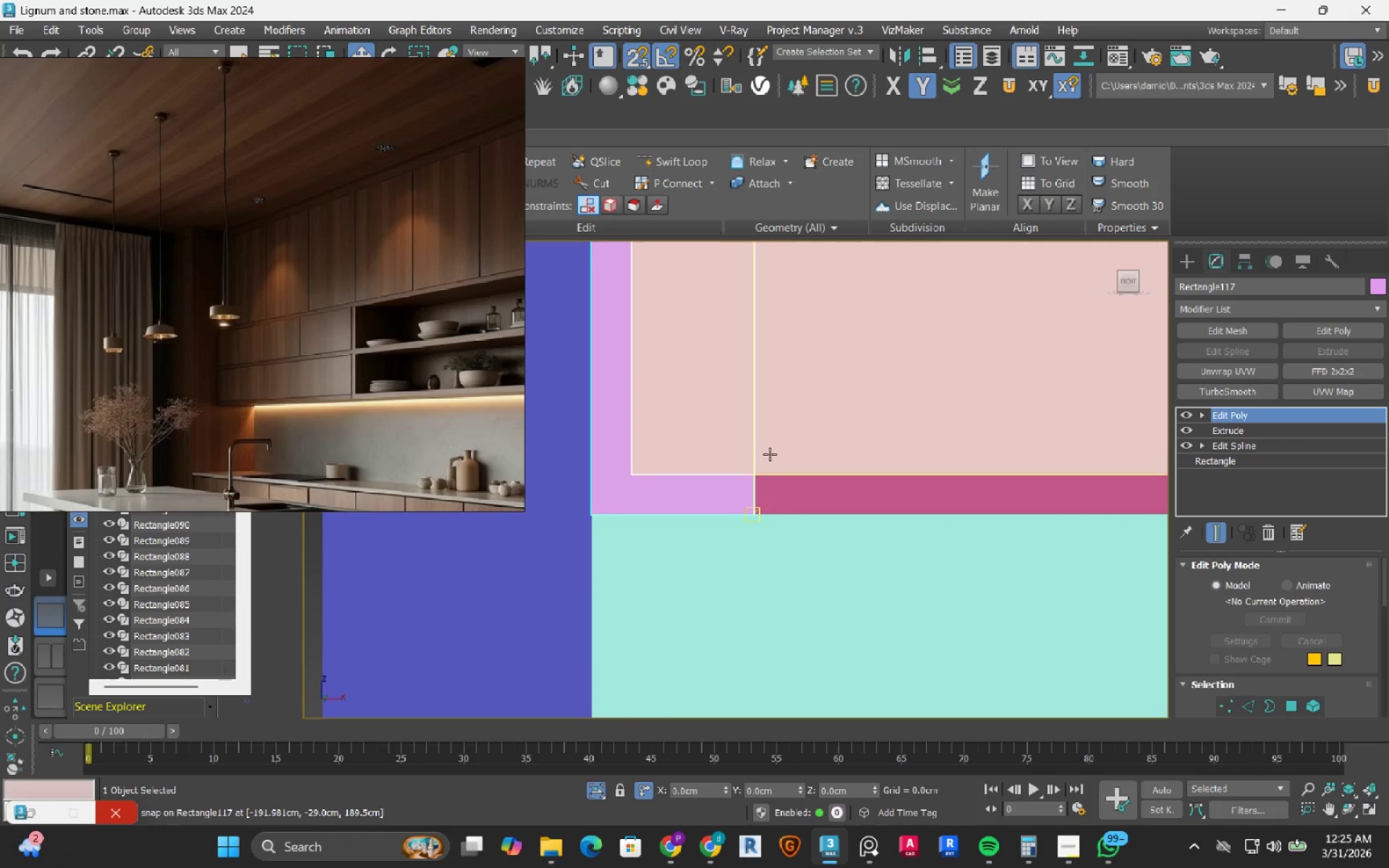 
key(S)
 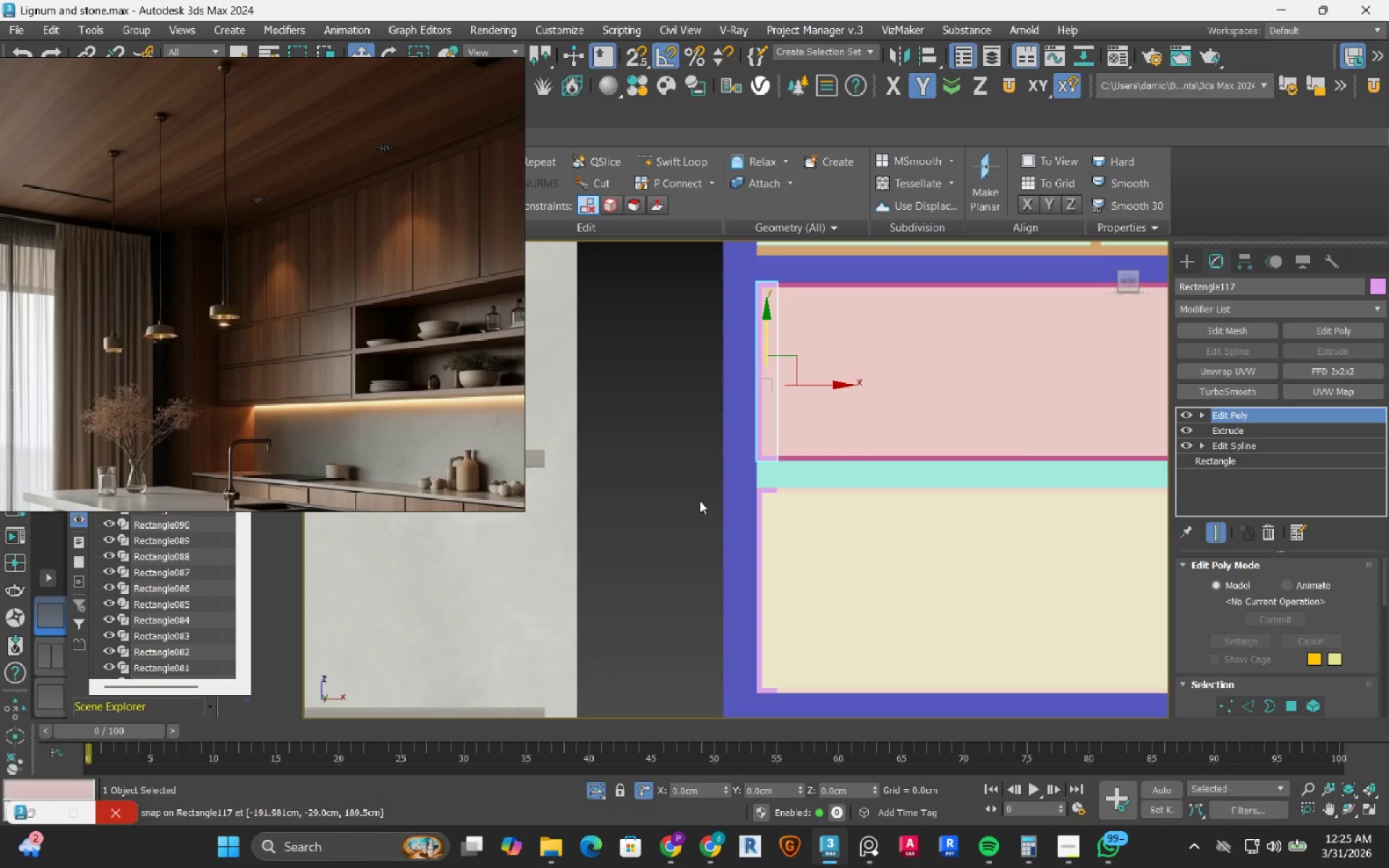 
scroll: coordinate [780, 456], scroll_direction: down, amount: 6.0
 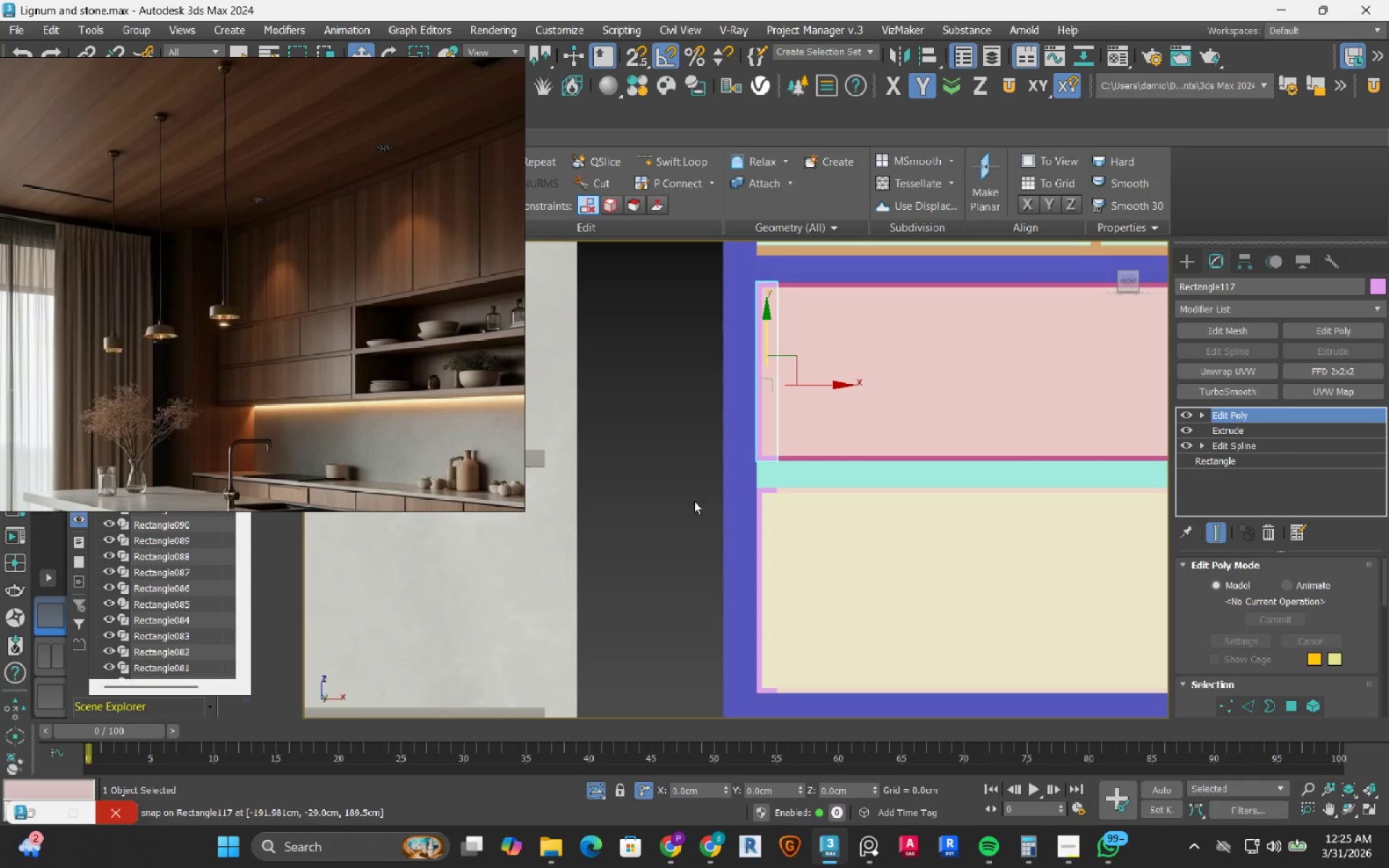 
hold_key(key=AltLeft, duration=0.62)
 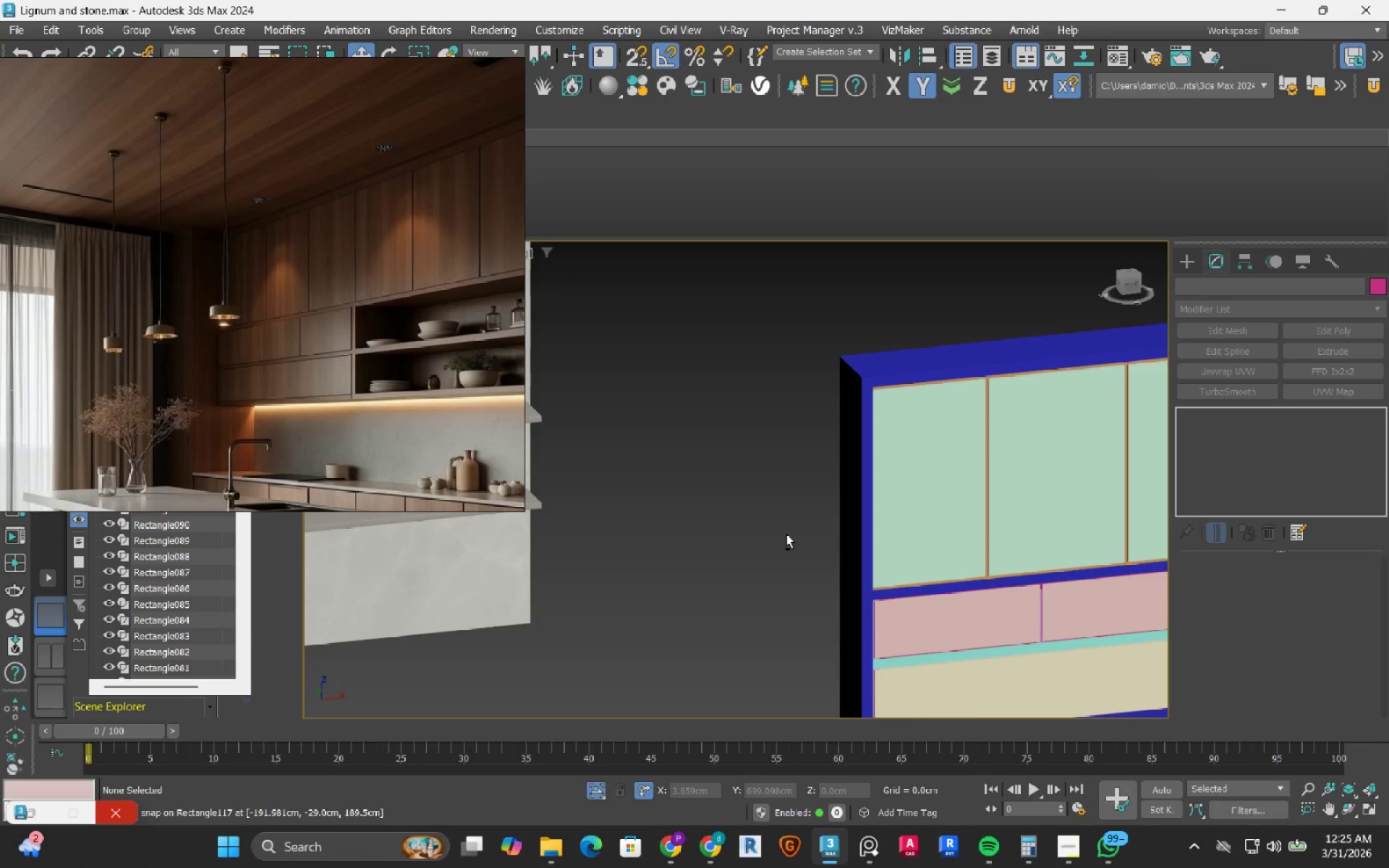 
scroll: coordinate [694, 501], scroll_direction: down, amount: 3.0
 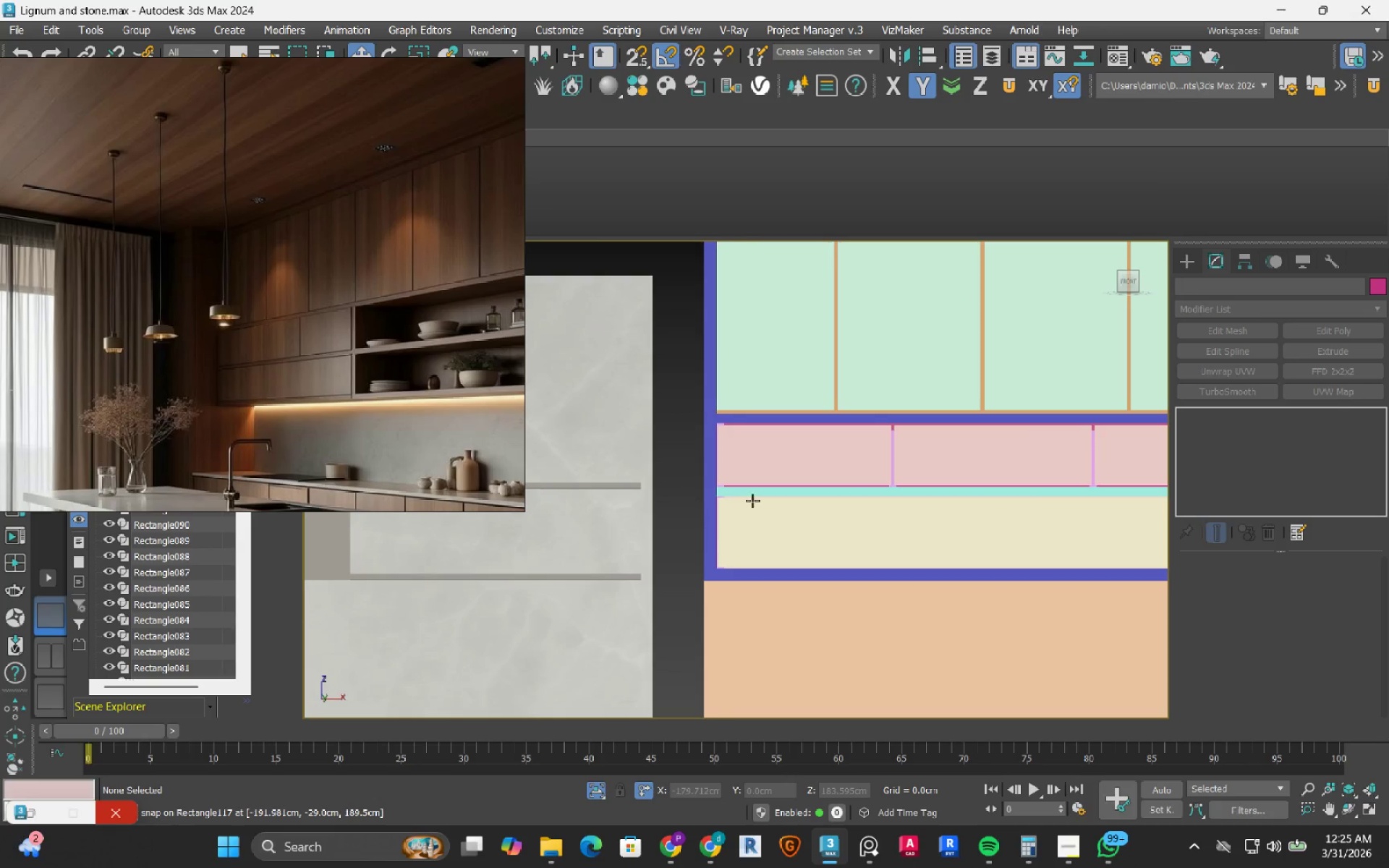 
hold_key(key=AltLeft, duration=0.42)
 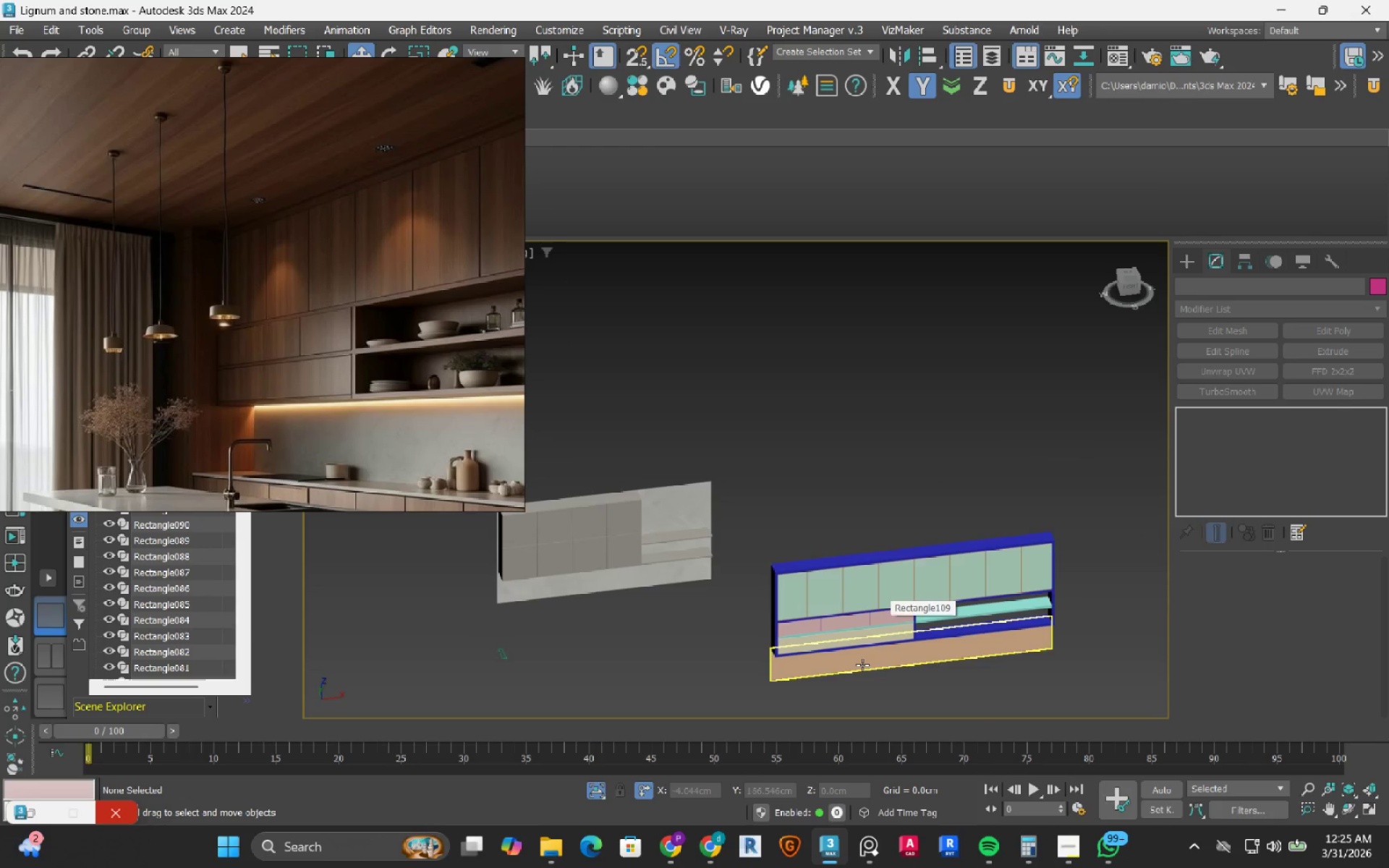 
scroll: coordinate [786, 534], scroll_direction: down, amount: 4.0
 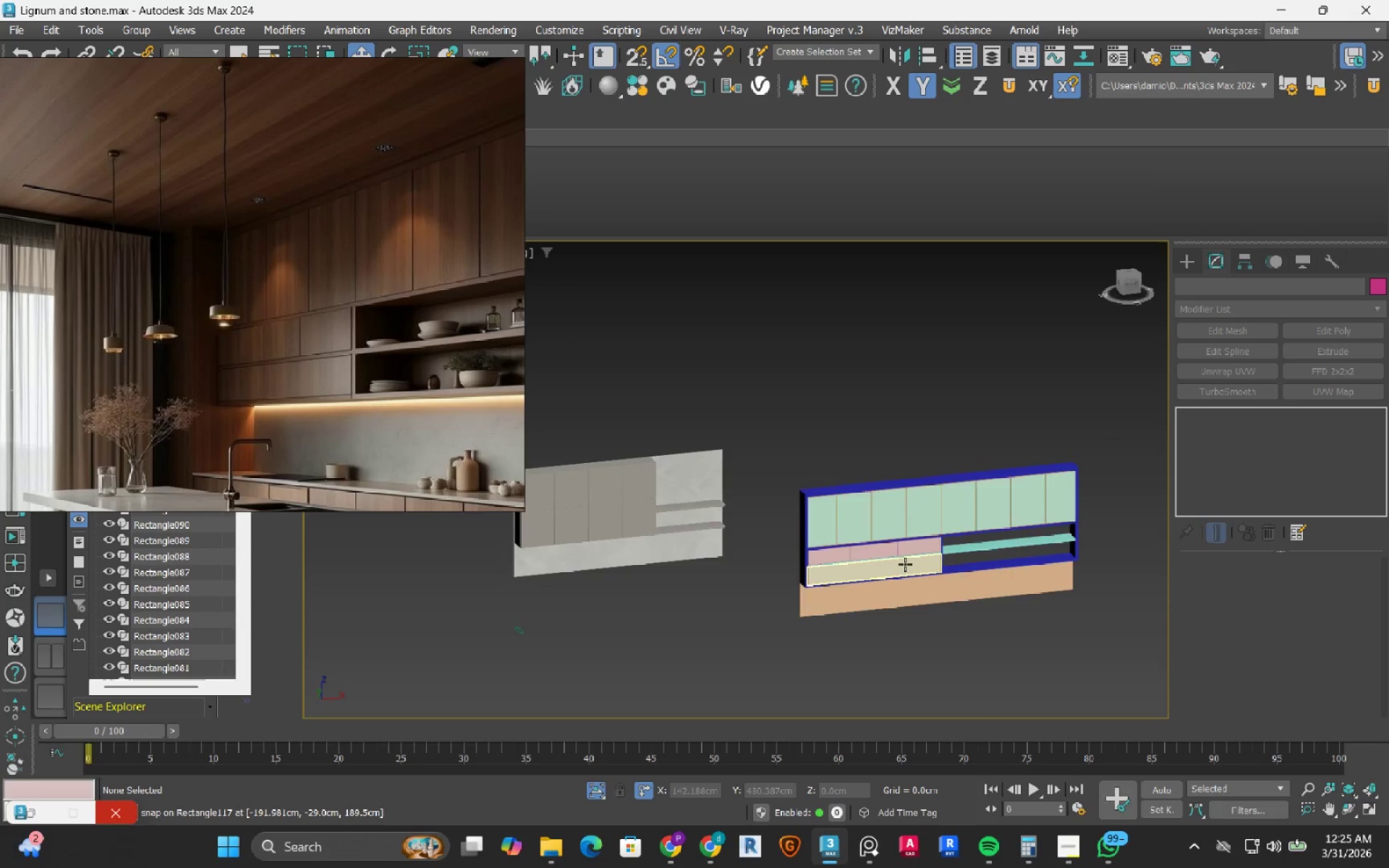 
left_click([805, 518])
 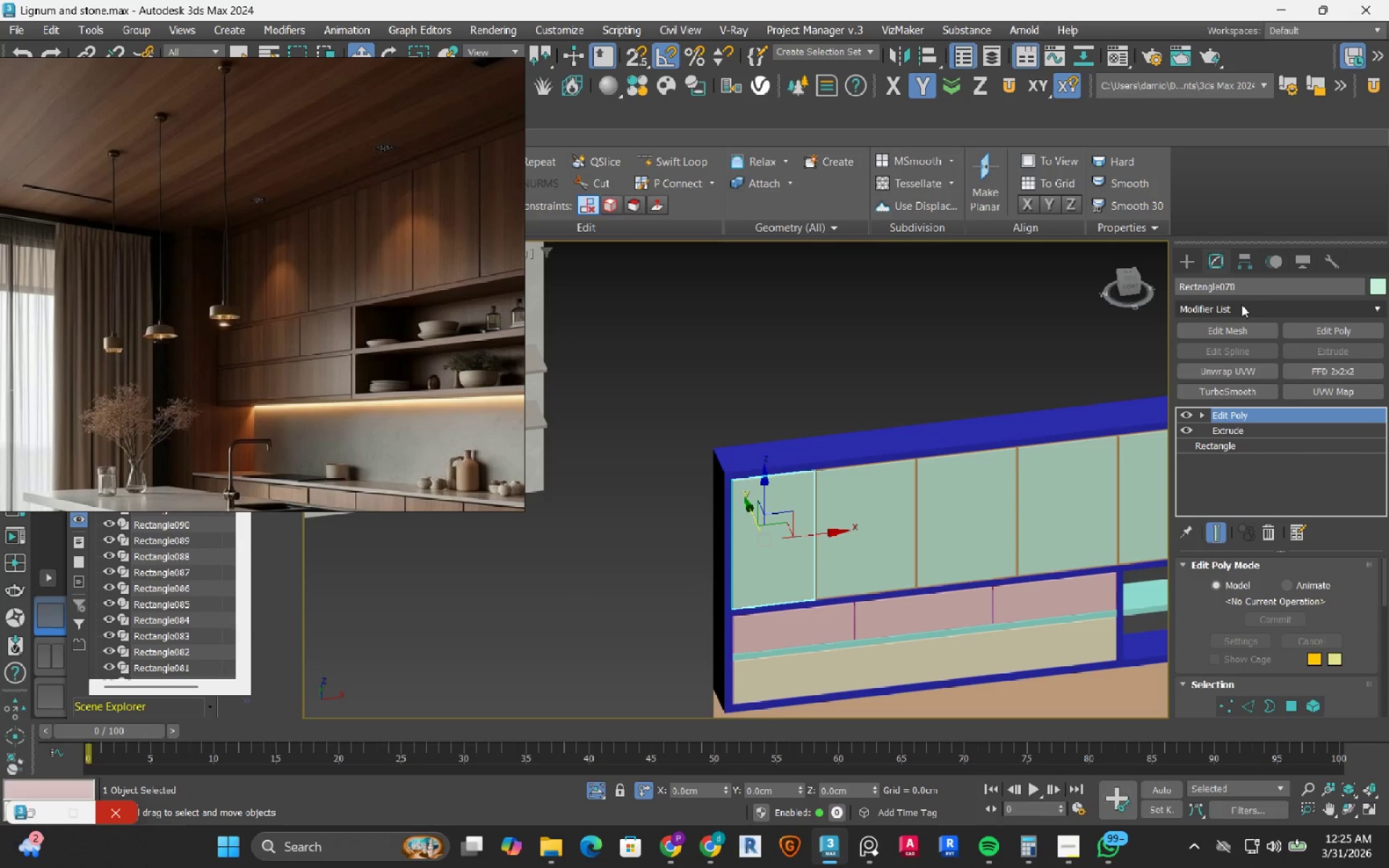 
scroll: coordinate [814, 572], scroll_direction: up, amount: 3.0
 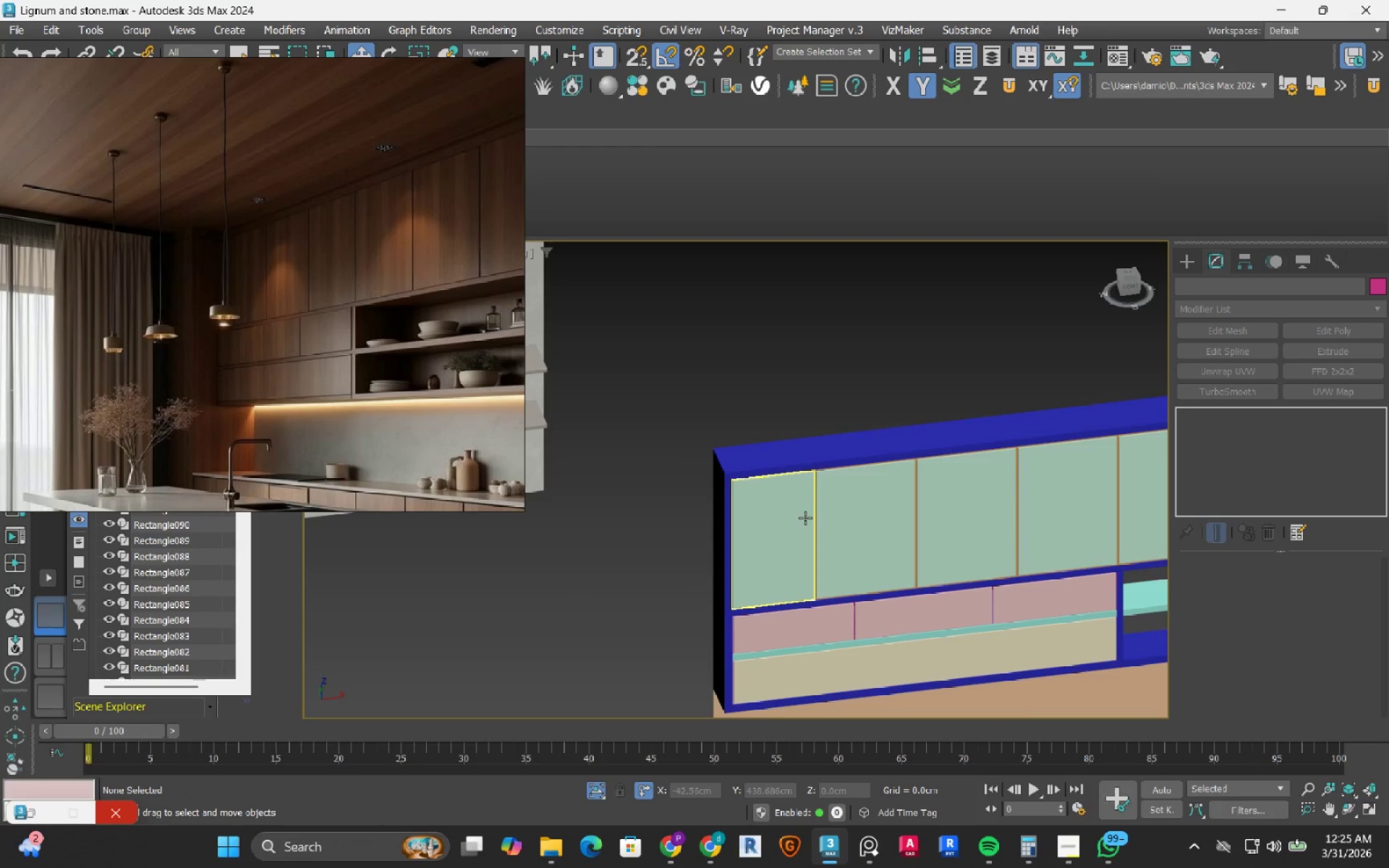 
left_click([1241, 305])
 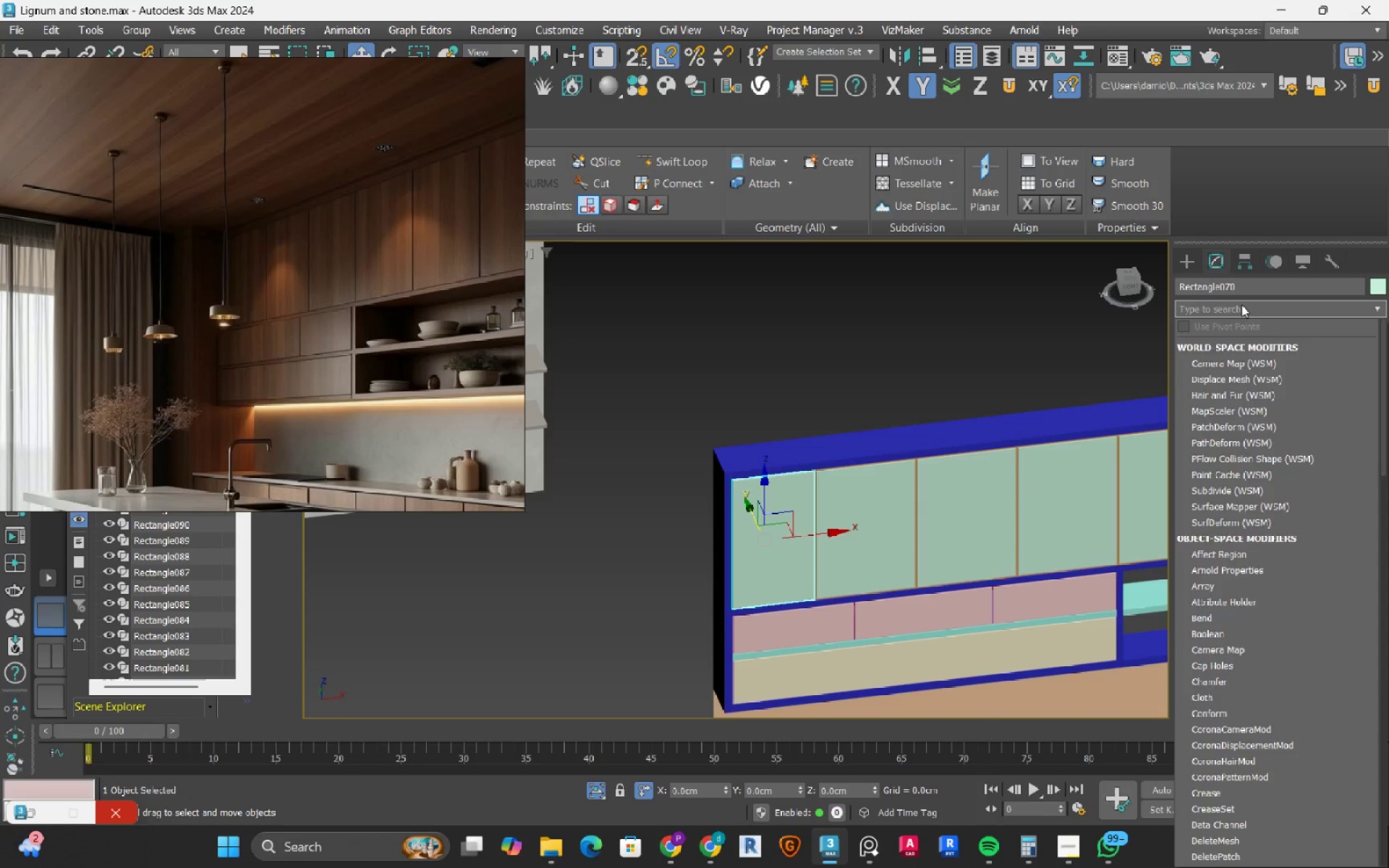 
type(ch)
 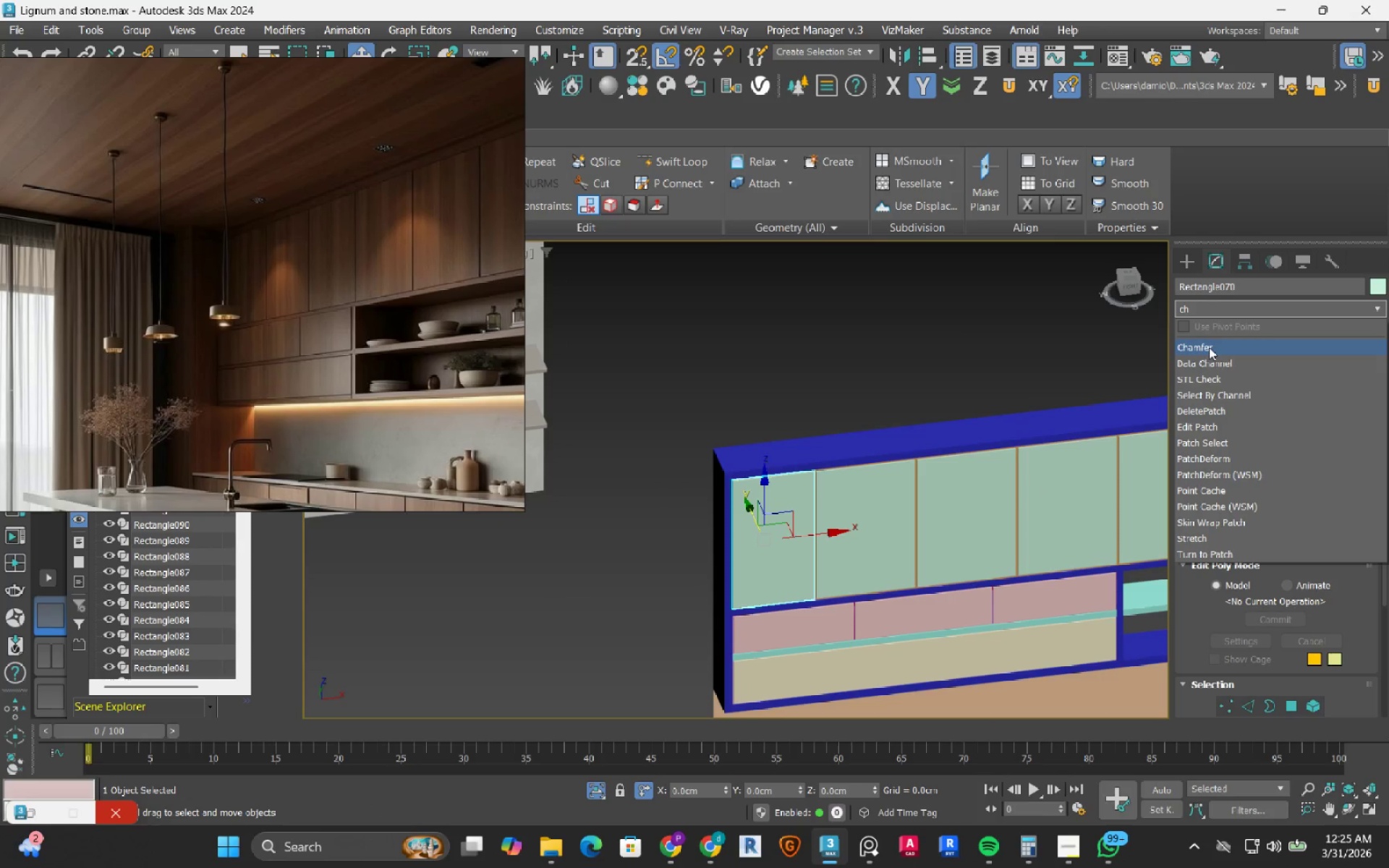 
left_click([1209, 347])
 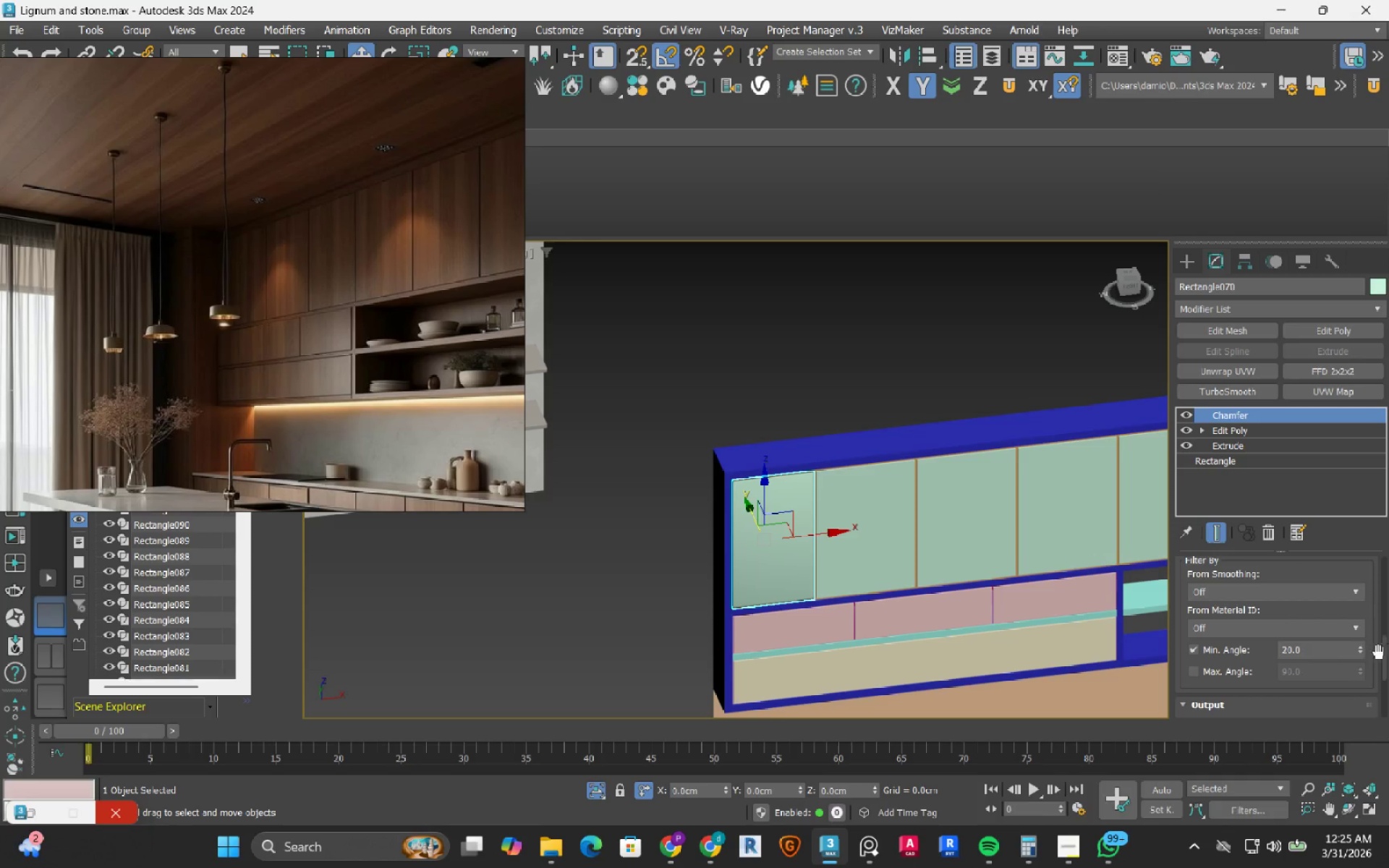 
left_click_drag(start_coordinate=[1384, 658], to_coordinate=[1377, 687])
 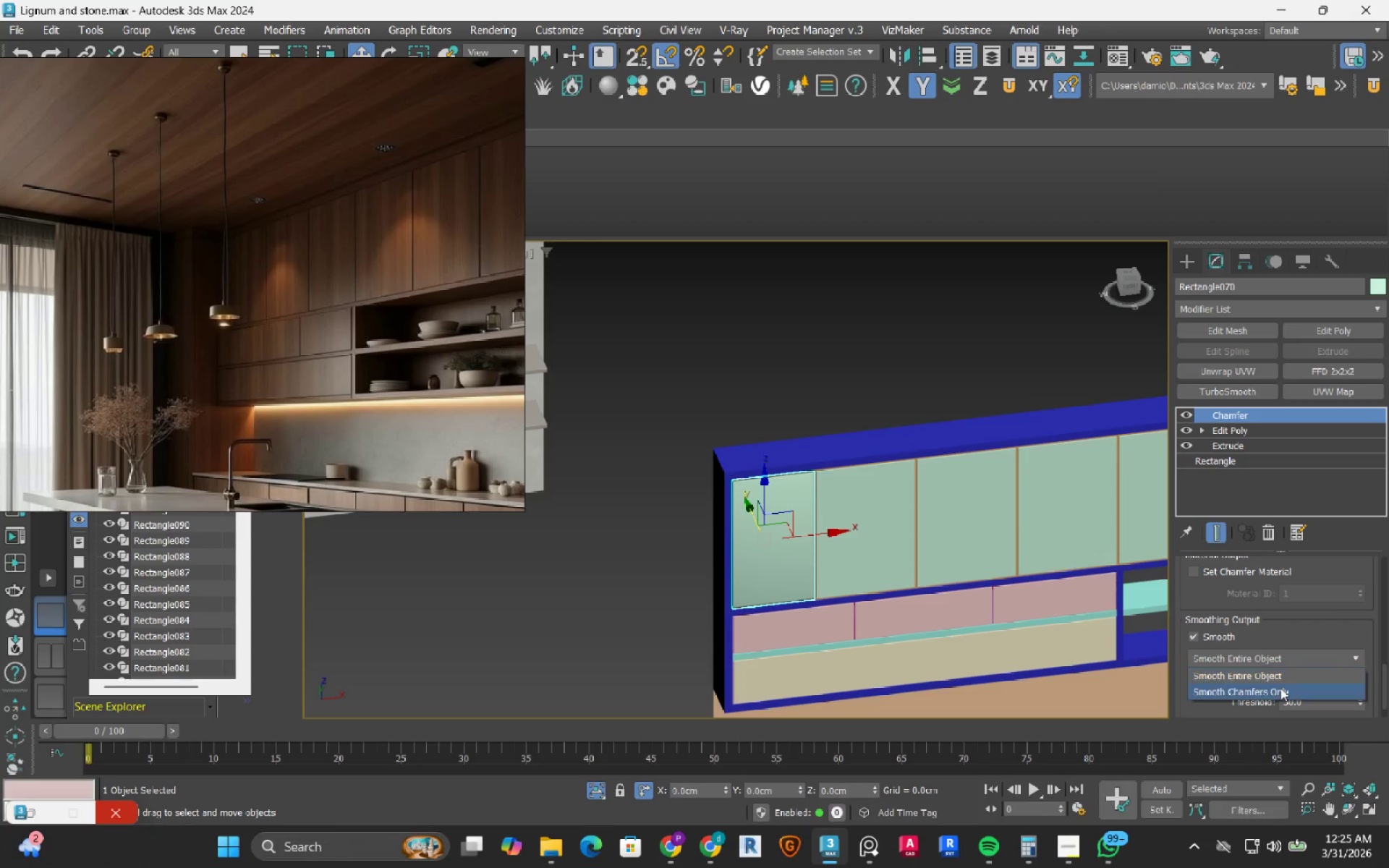 
left_click([1280, 688])
 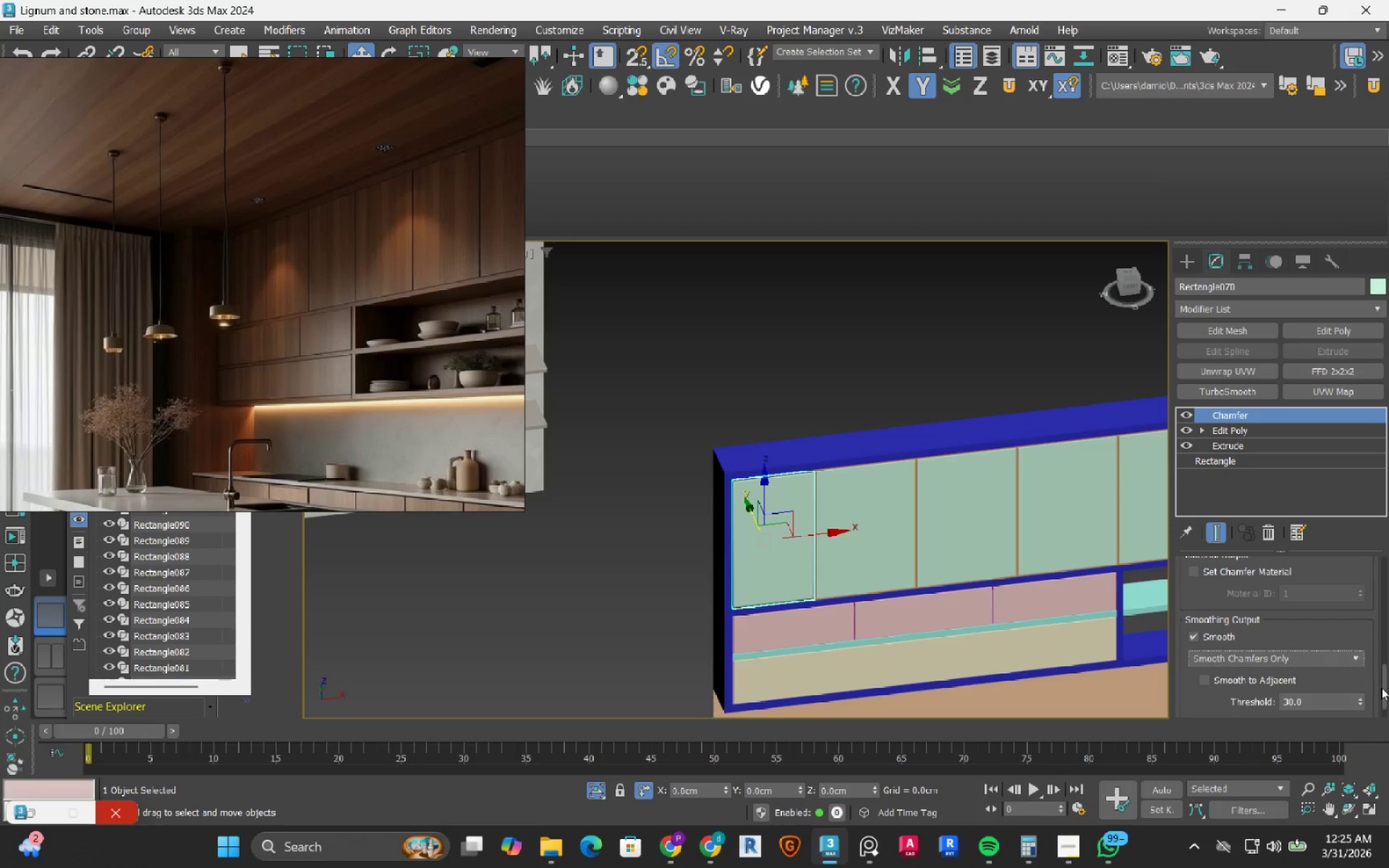 
left_click_drag(start_coordinate=[1381, 687], to_coordinate=[1388, 588])
 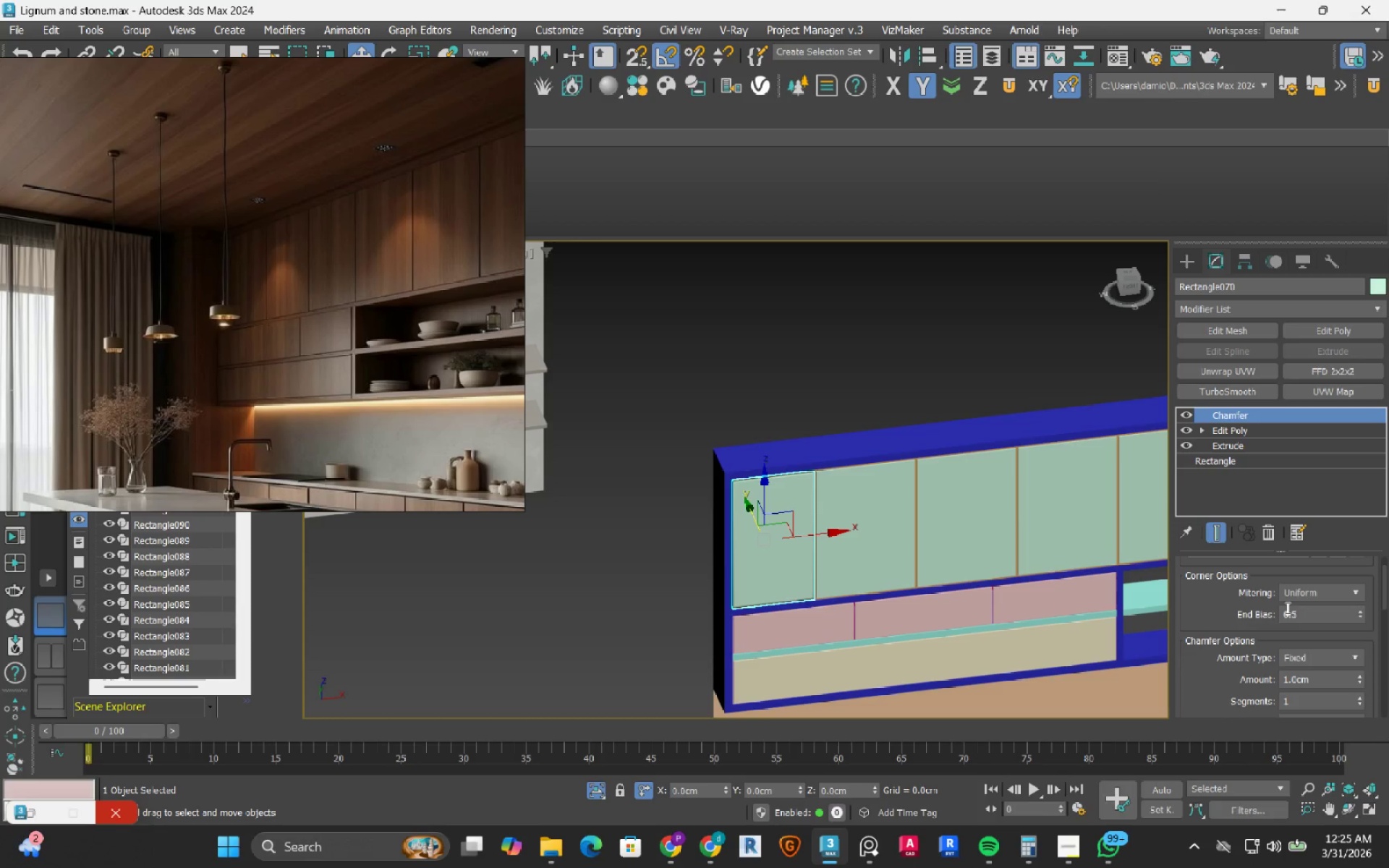 
scroll: coordinate [1207, 637], scroll_direction: up, amount: 4.0
 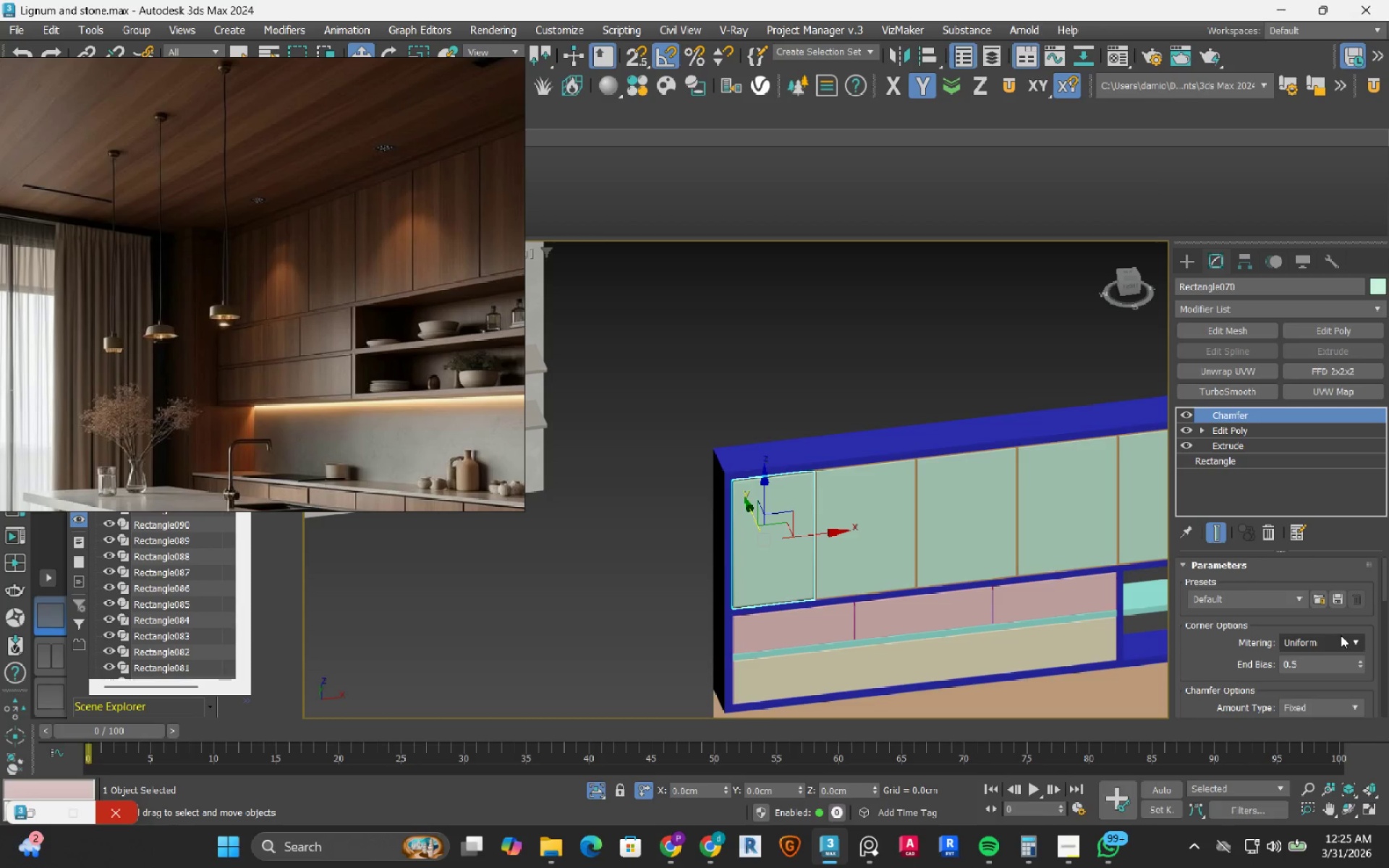 
left_click([1341, 635])
 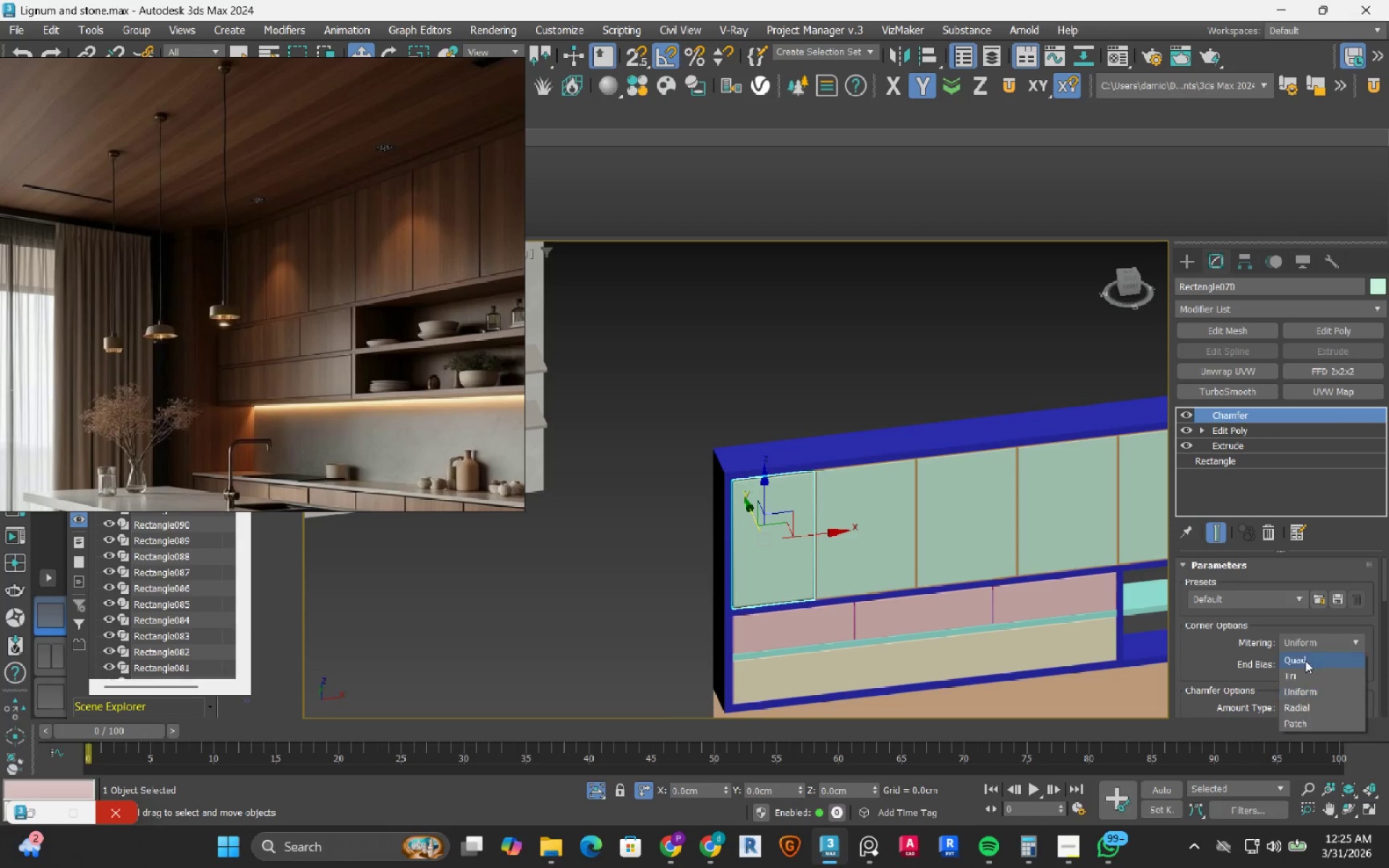 
left_click([1305, 660])
 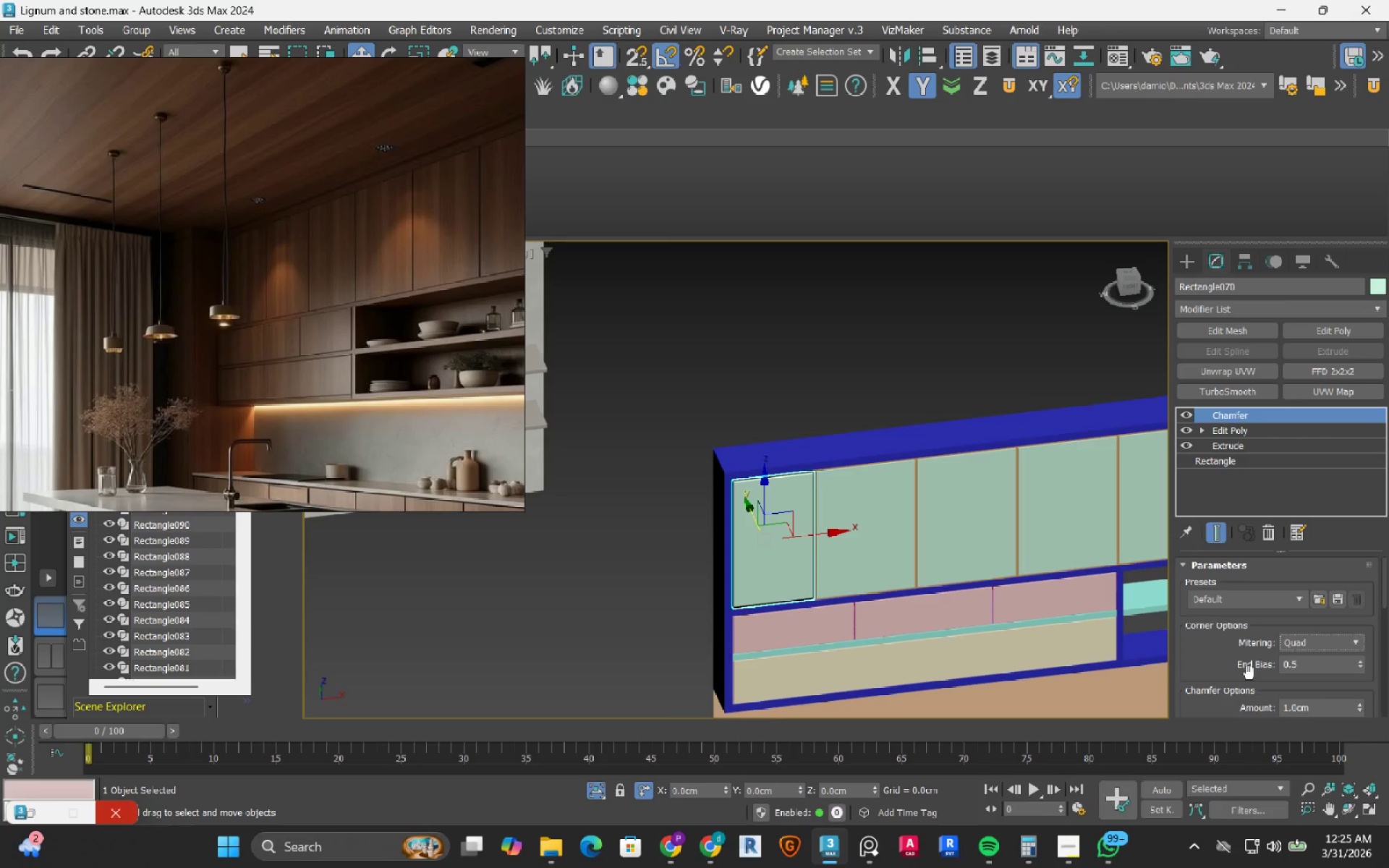 
scroll: coordinate [1249, 673], scroll_direction: down, amount: 2.0
 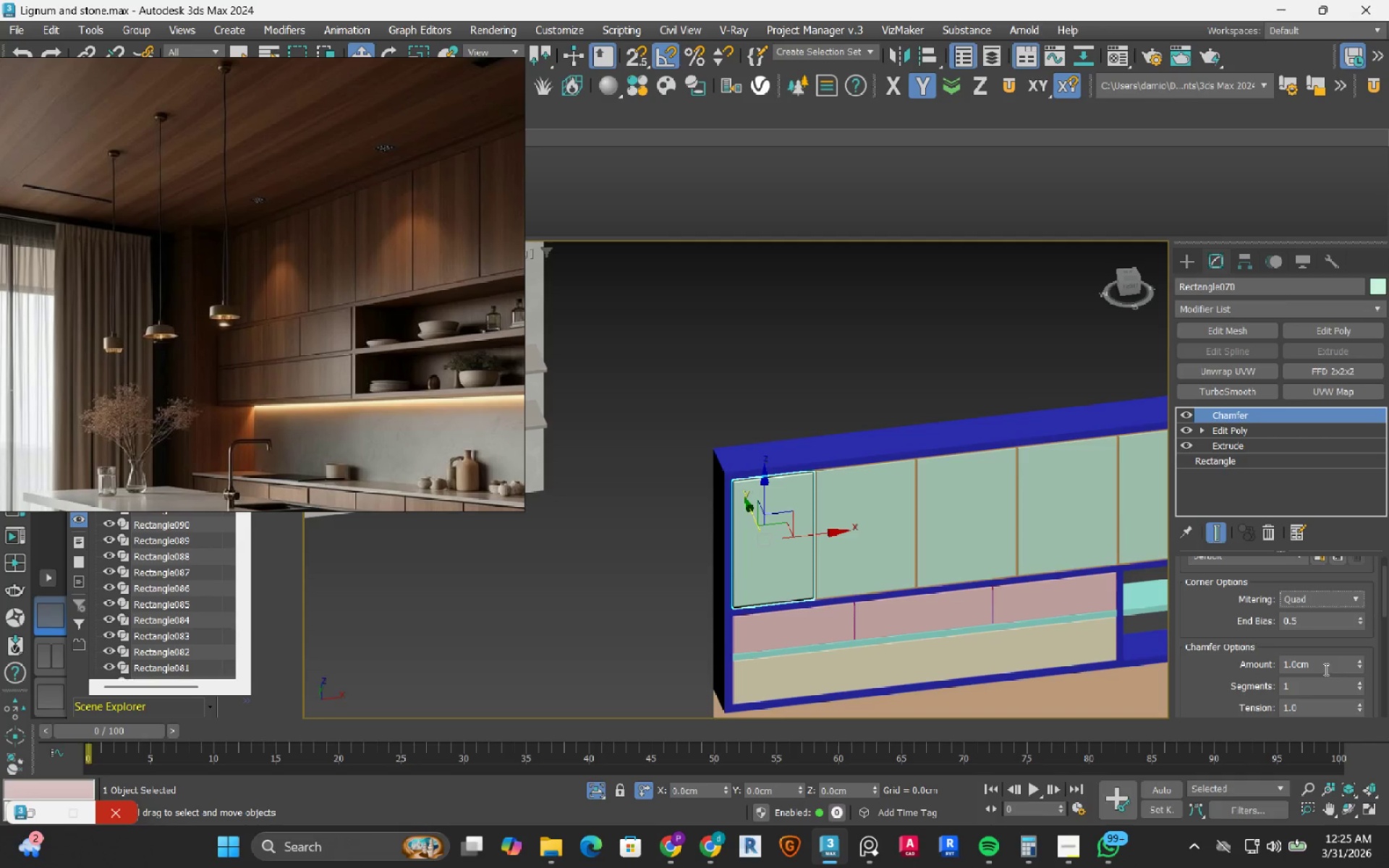 
double_click([1325, 669])
 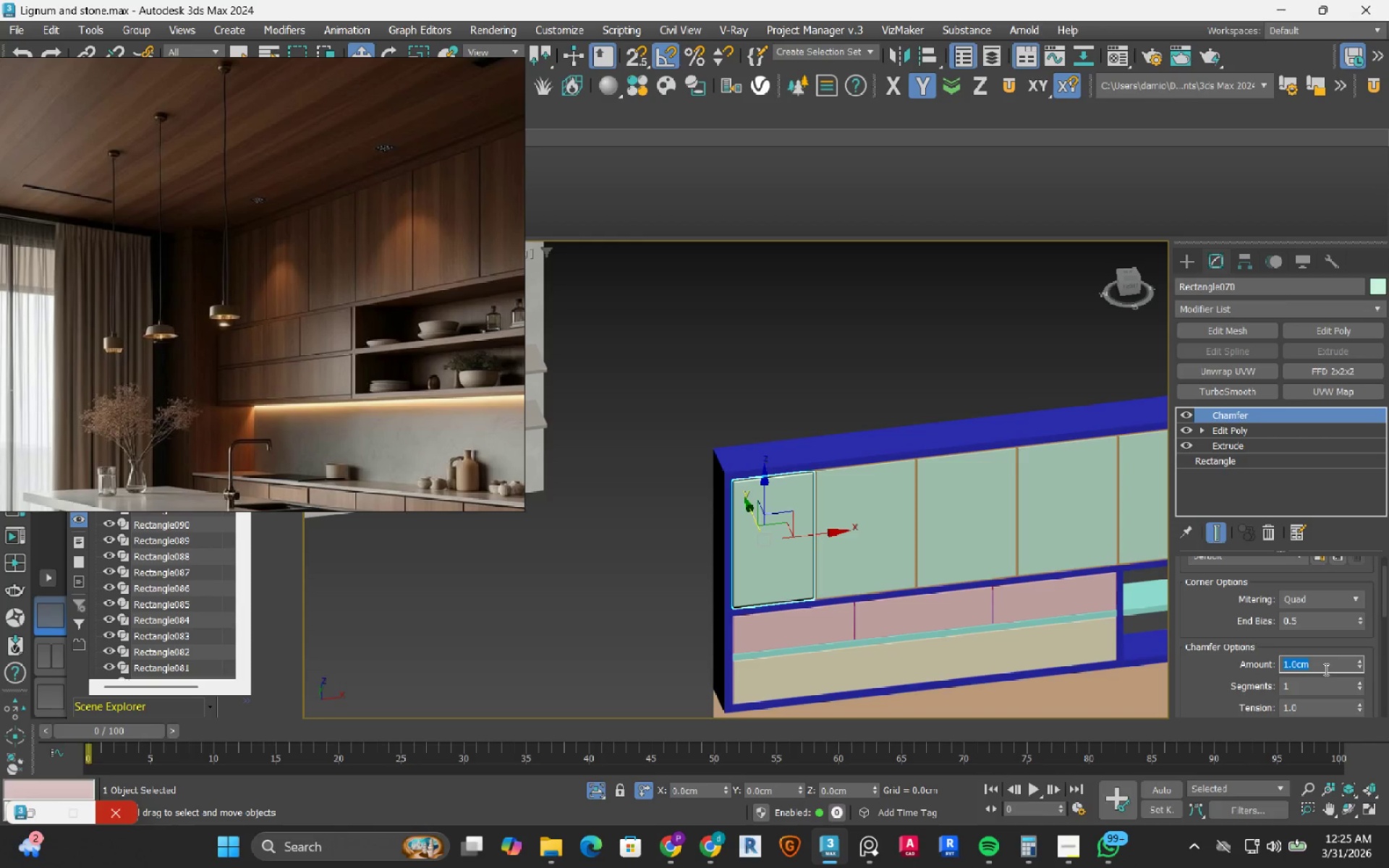 
mouse_move([1314, 657])
 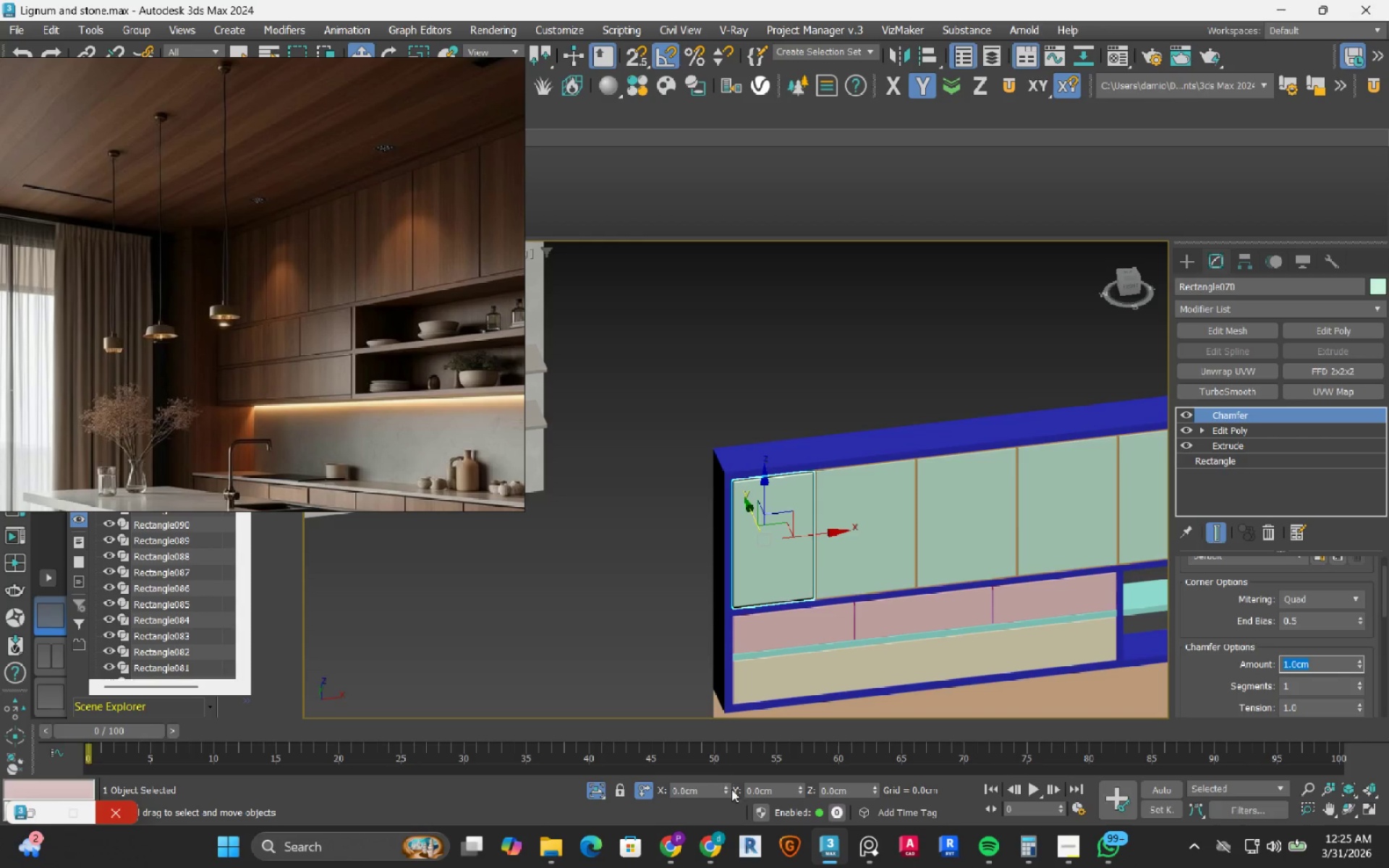 
left_click([684, 845])
 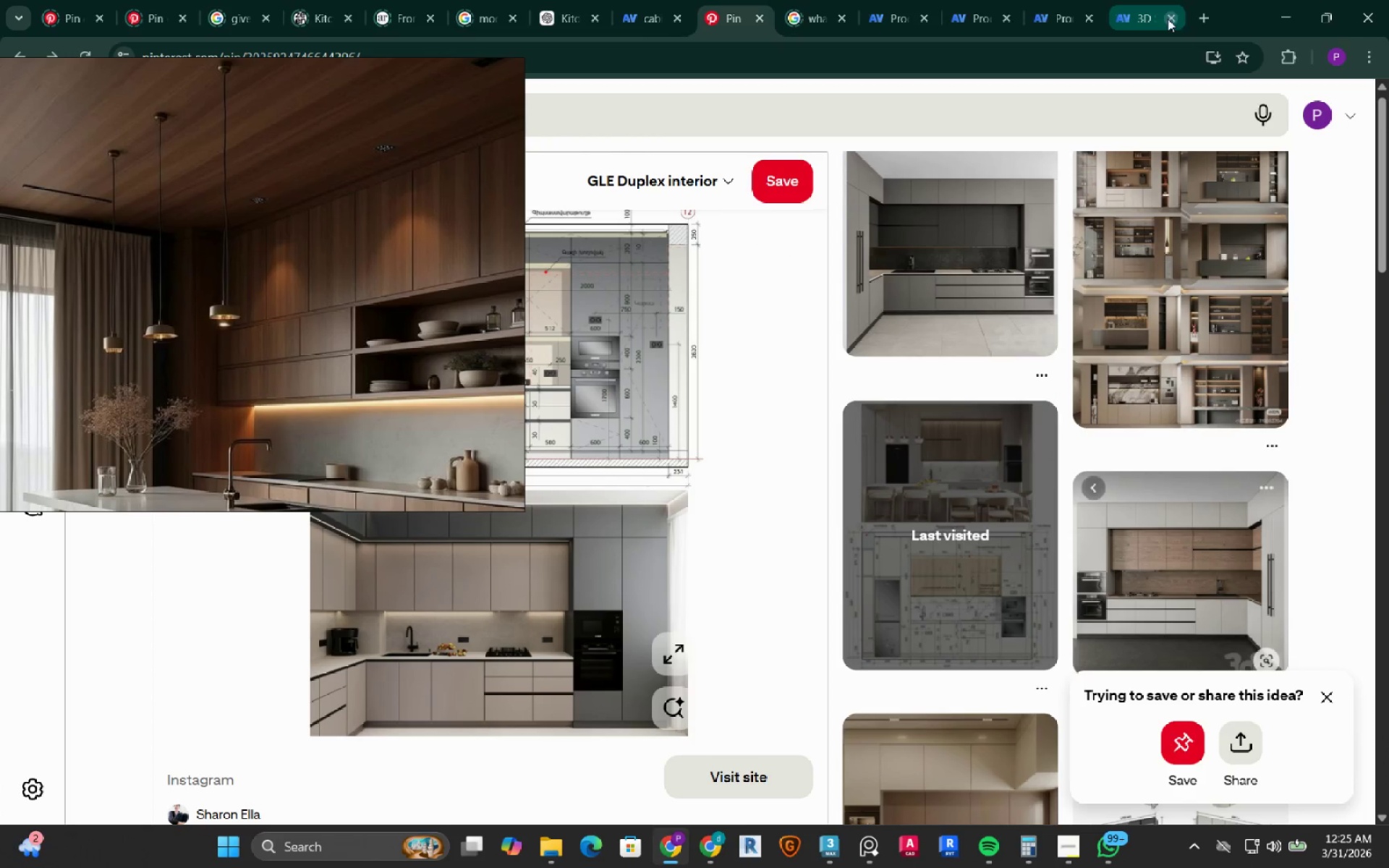 
left_click([1201, 18])
 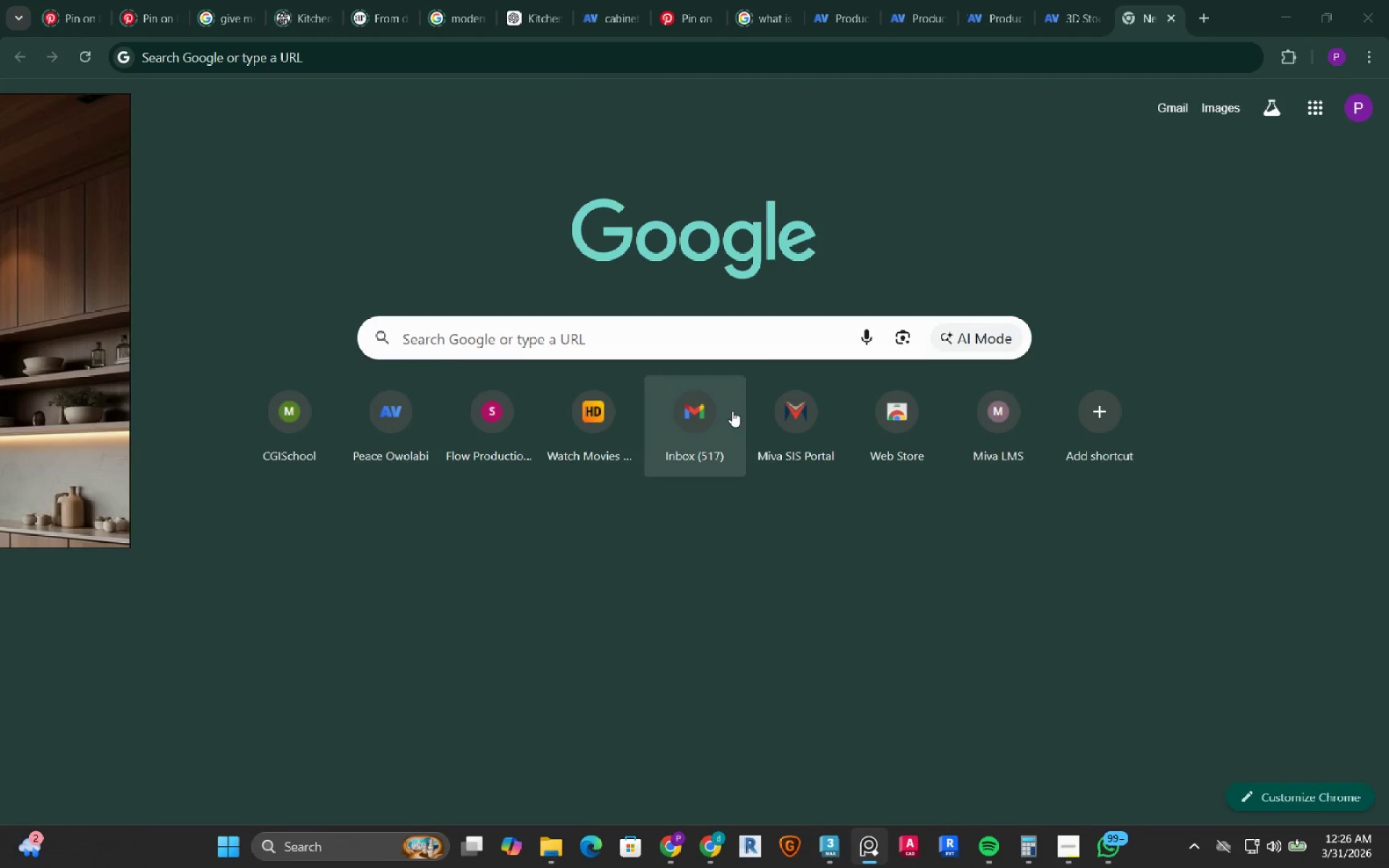 
left_click([734, 333])
 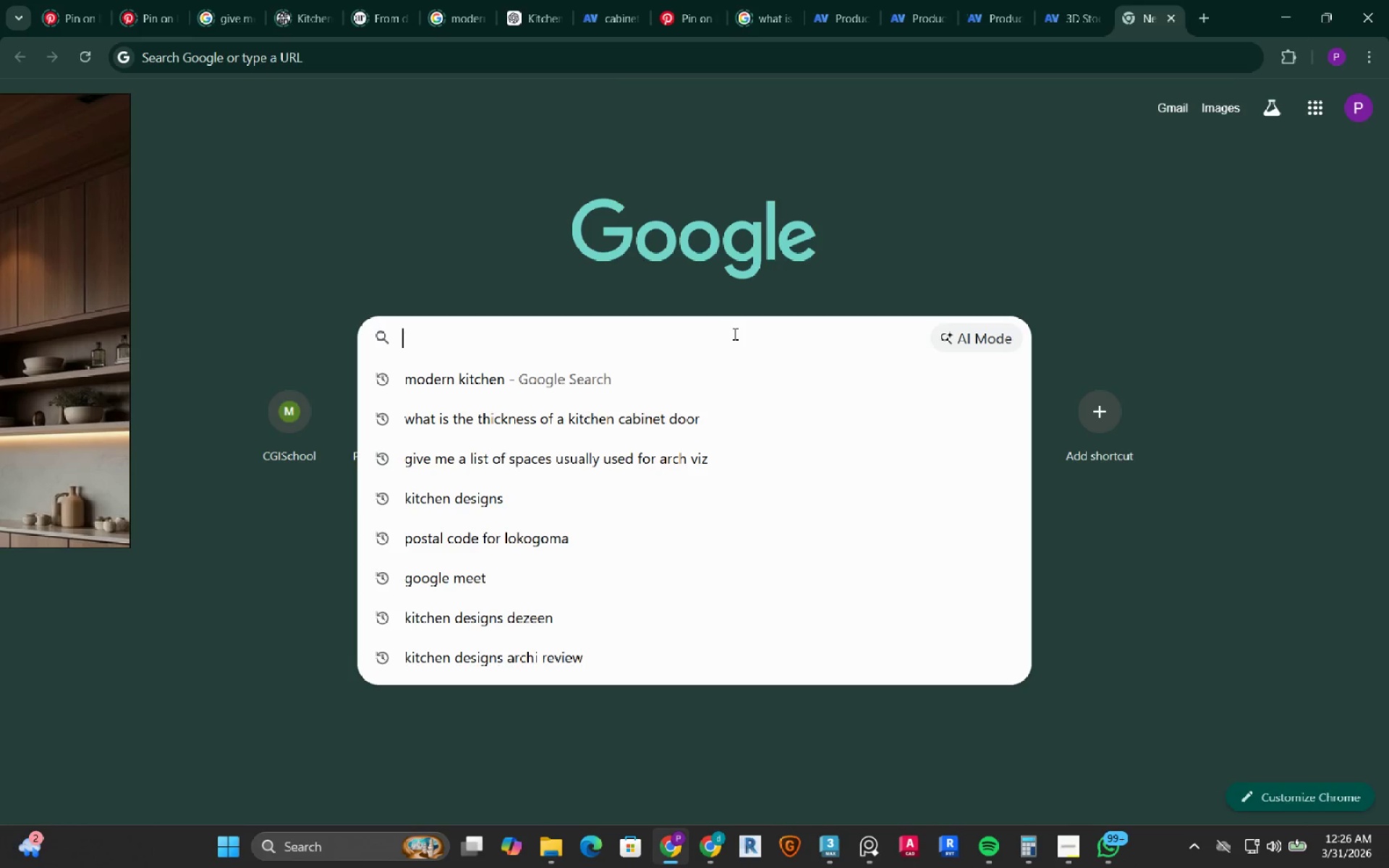 
type(claude)
 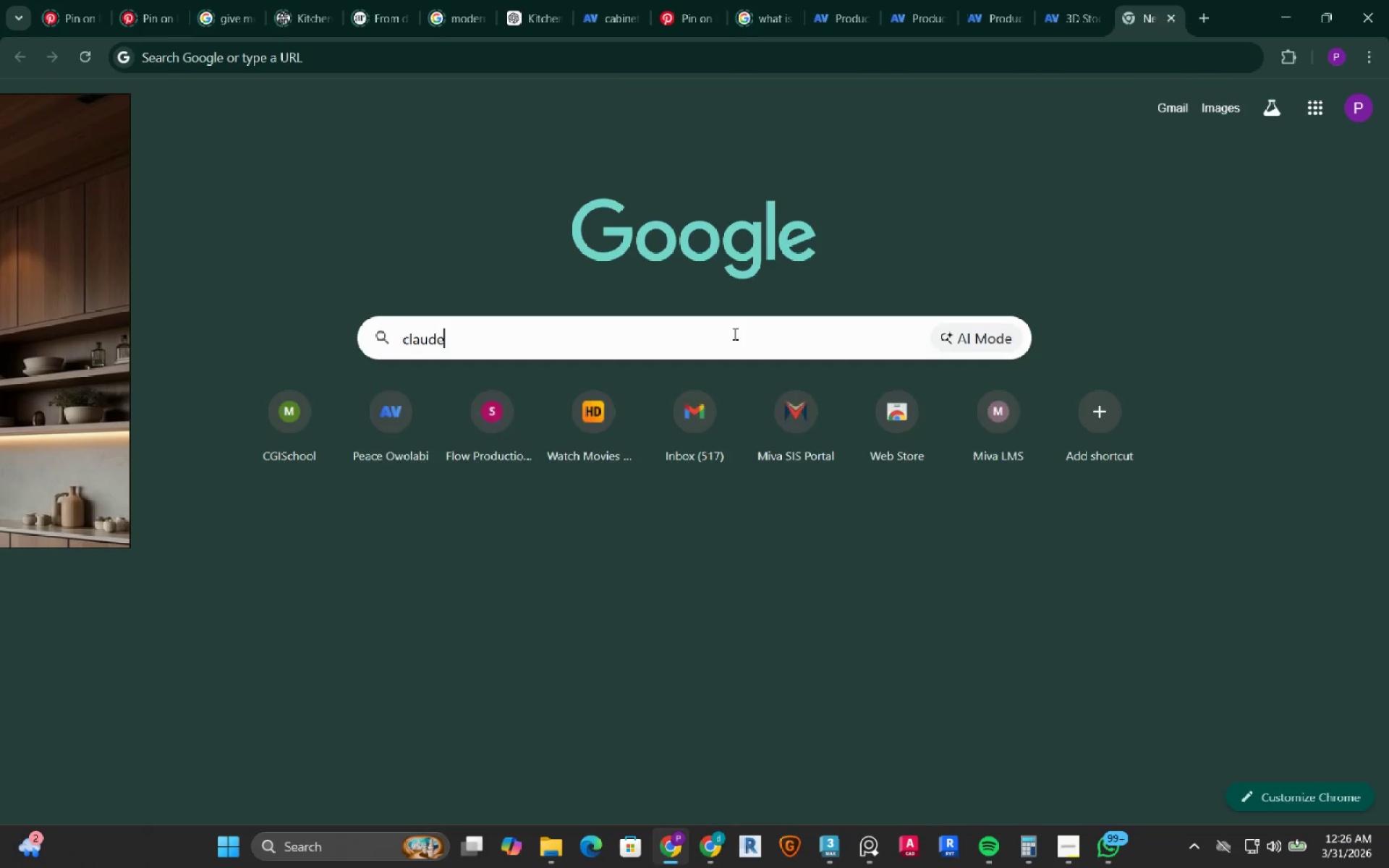 
key(Enter)
 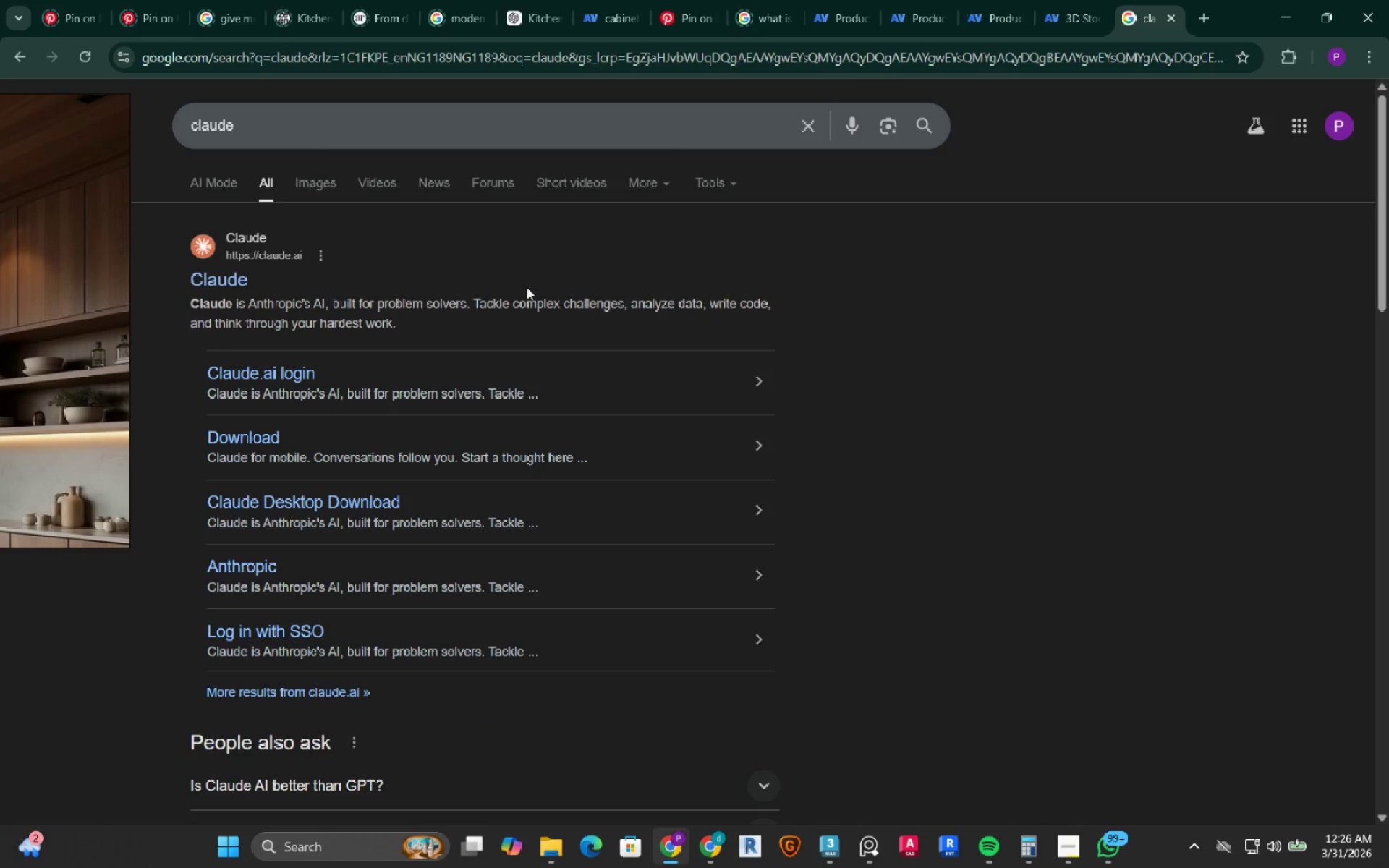 
left_click([214, 291])
 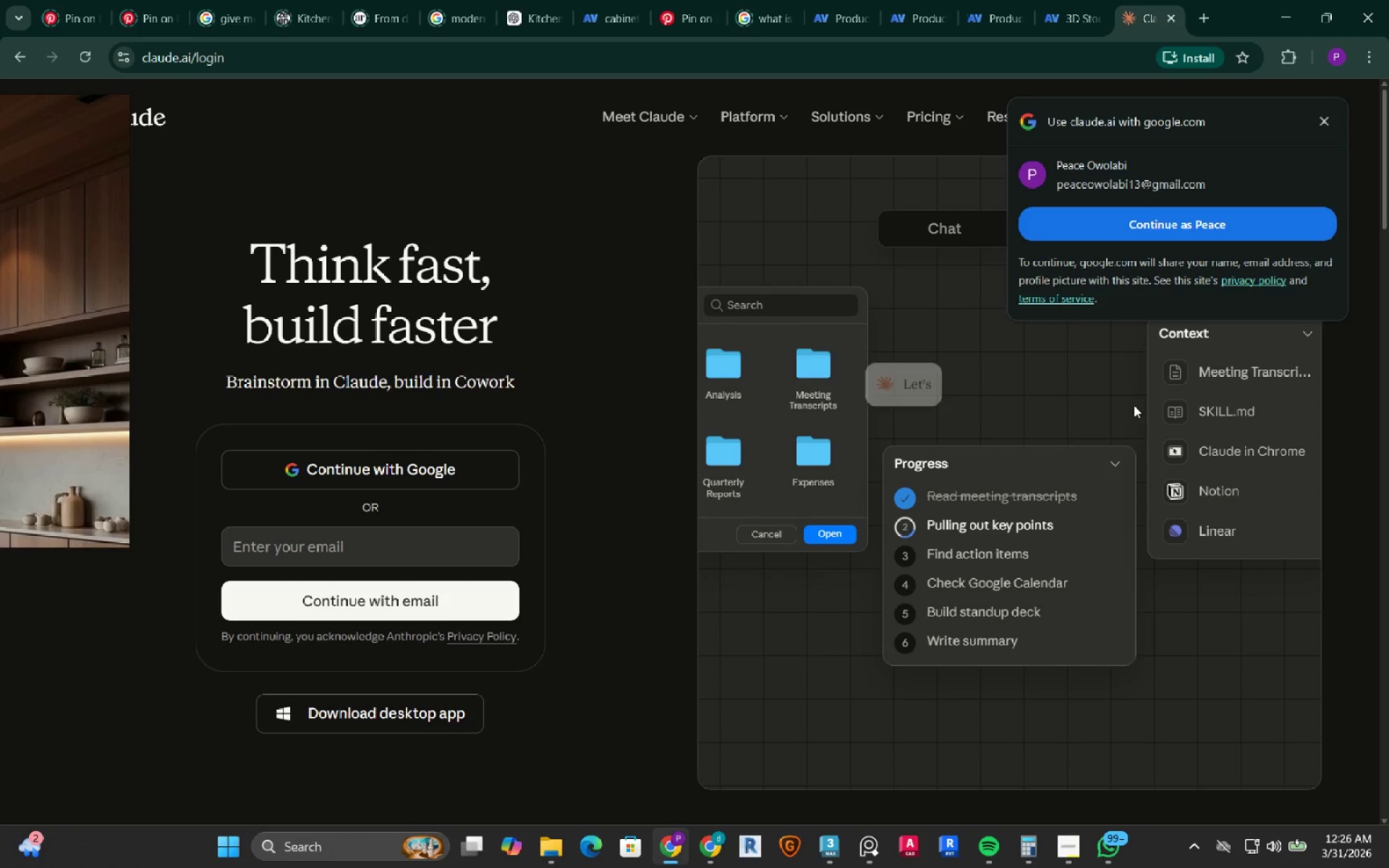 
wait(7.73)
 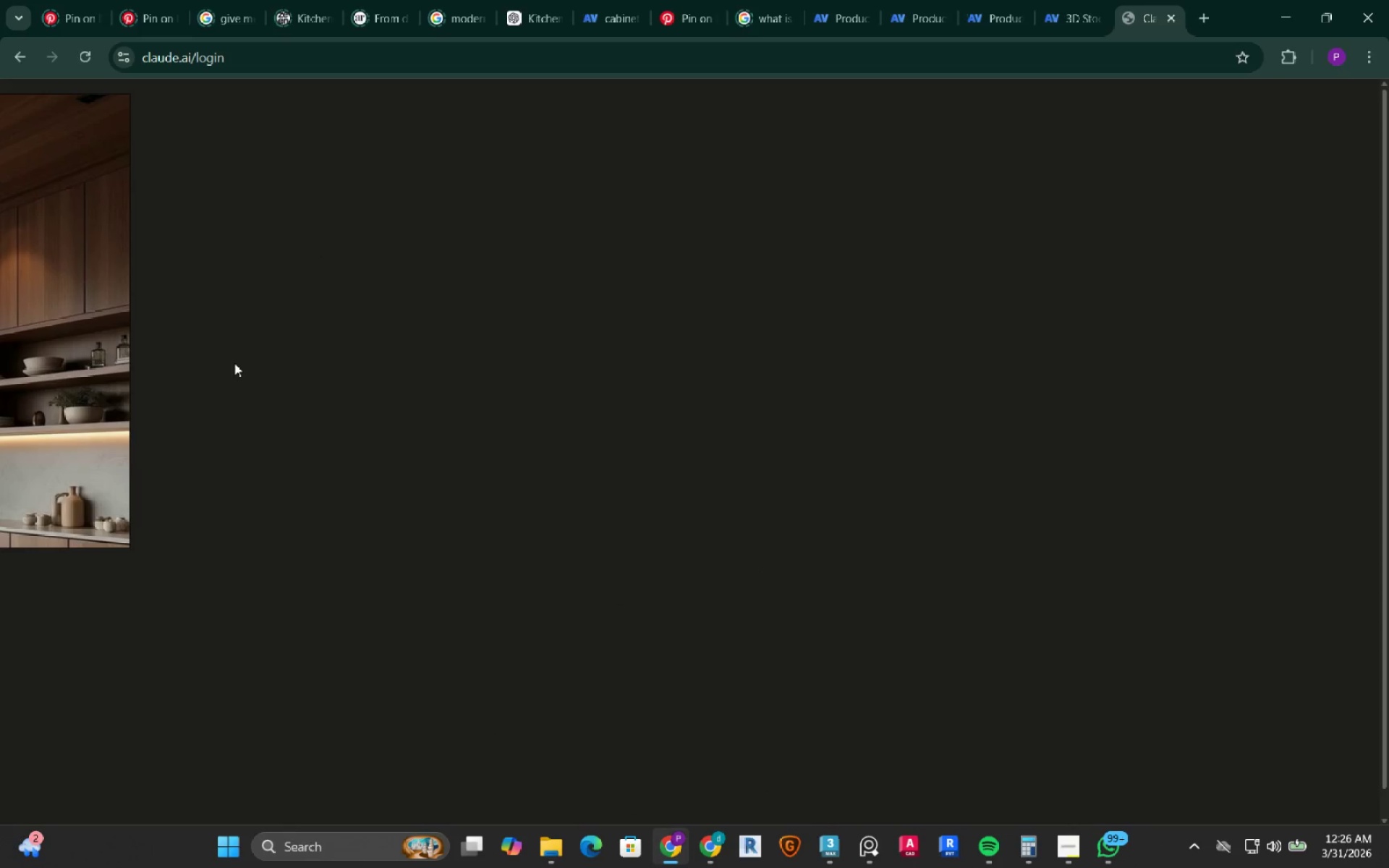 
scroll: coordinate [608, 646], scroll_direction: down, amount: 1.0
 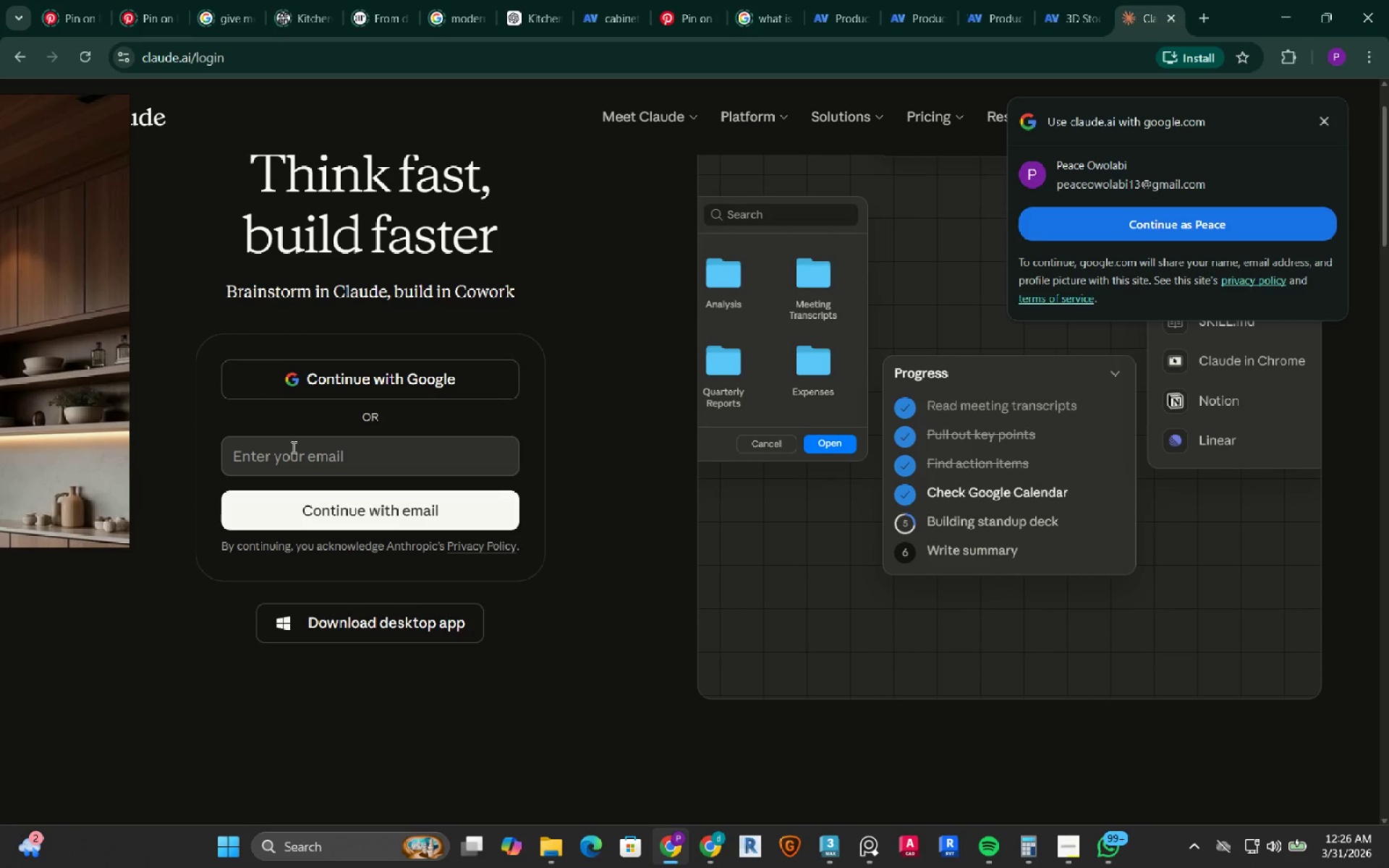 
left_click([446, 393])
 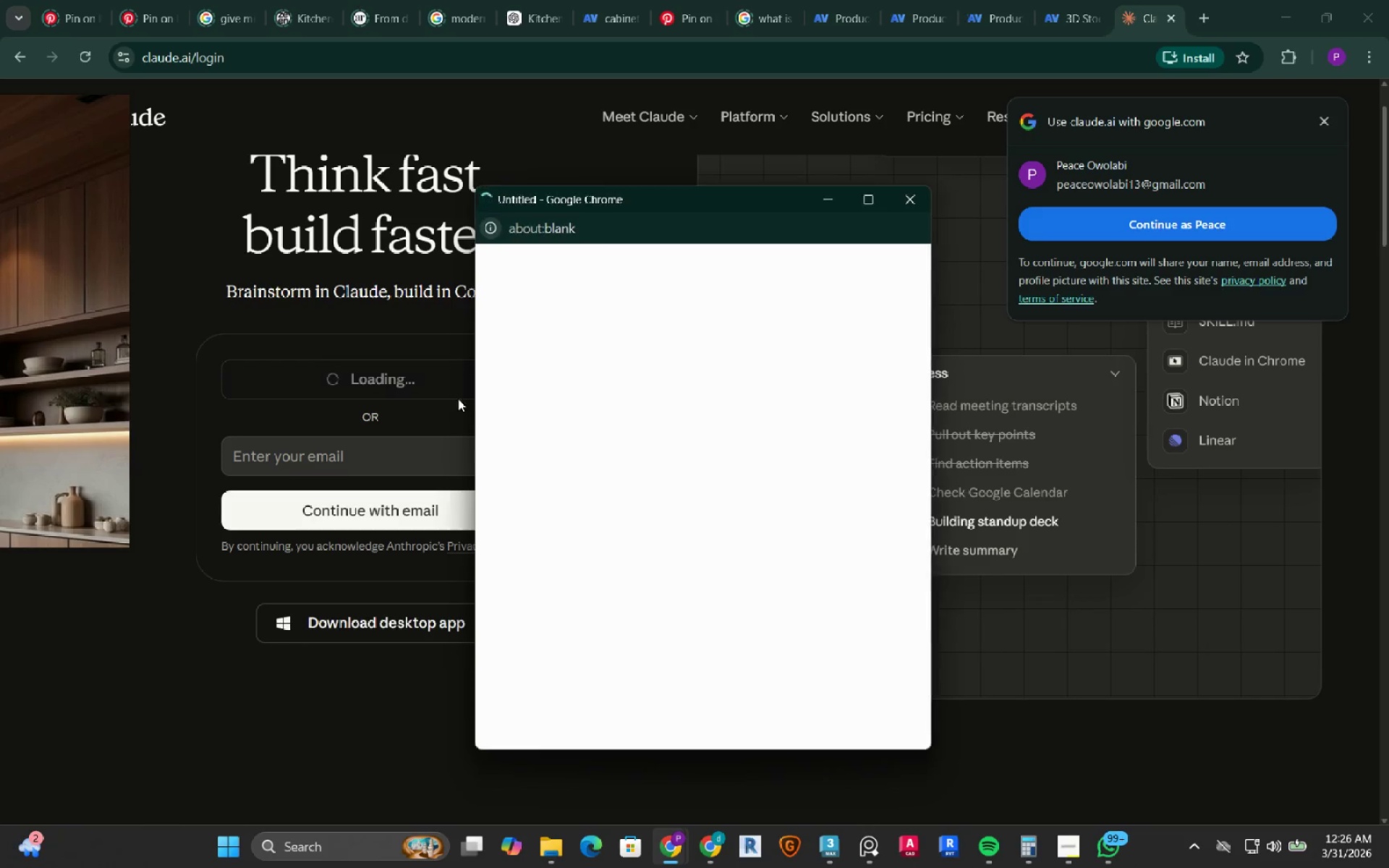 
mouse_move([611, 438])
 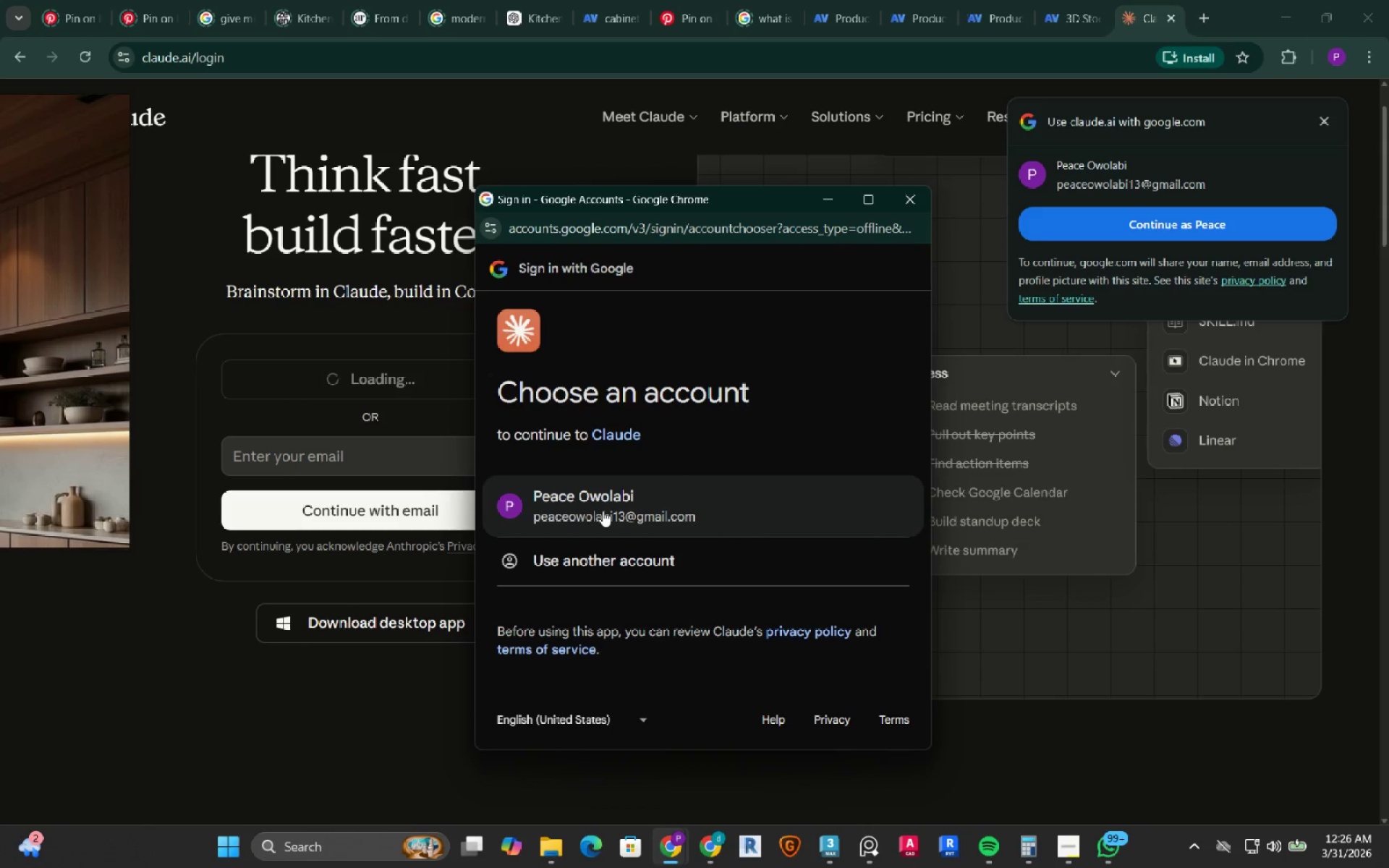 
wait(6.27)
 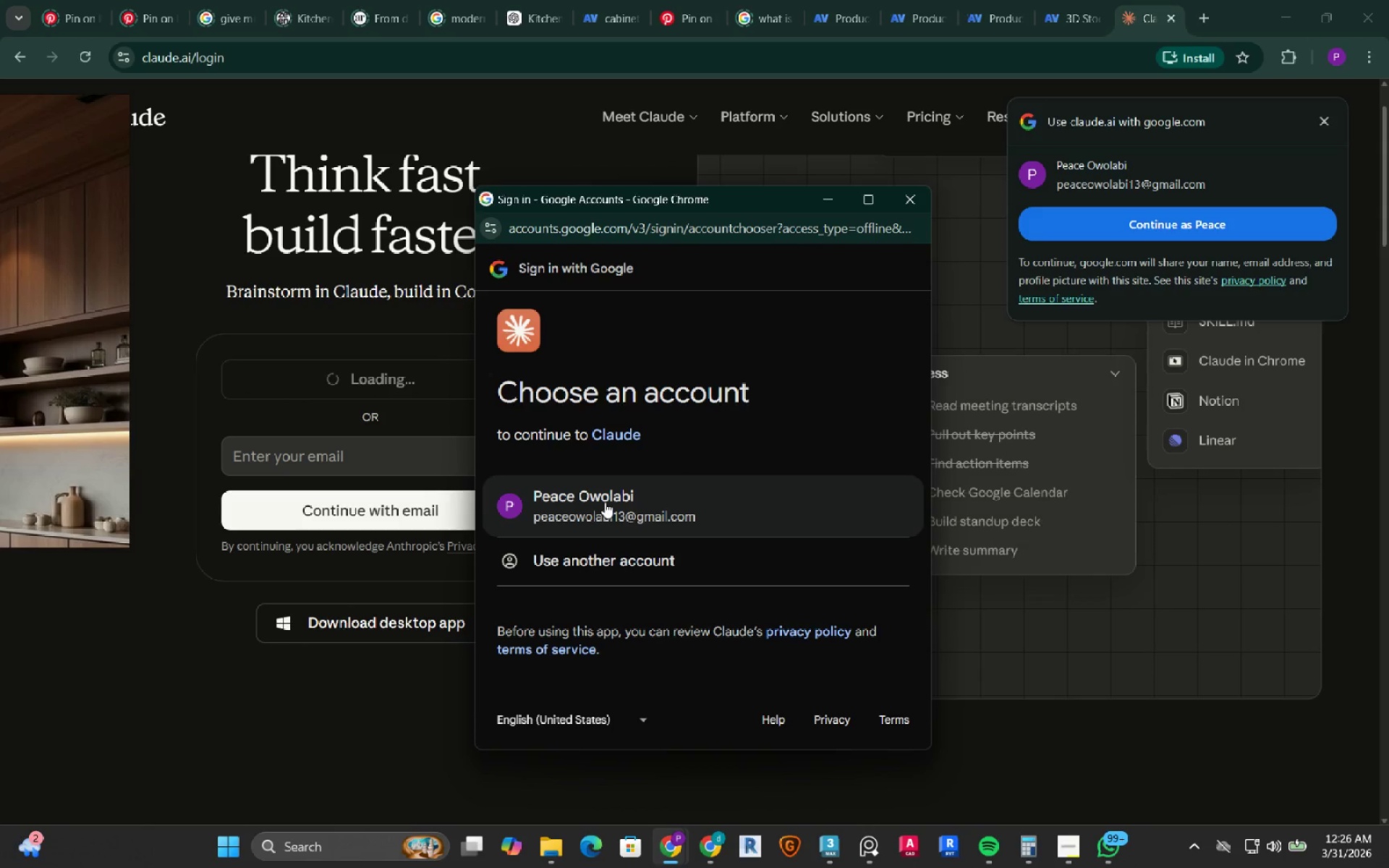 
left_click([603, 511])
 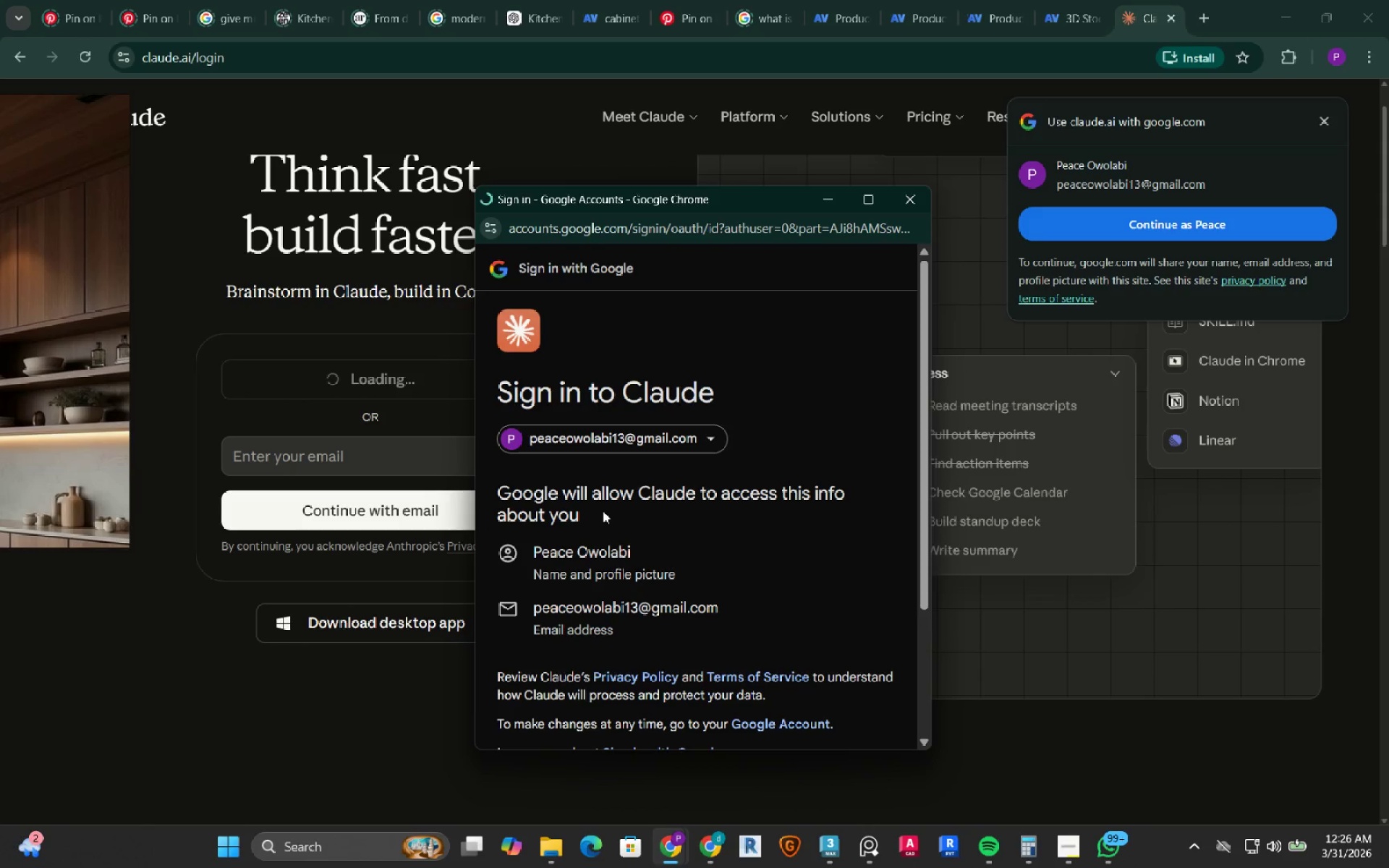 
scroll: coordinate [618, 542], scroll_direction: down, amount: 5.0
 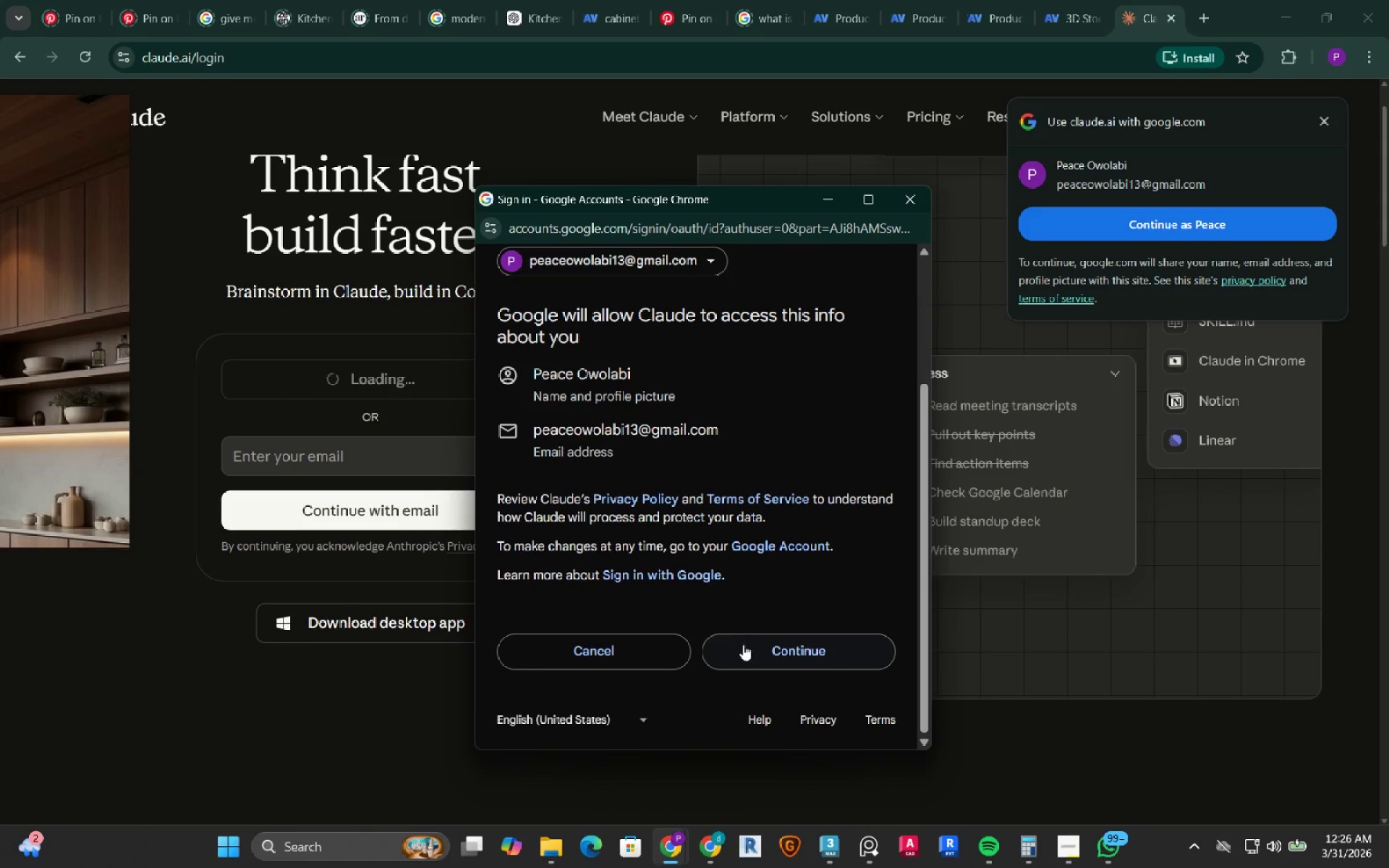 
left_click([752, 650])
 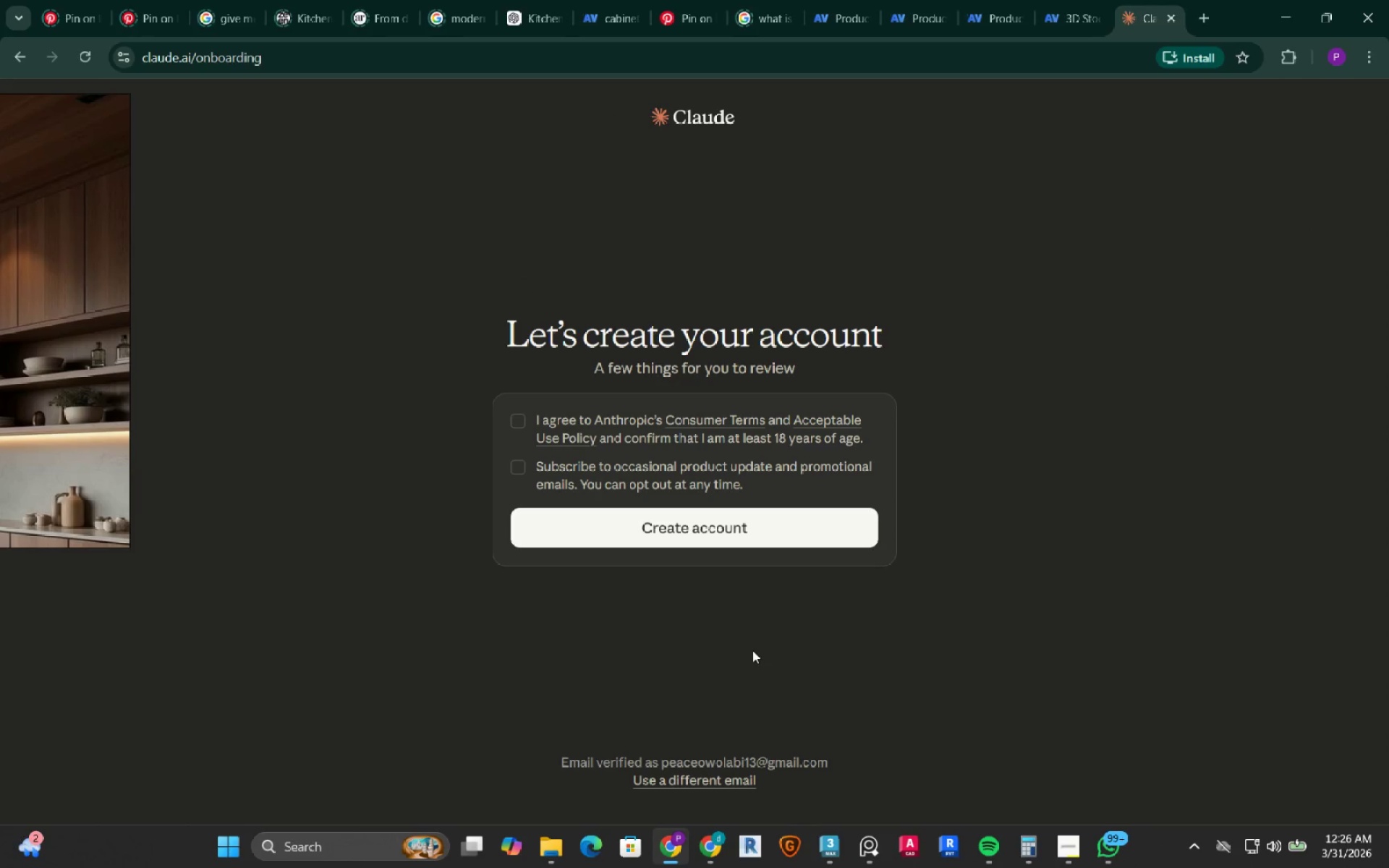 
wait(13.89)
 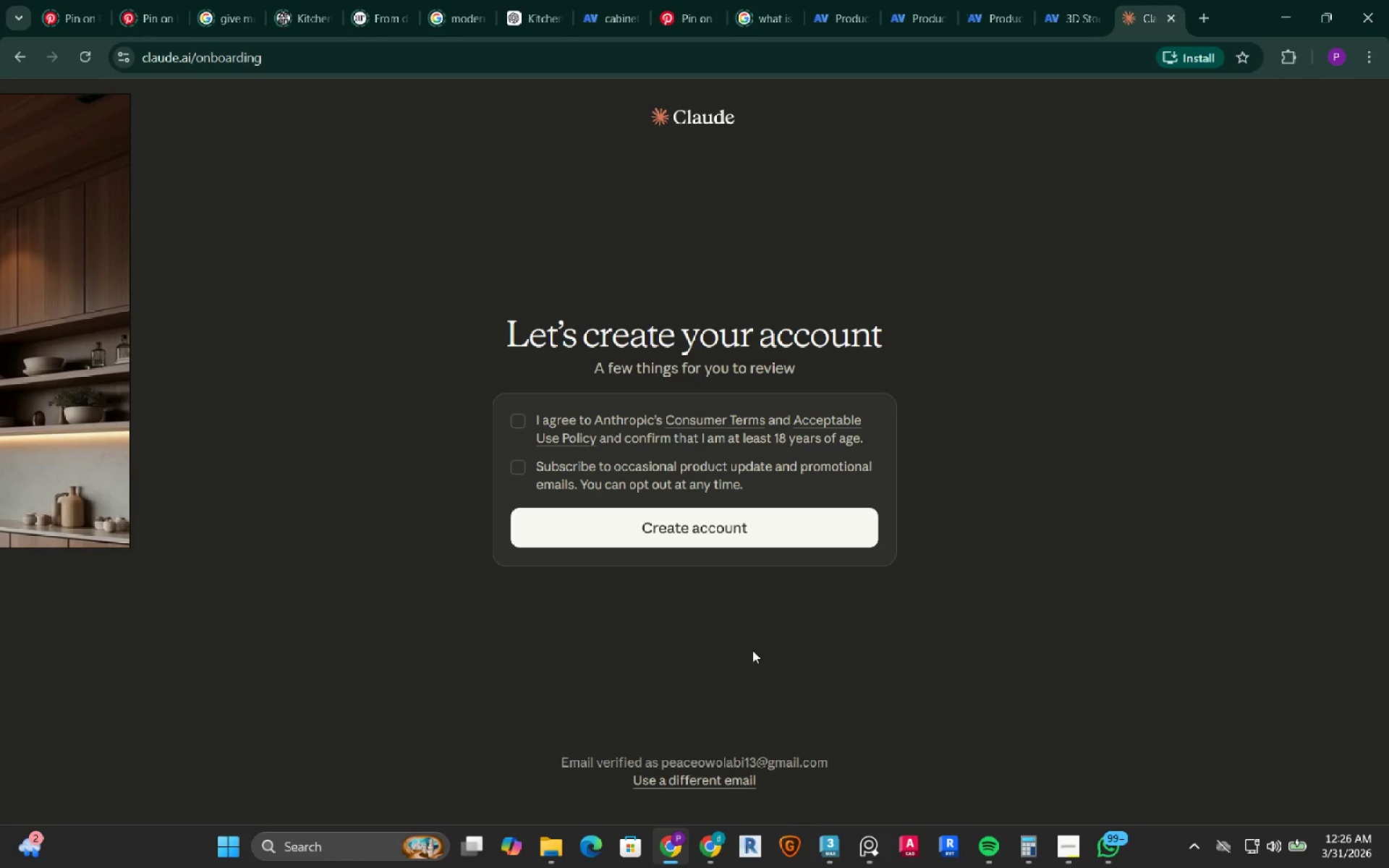 
left_click([511, 420])
 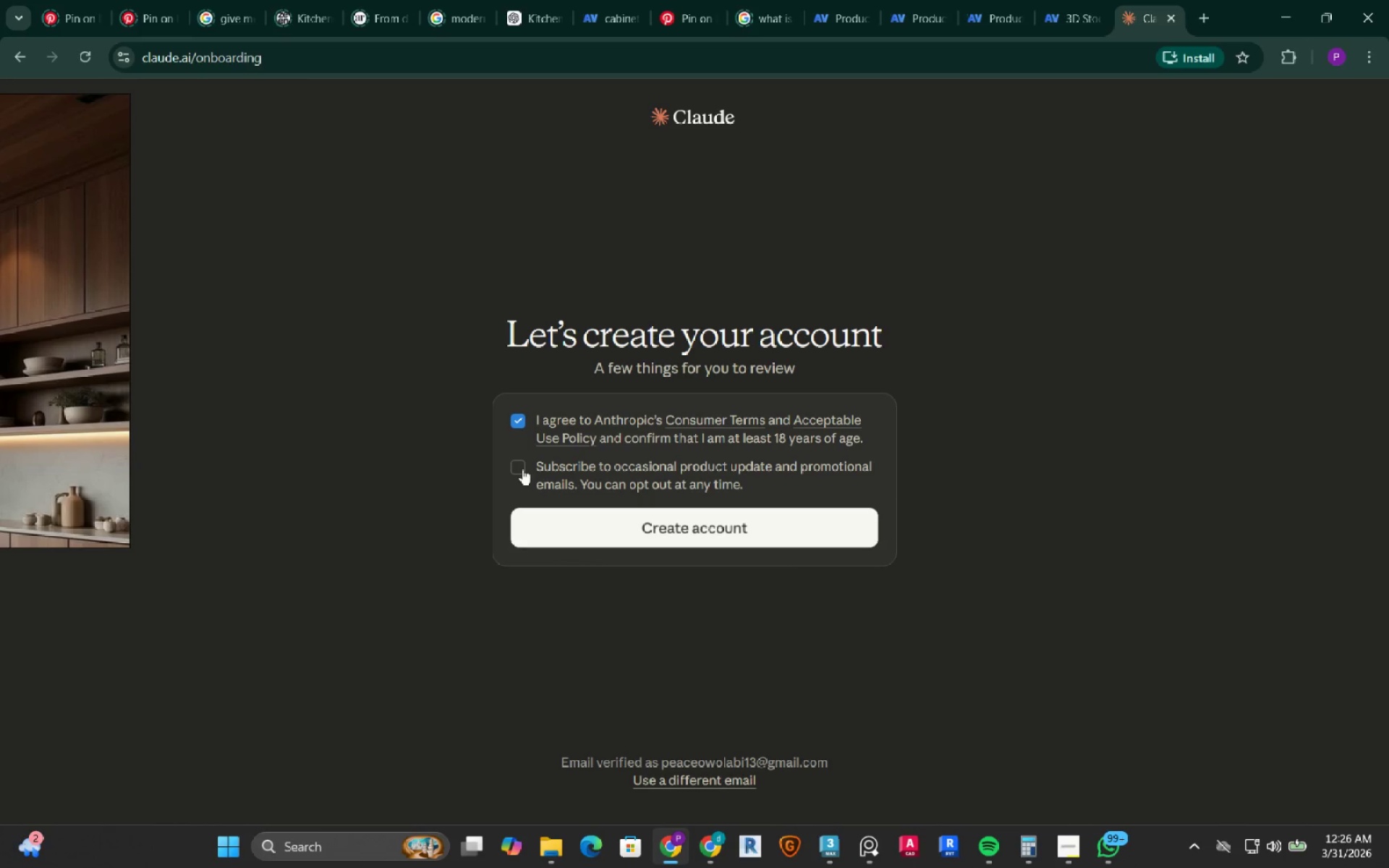 
left_click([522, 469])
 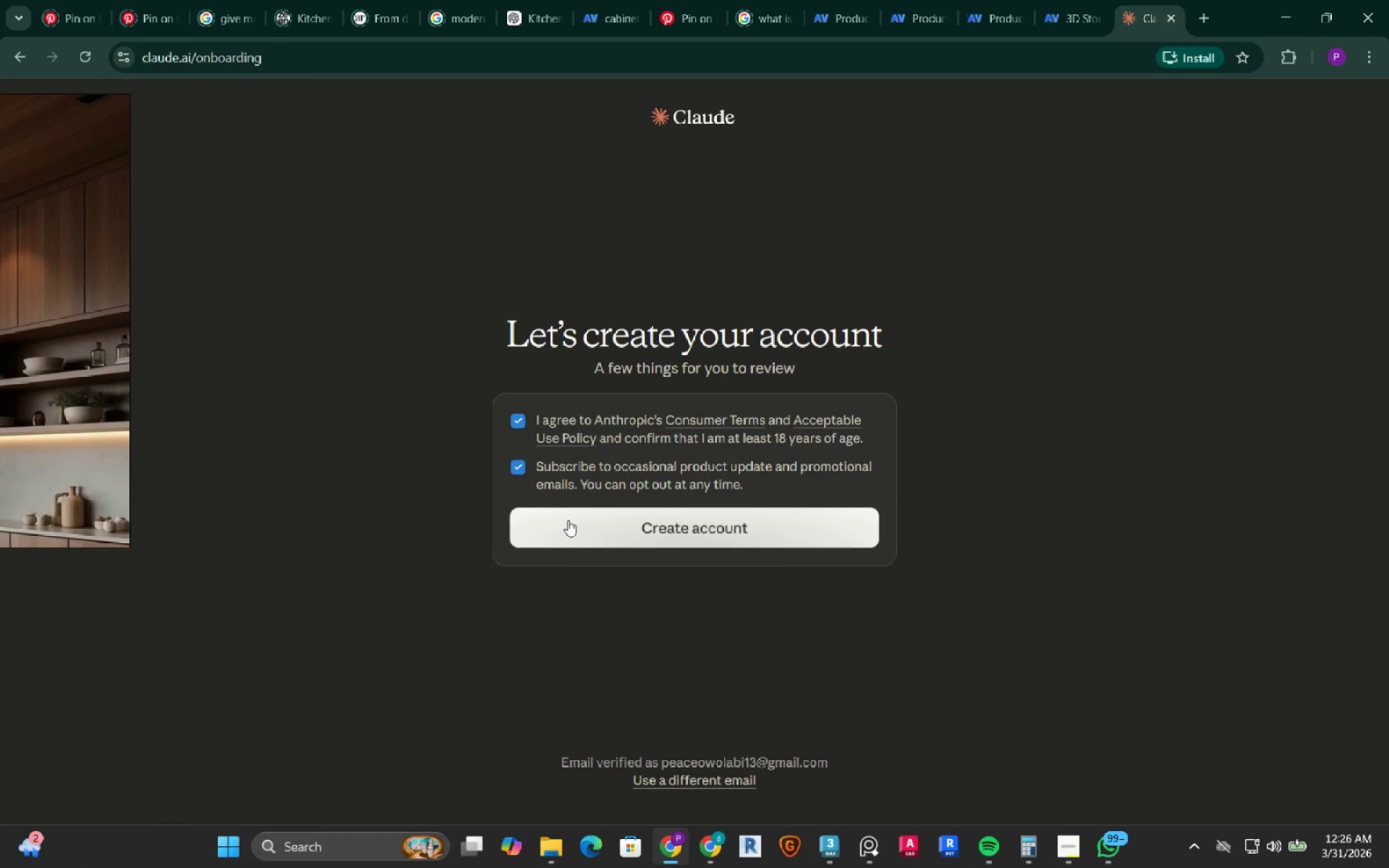 
left_click([569, 522])
 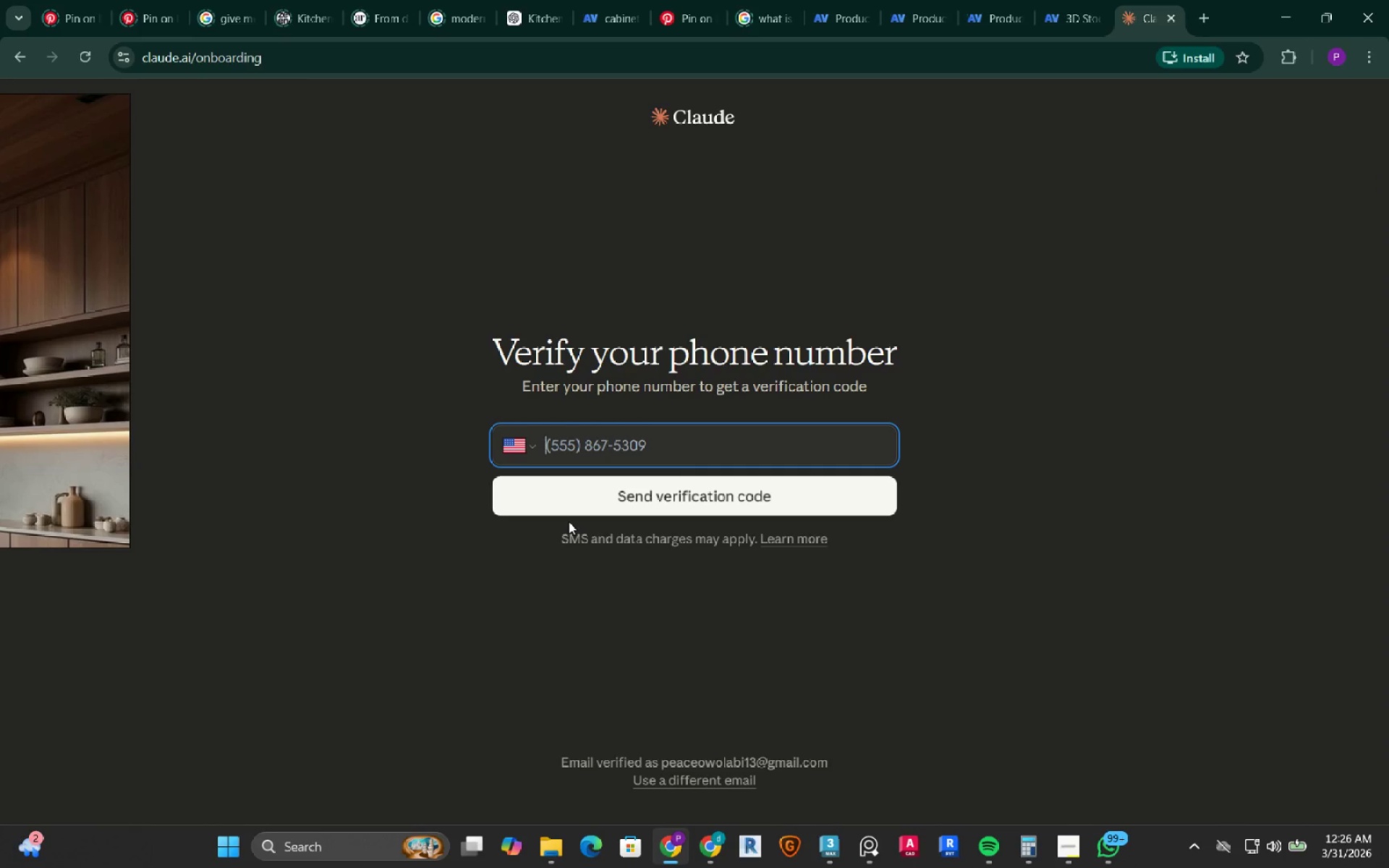 
wait(5.7)
 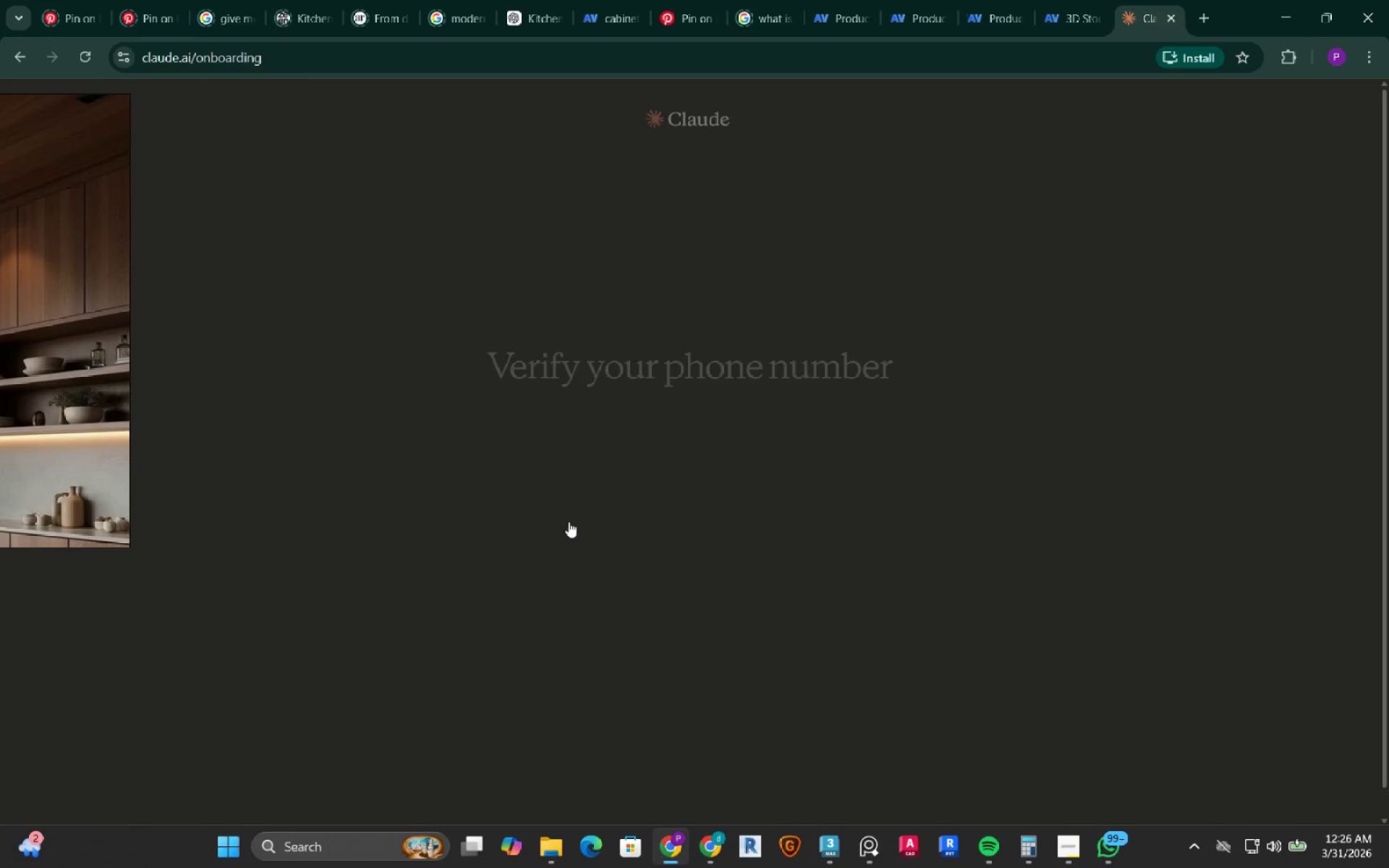 
left_click([535, 444])
 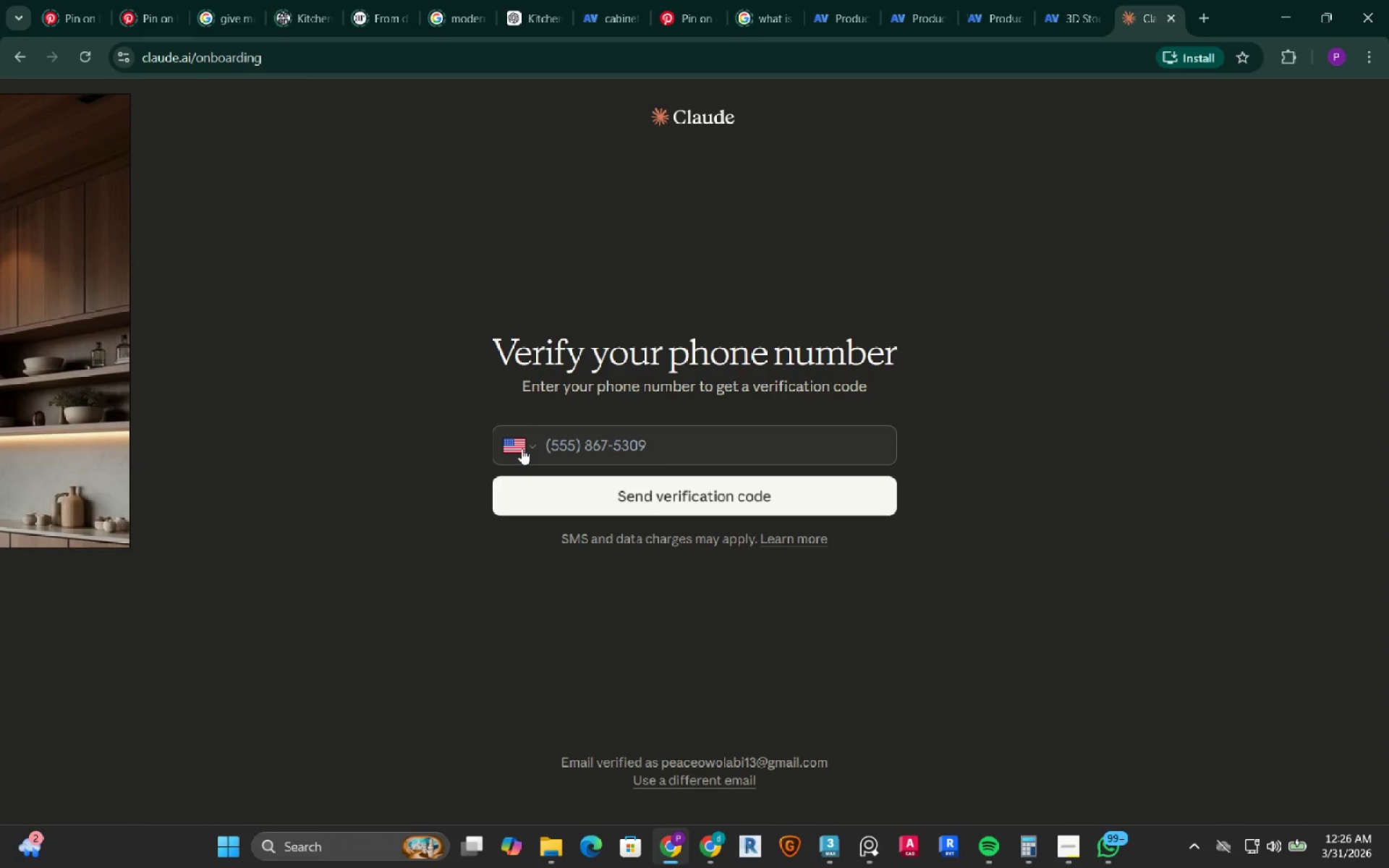 
left_click([522, 445])
 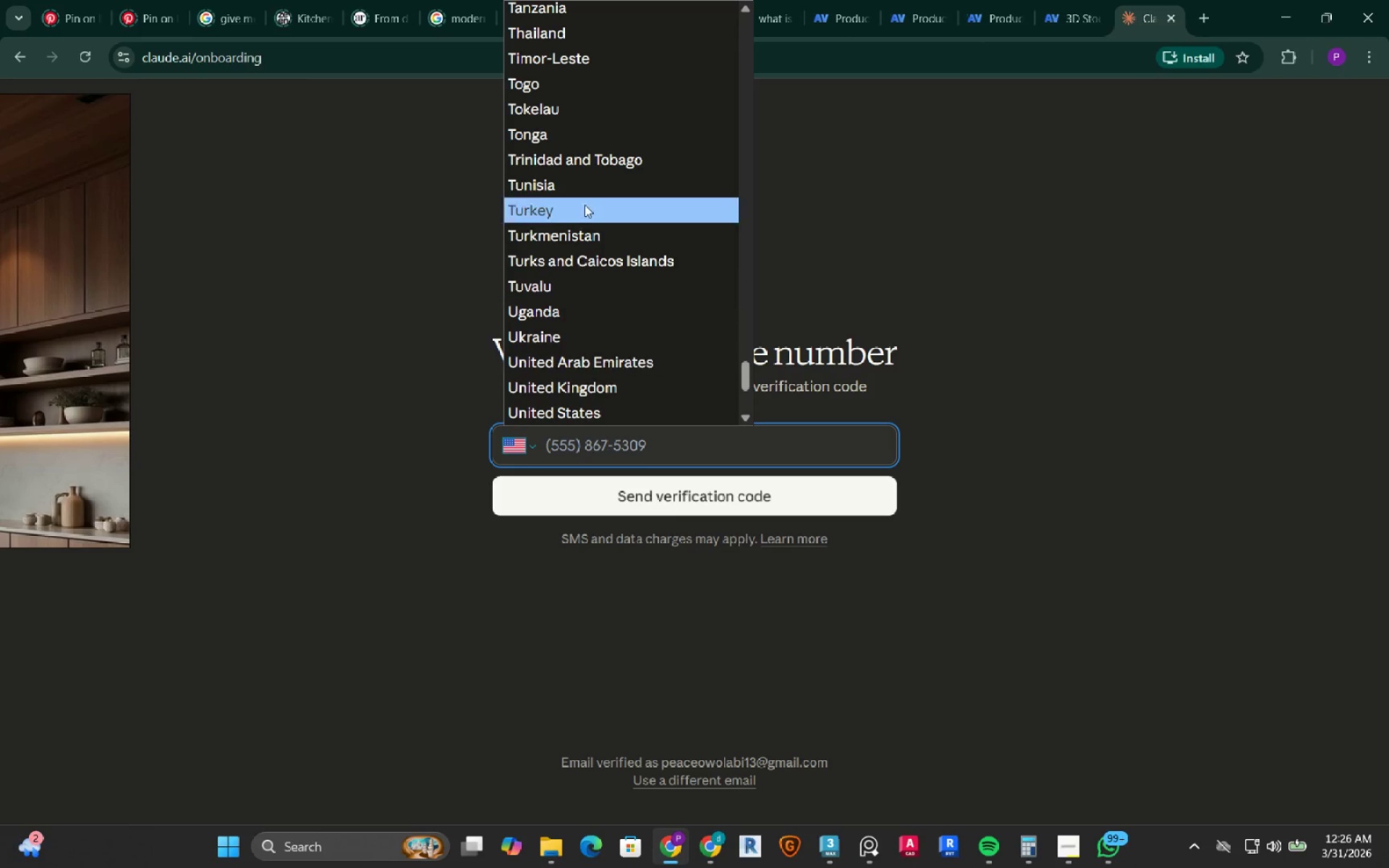 
scroll: coordinate [579, 242], scroll_direction: up, amount: 10.0
 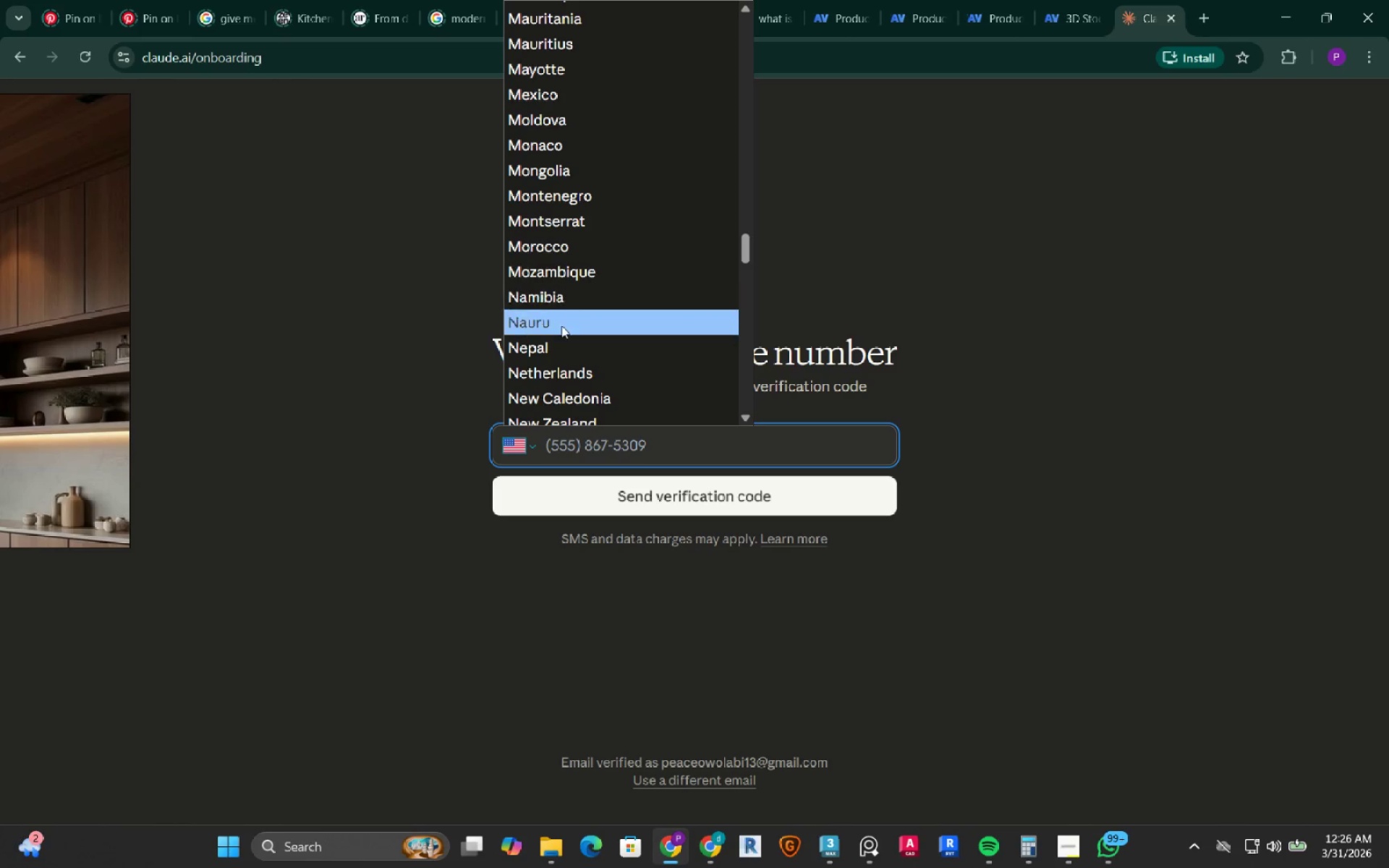 
scroll: coordinate [561, 346], scroll_direction: down, amount: 1.0
 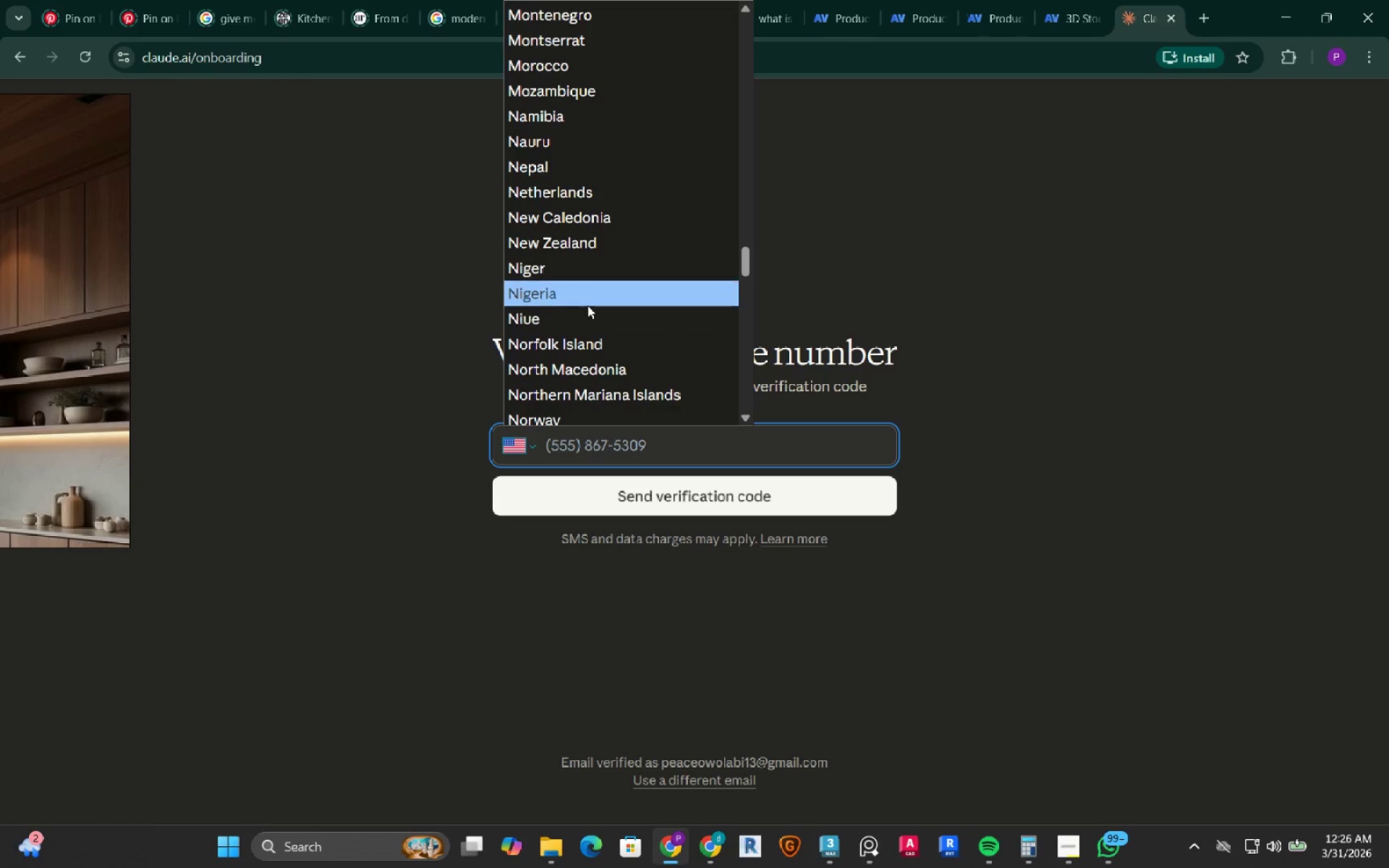 
left_click([587, 303])
 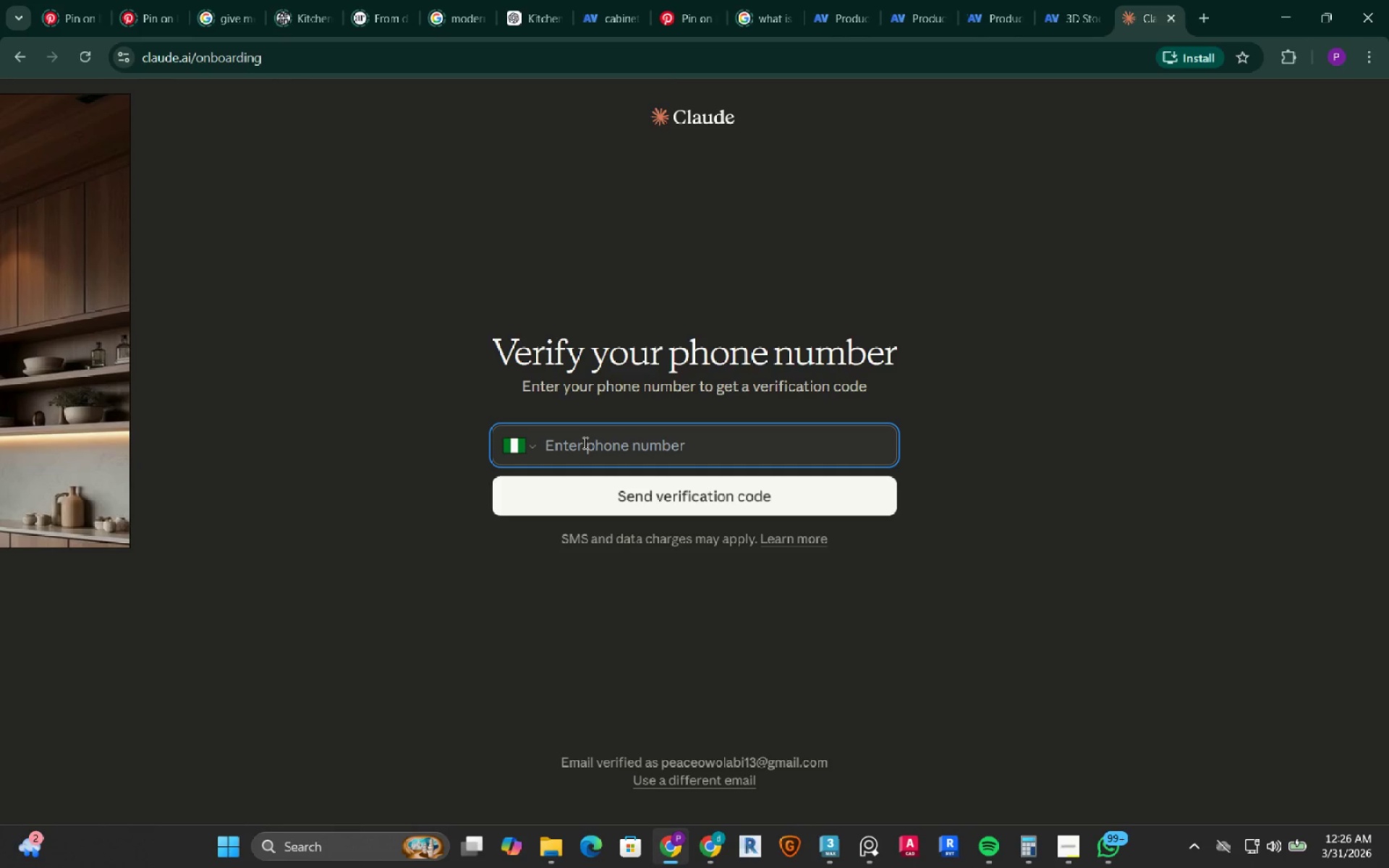 
left_click([584, 443])
 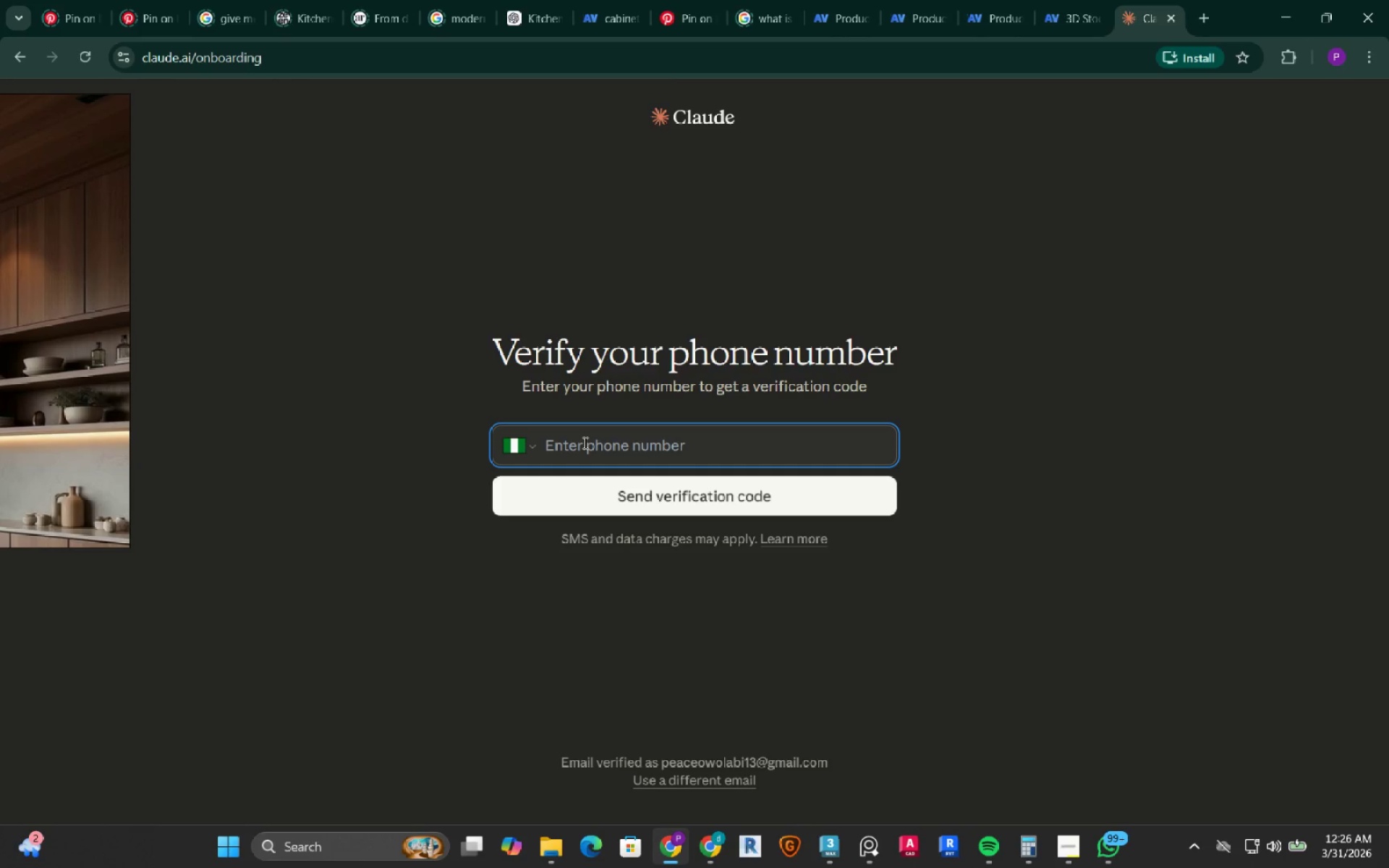 
key(Numpad8)
 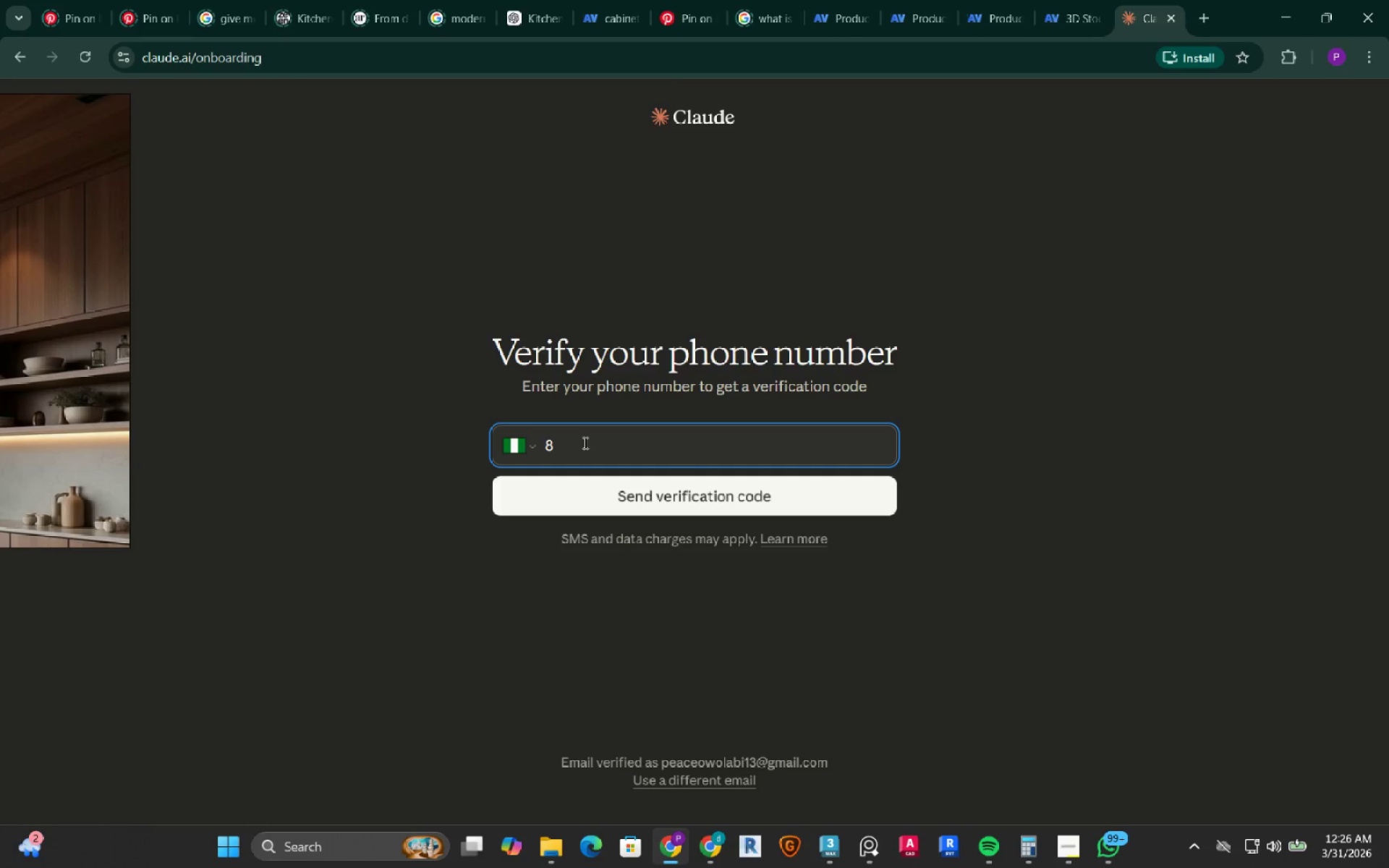 
key(Numpad1)
 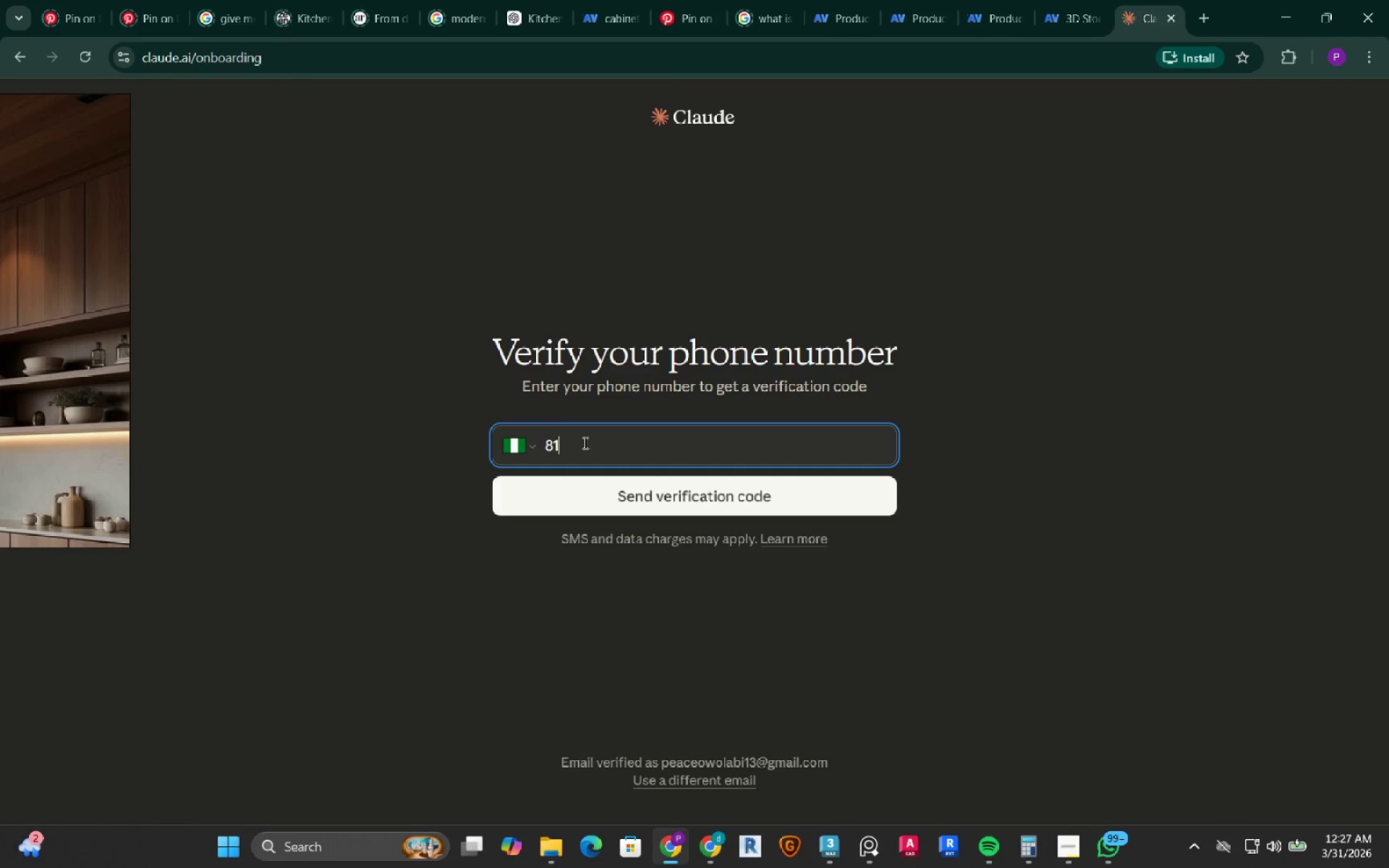 
key(Numpad3)
 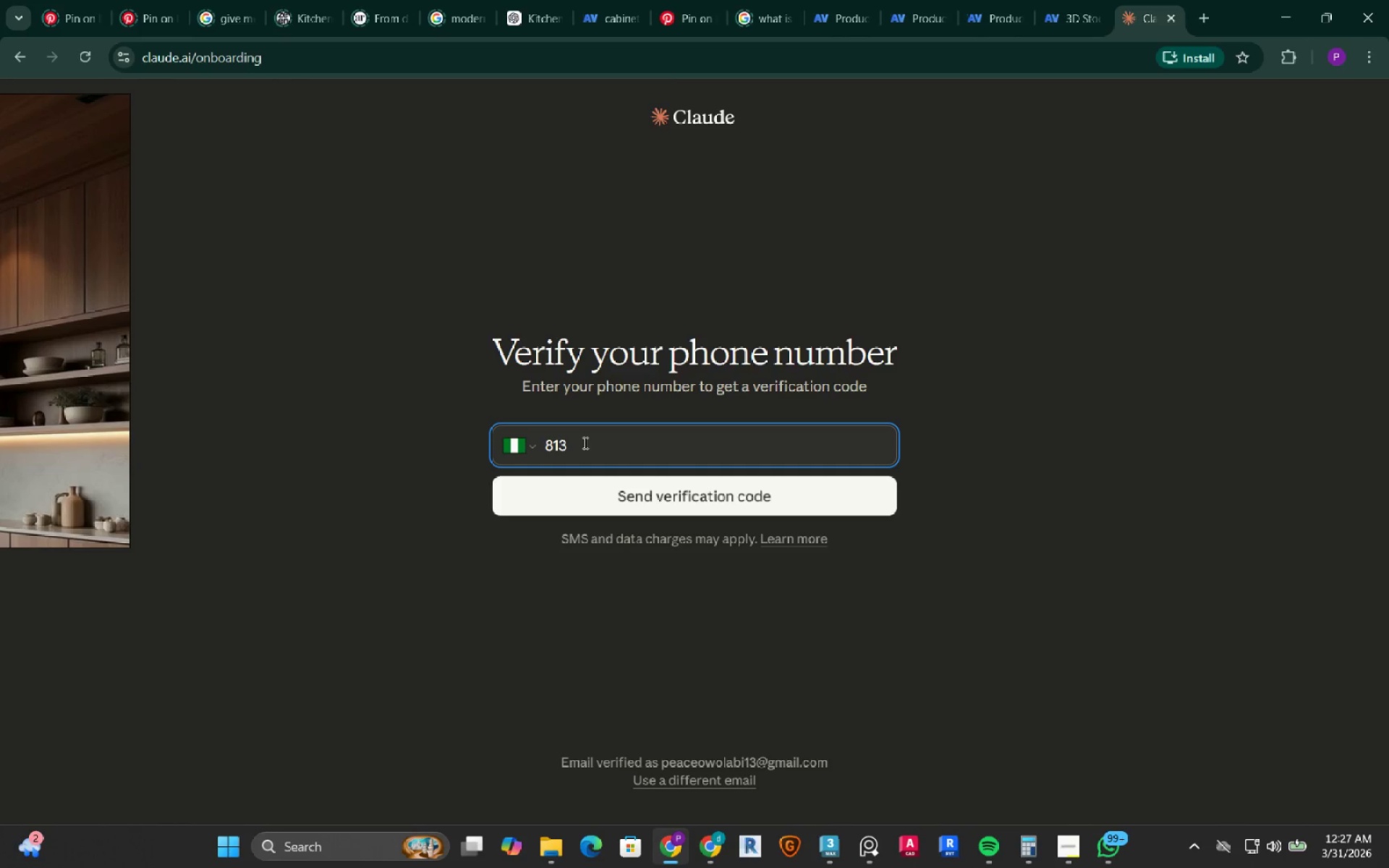 
key(Numpad5)
 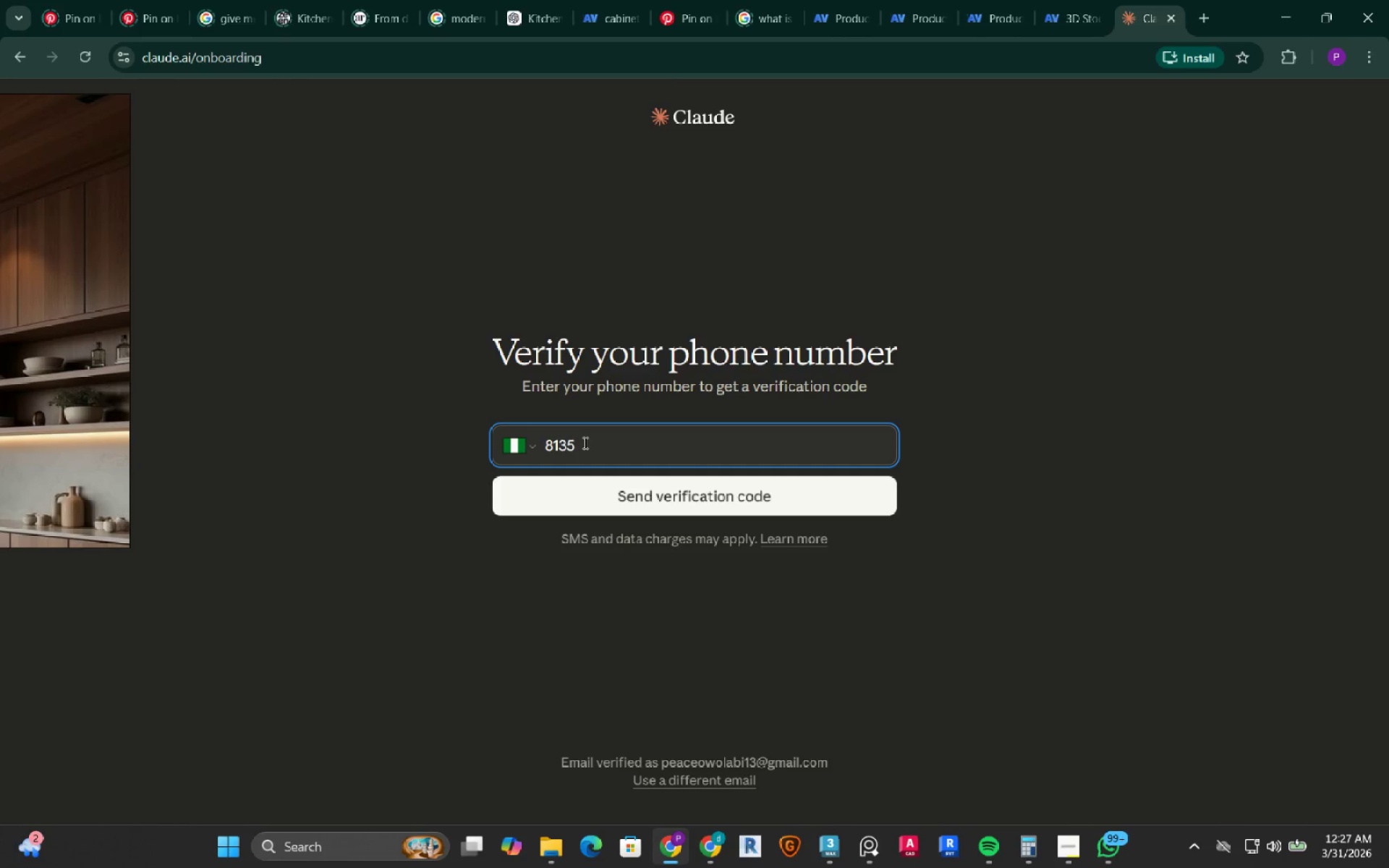 
key(Numpad8)
 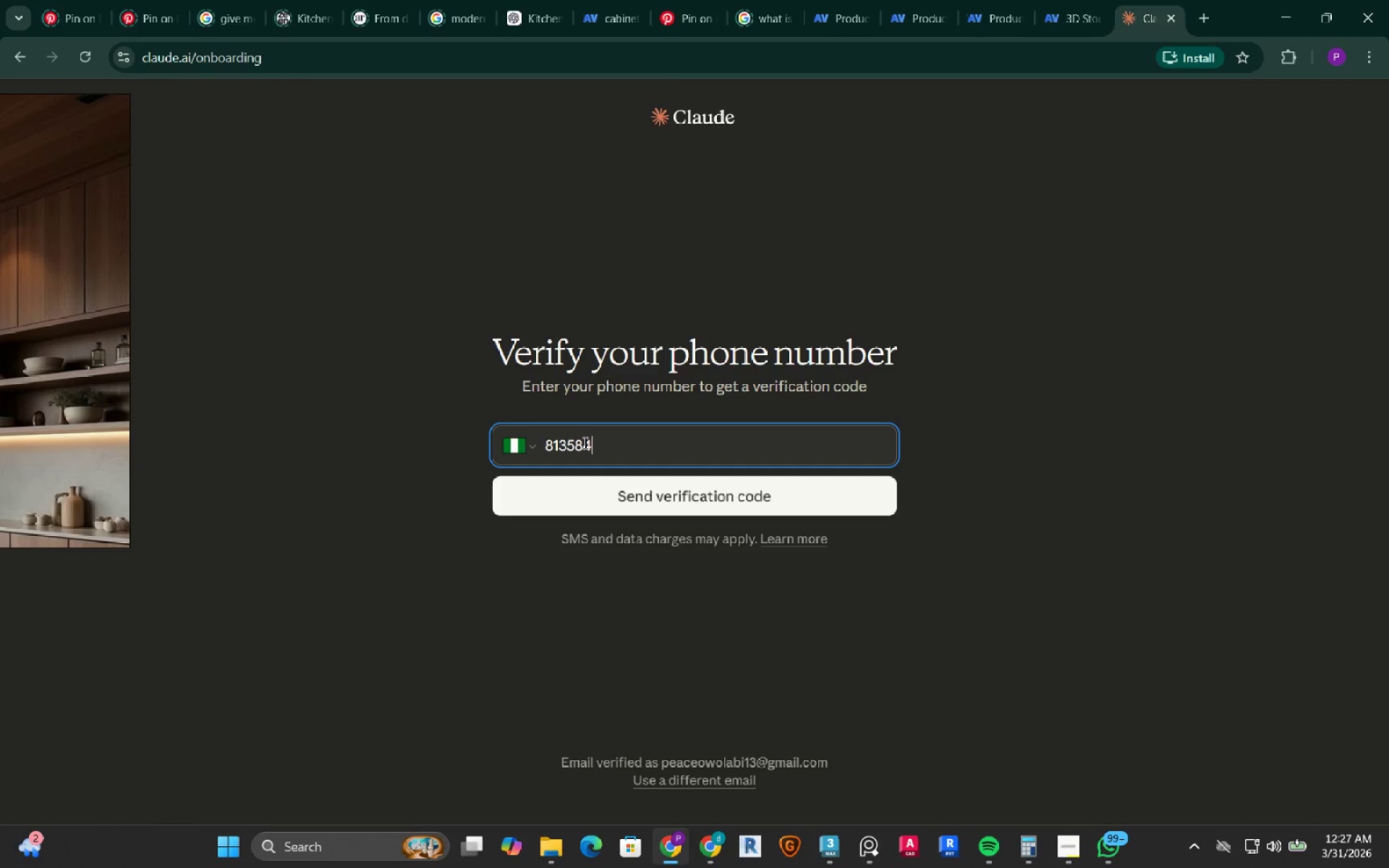 
key(Numpad4)
 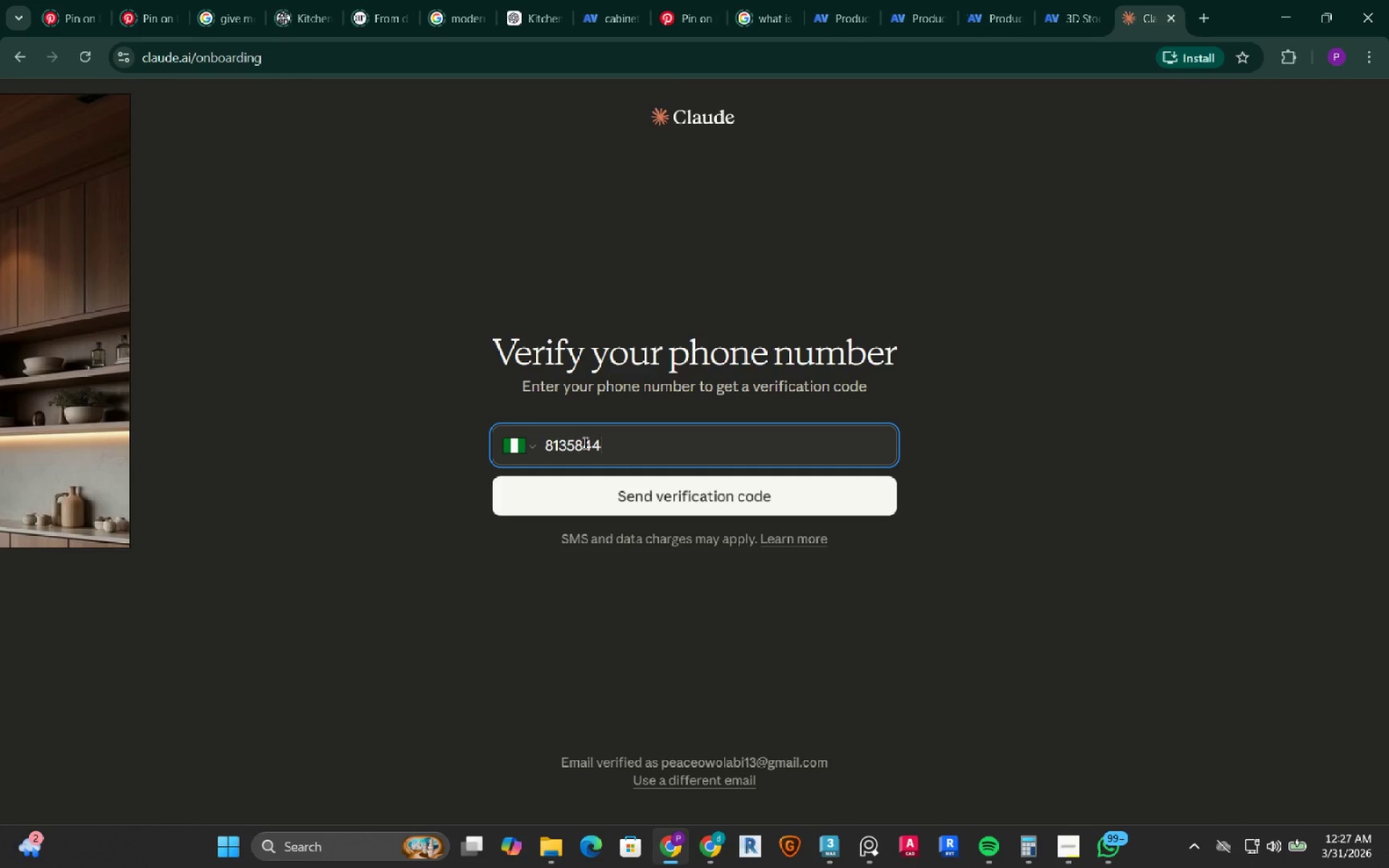 
key(Numpad4)
 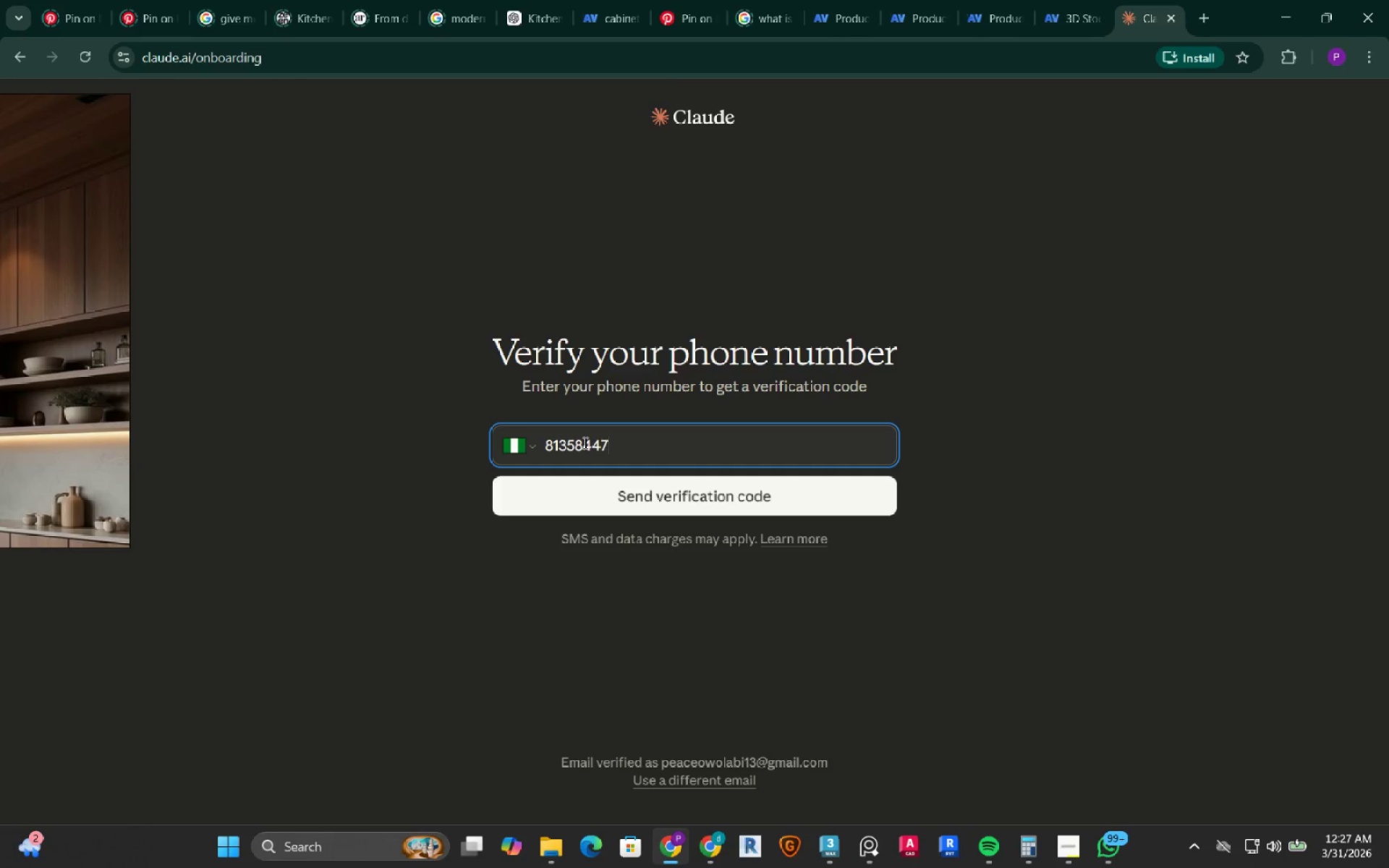 
key(Numpad7)
 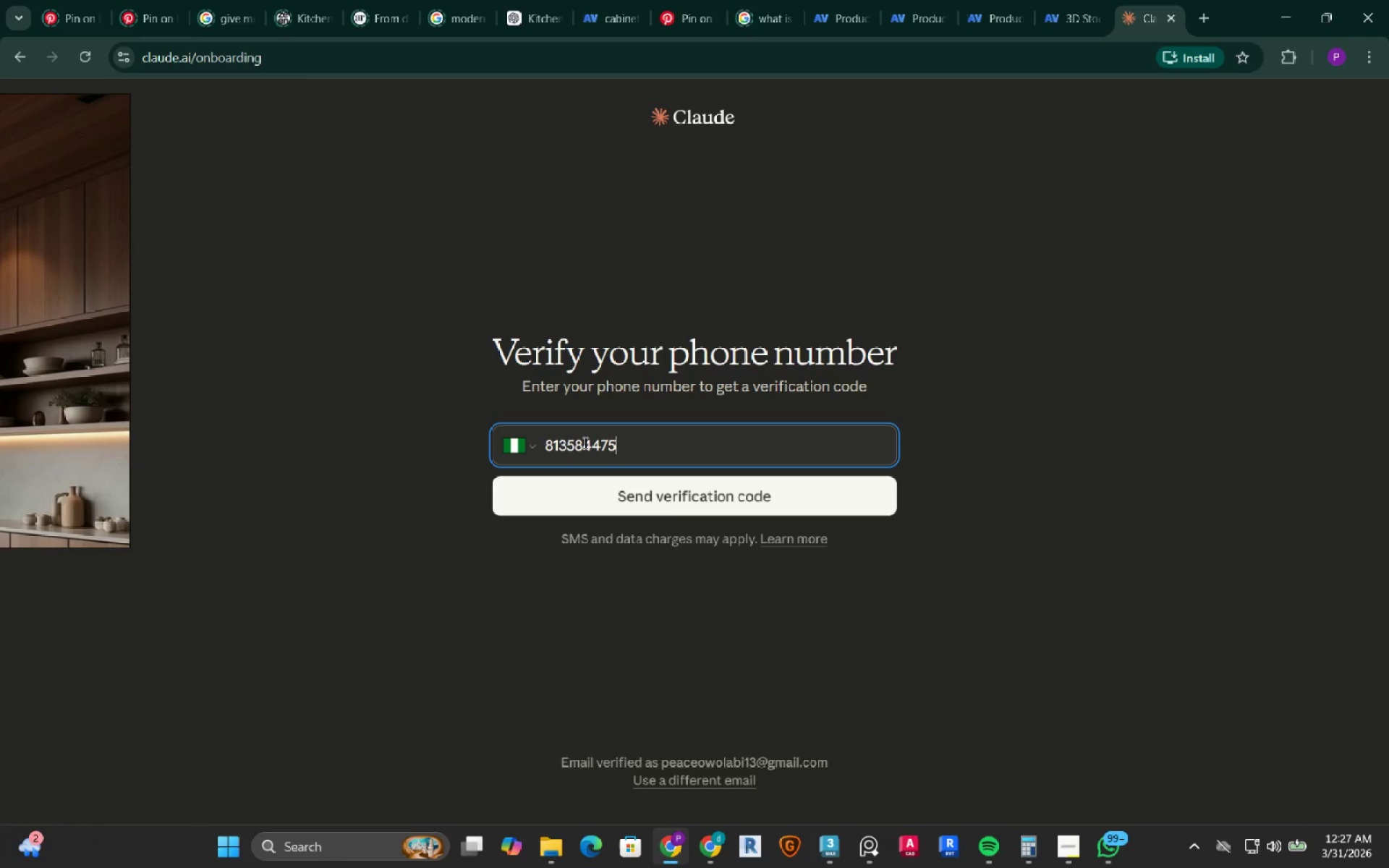 
key(Numpad5)
 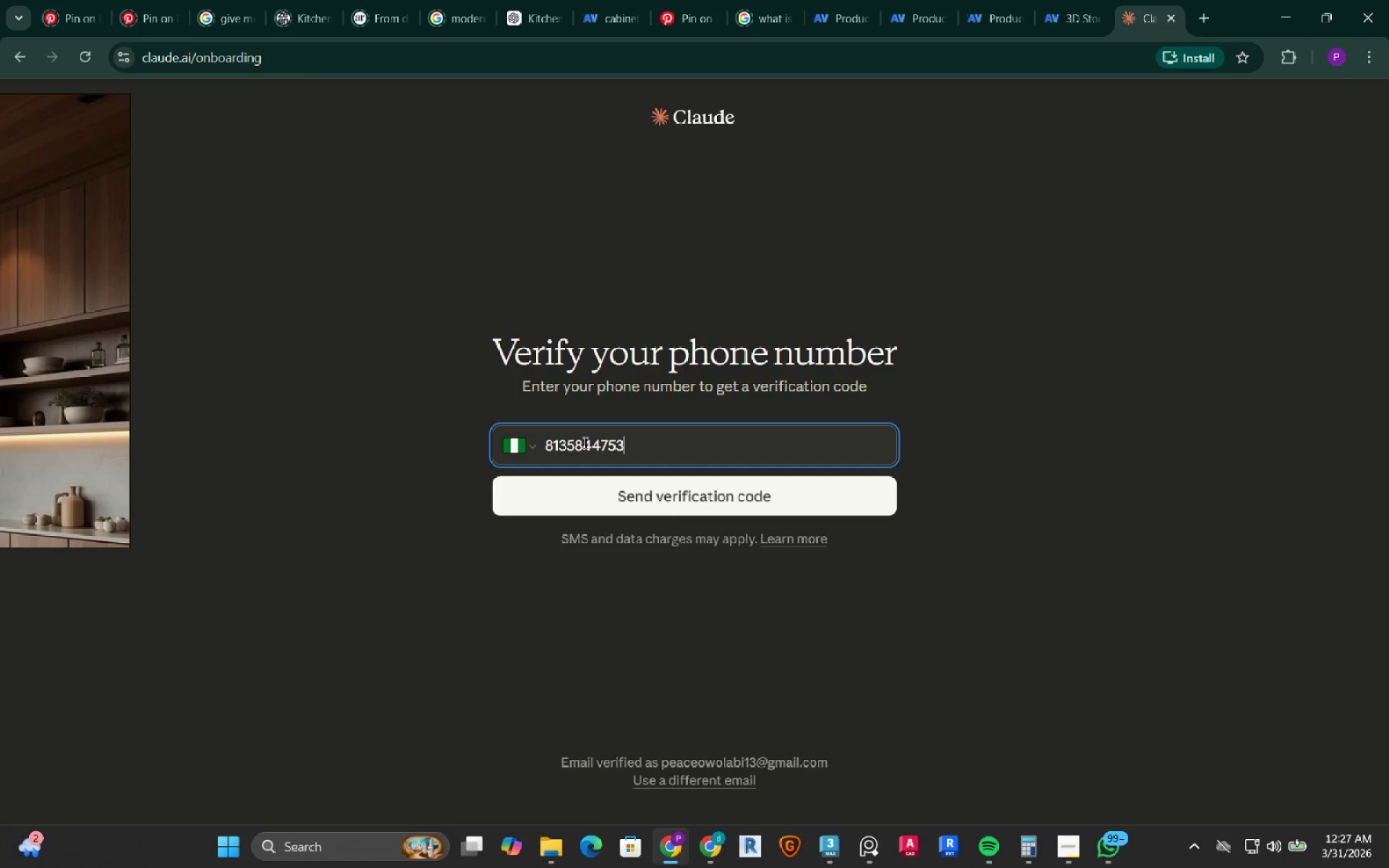 
key(Numpad3)
 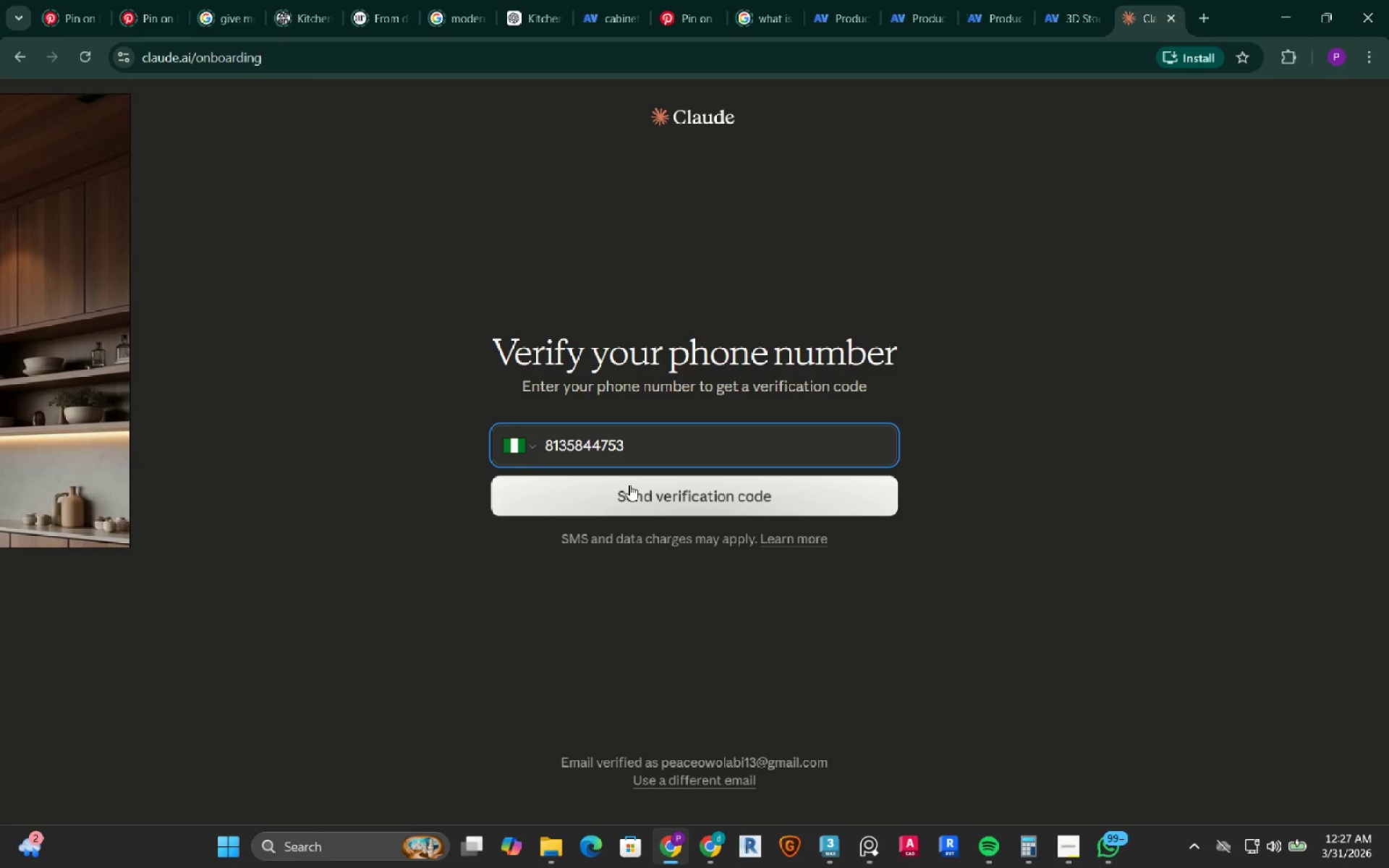 
left_click([630, 486])
 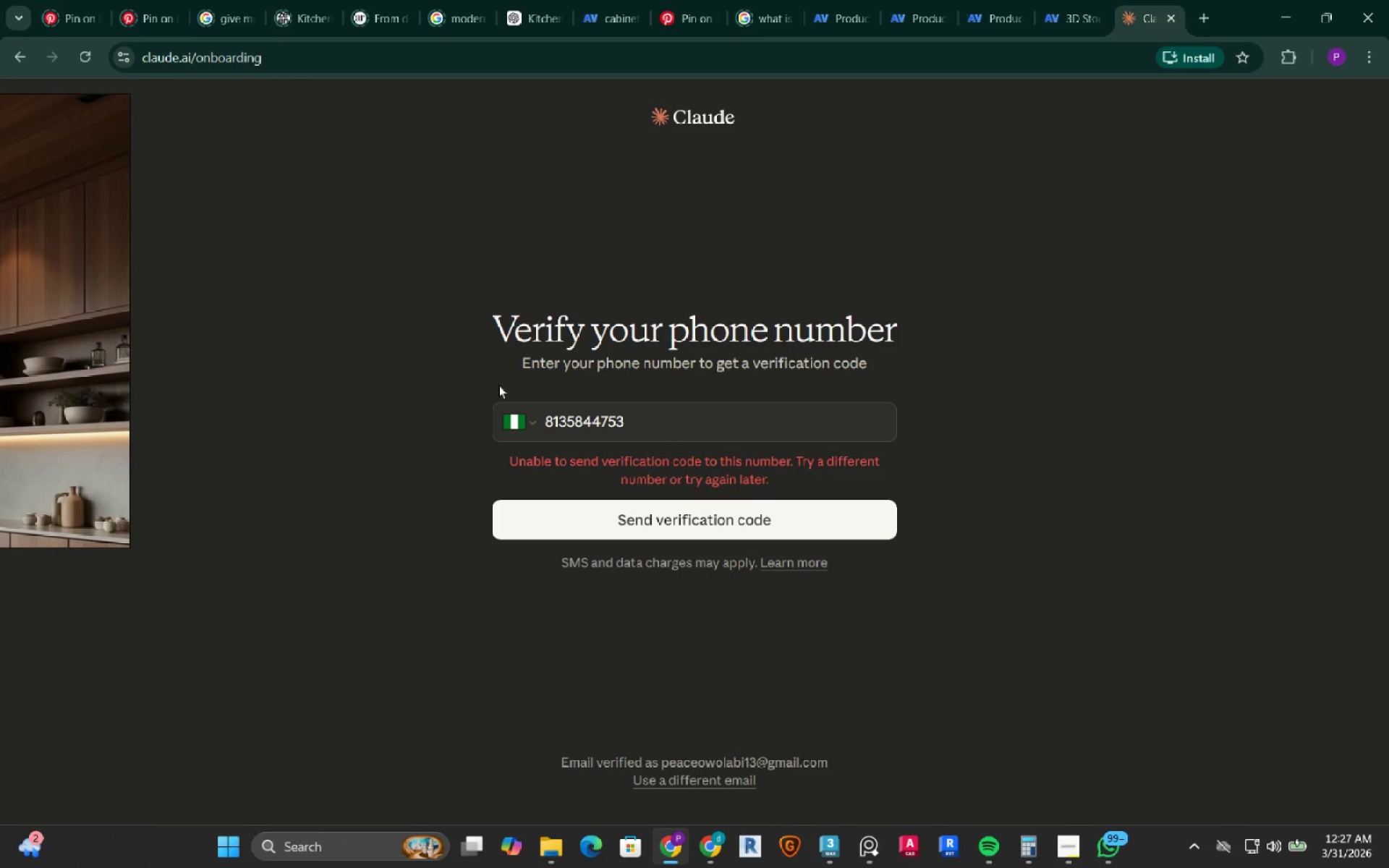 
left_click([550, 417])
 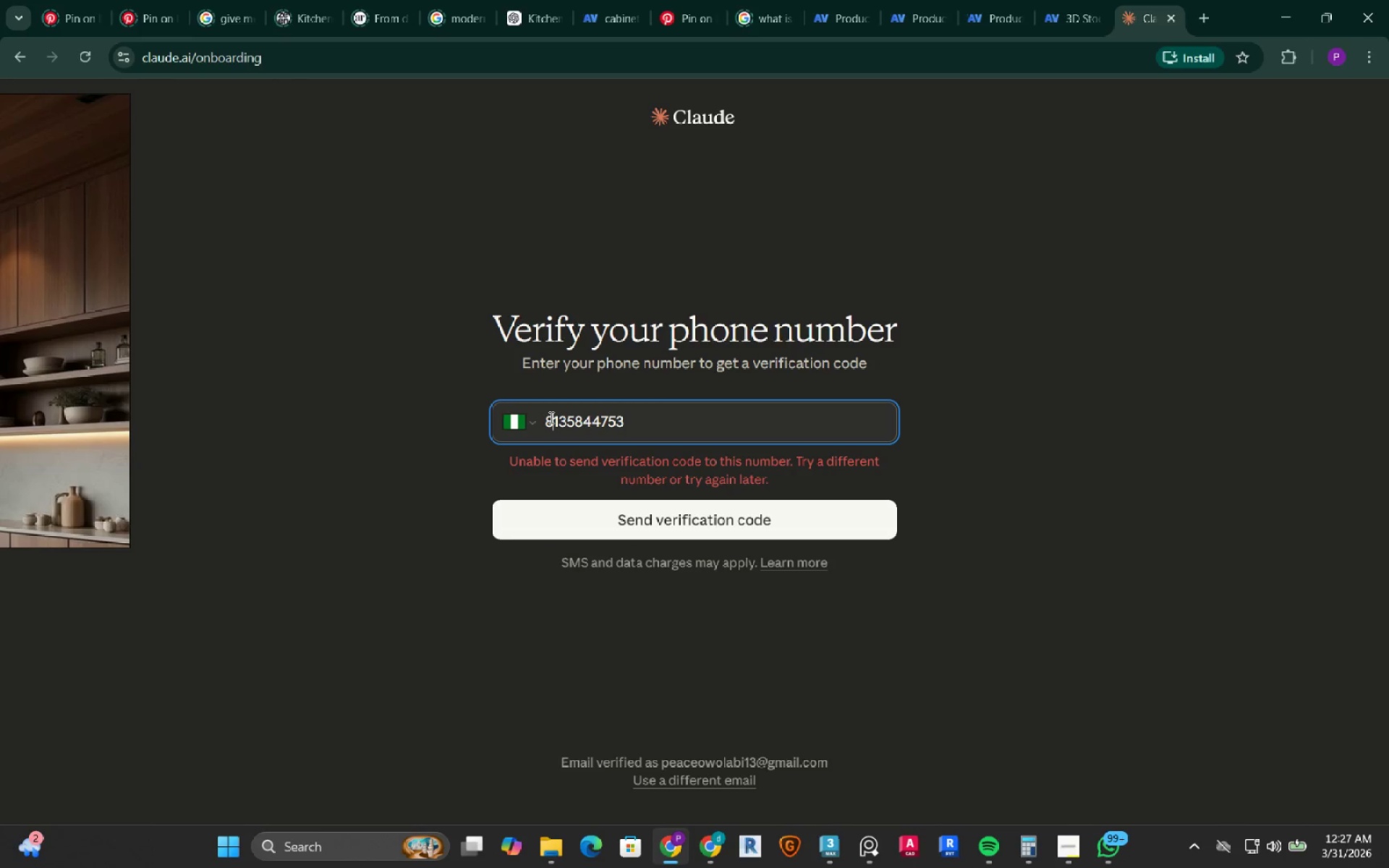 
key(ArrowLeft)
 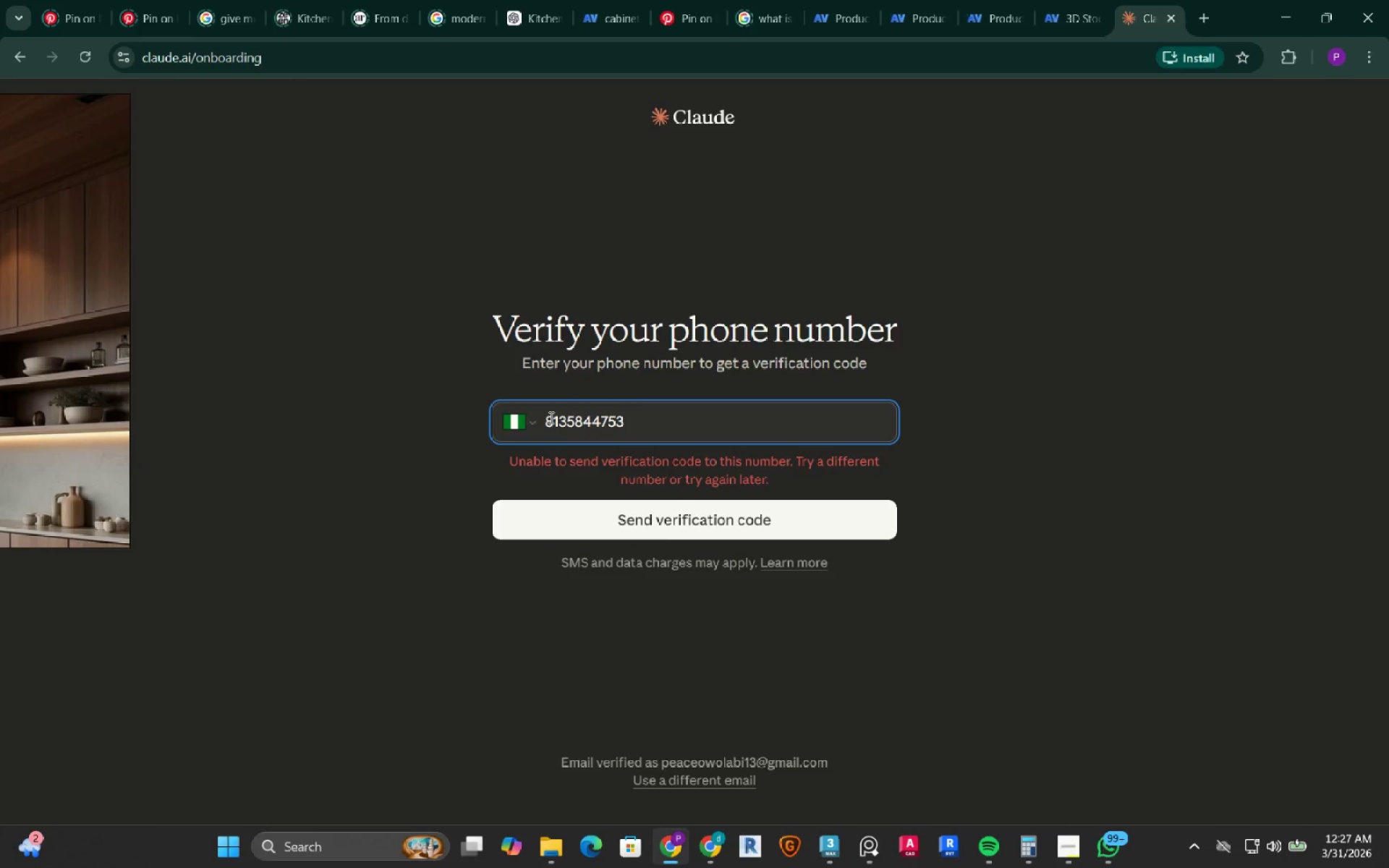 
key(Numpad0)
 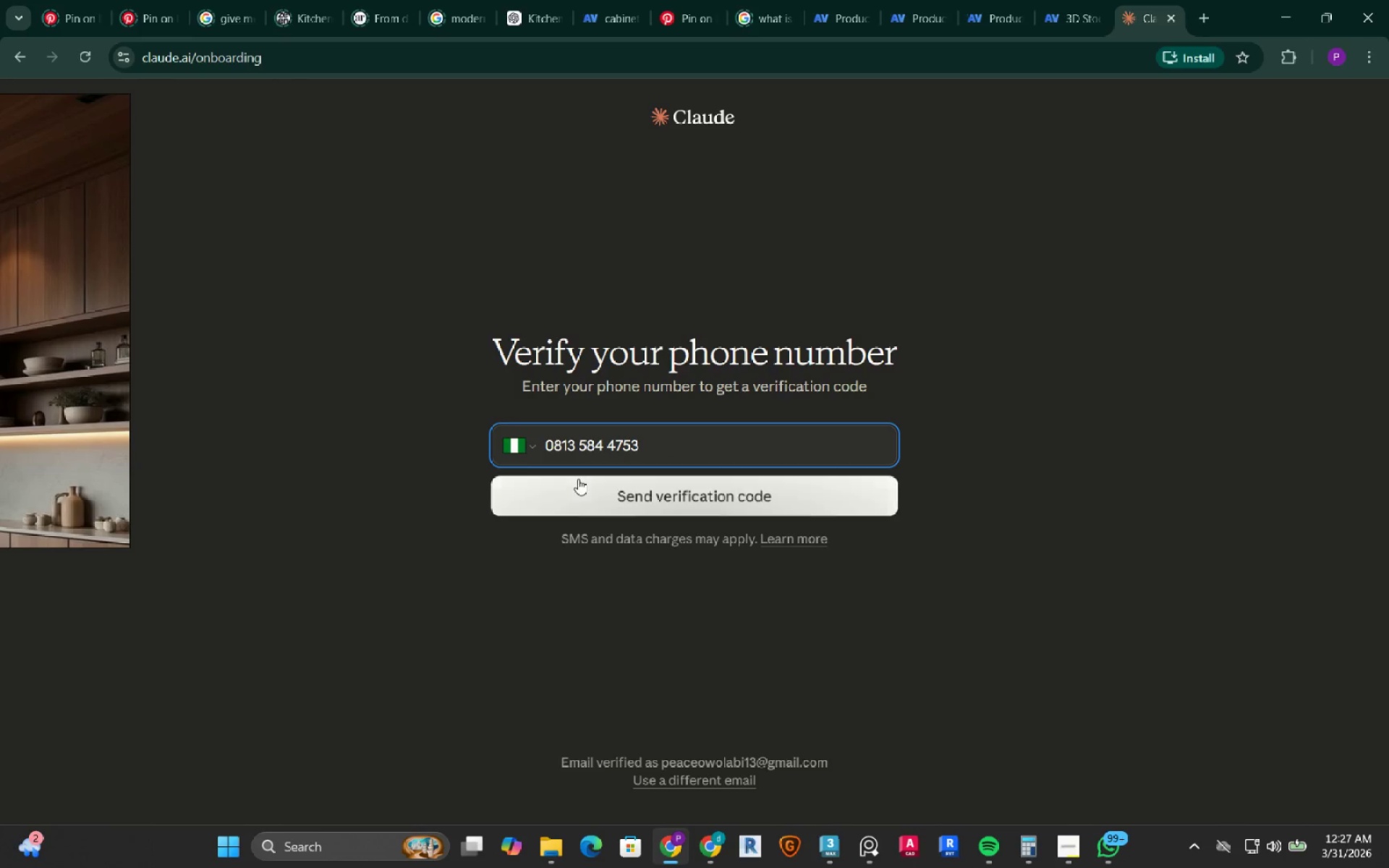 
left_click([579, 479])
 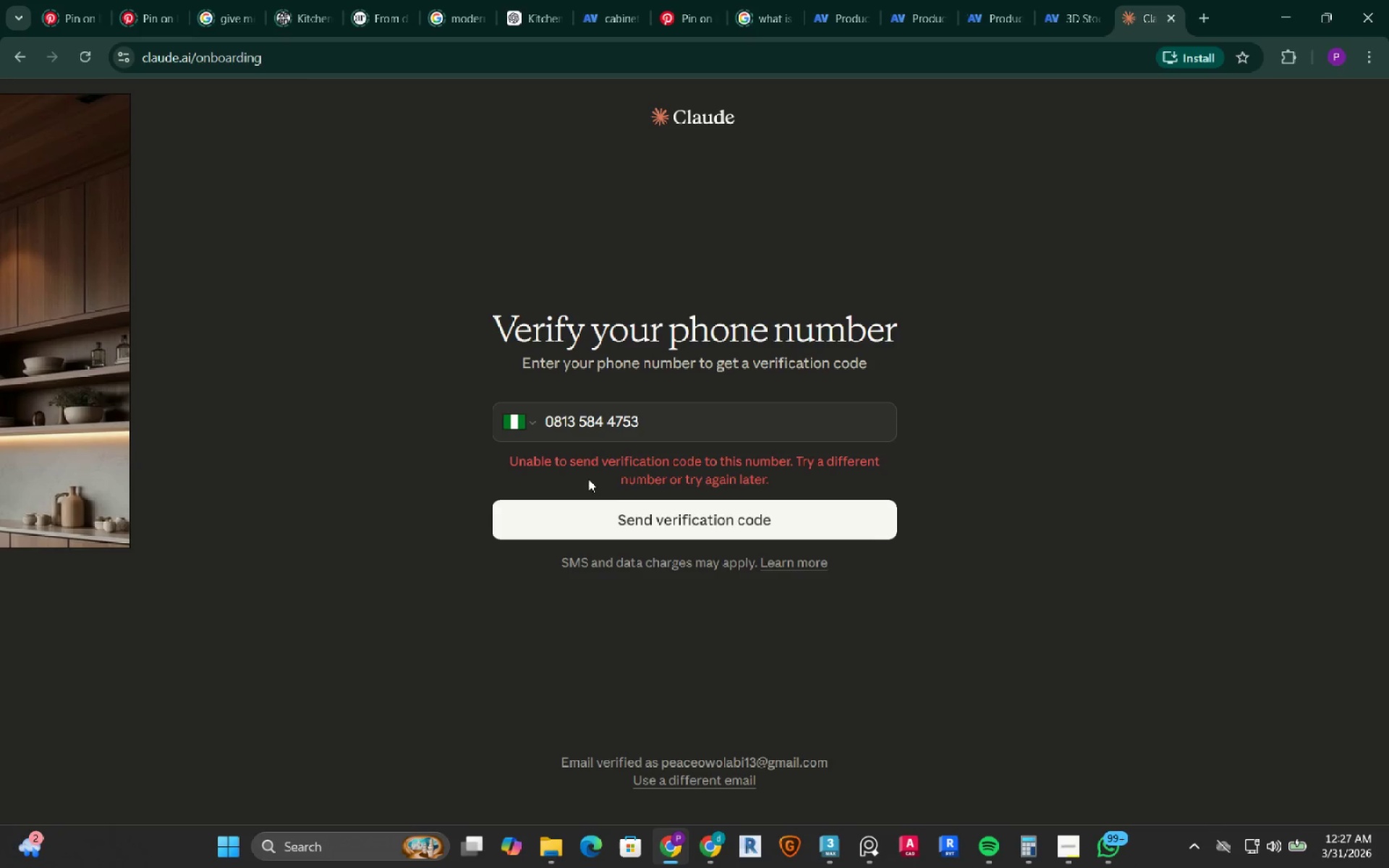 
wait(10.62)
 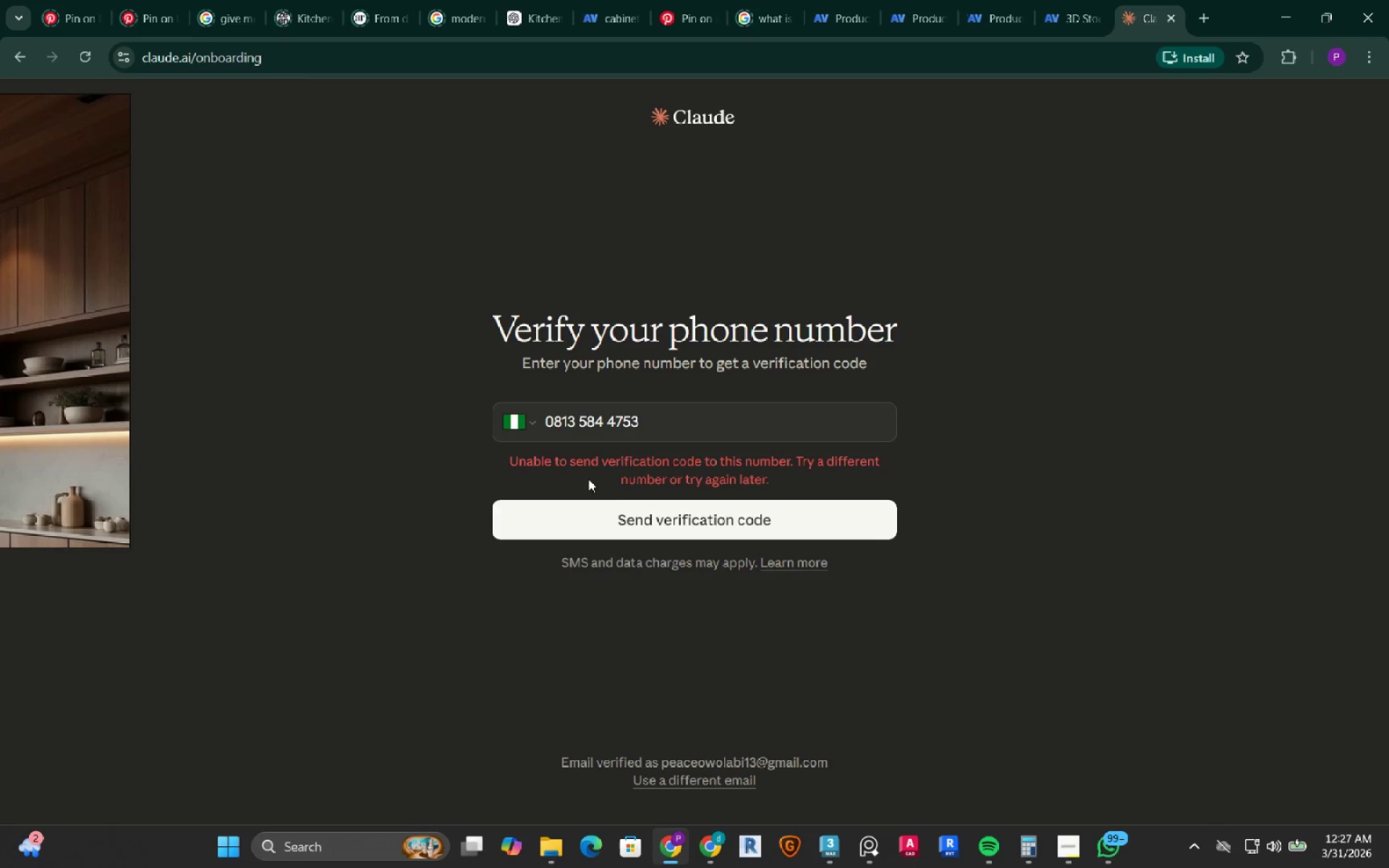 
left_click([1173, 14])
 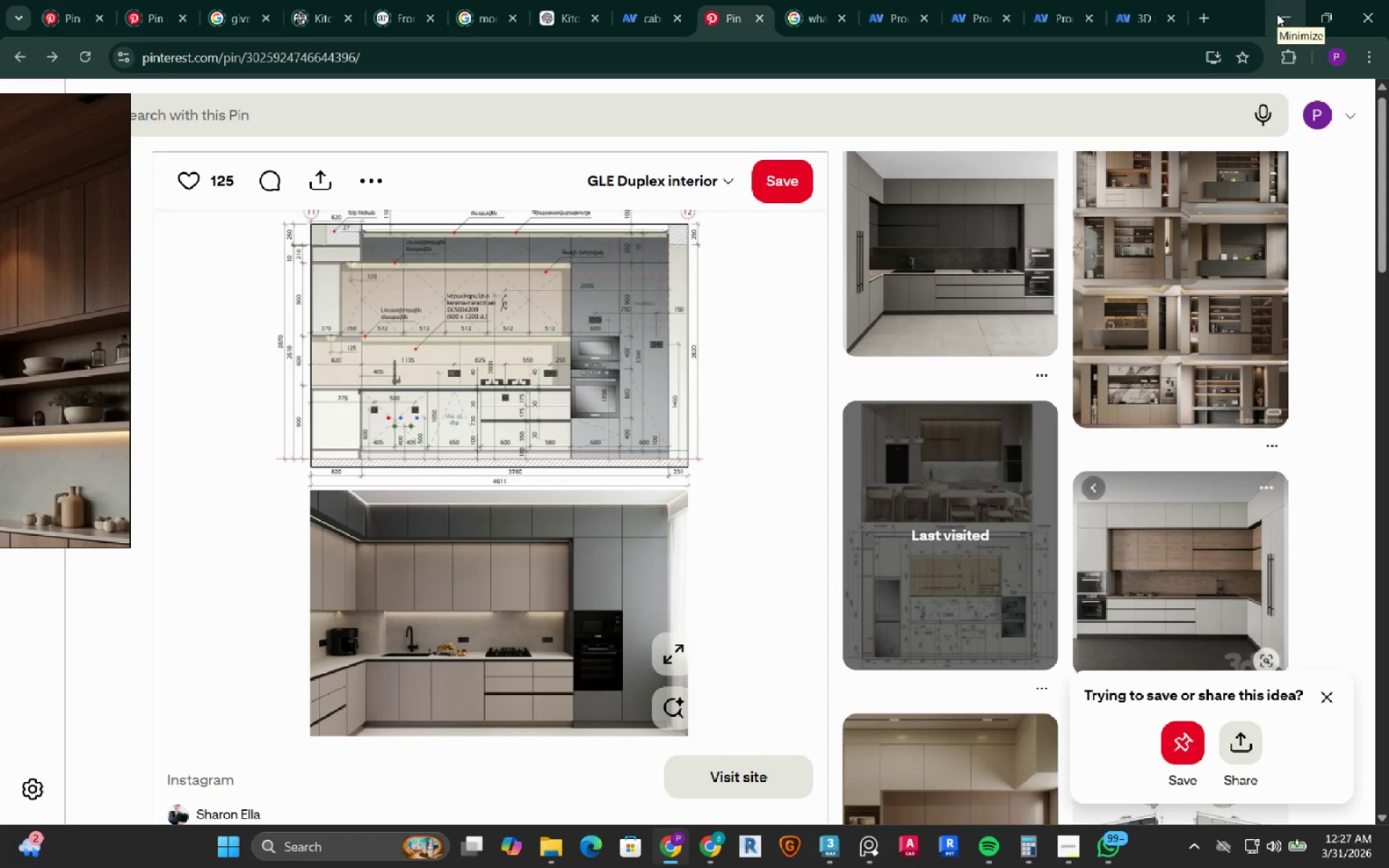 
wait(6.17)
 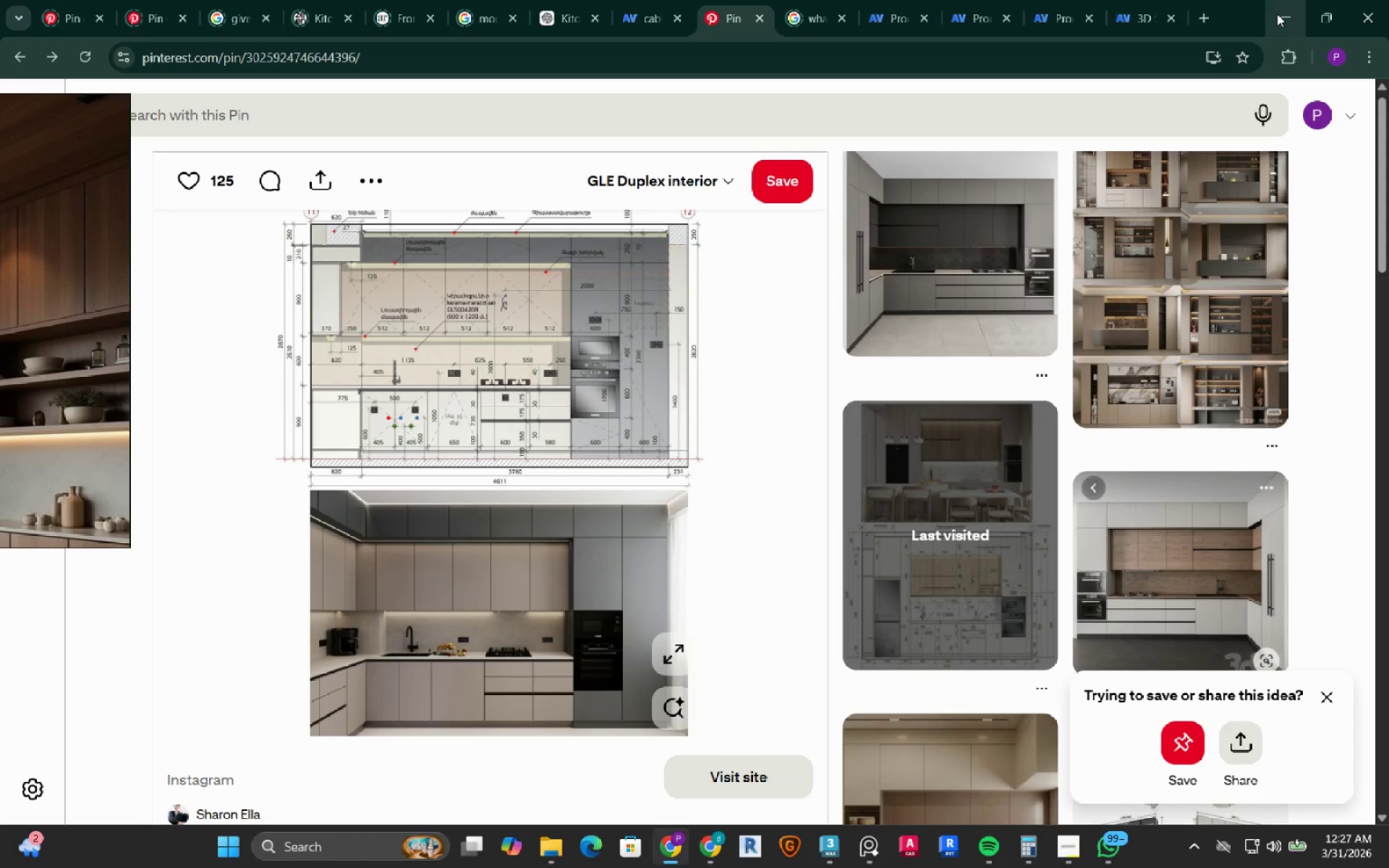 
left_click([1277, 14])
 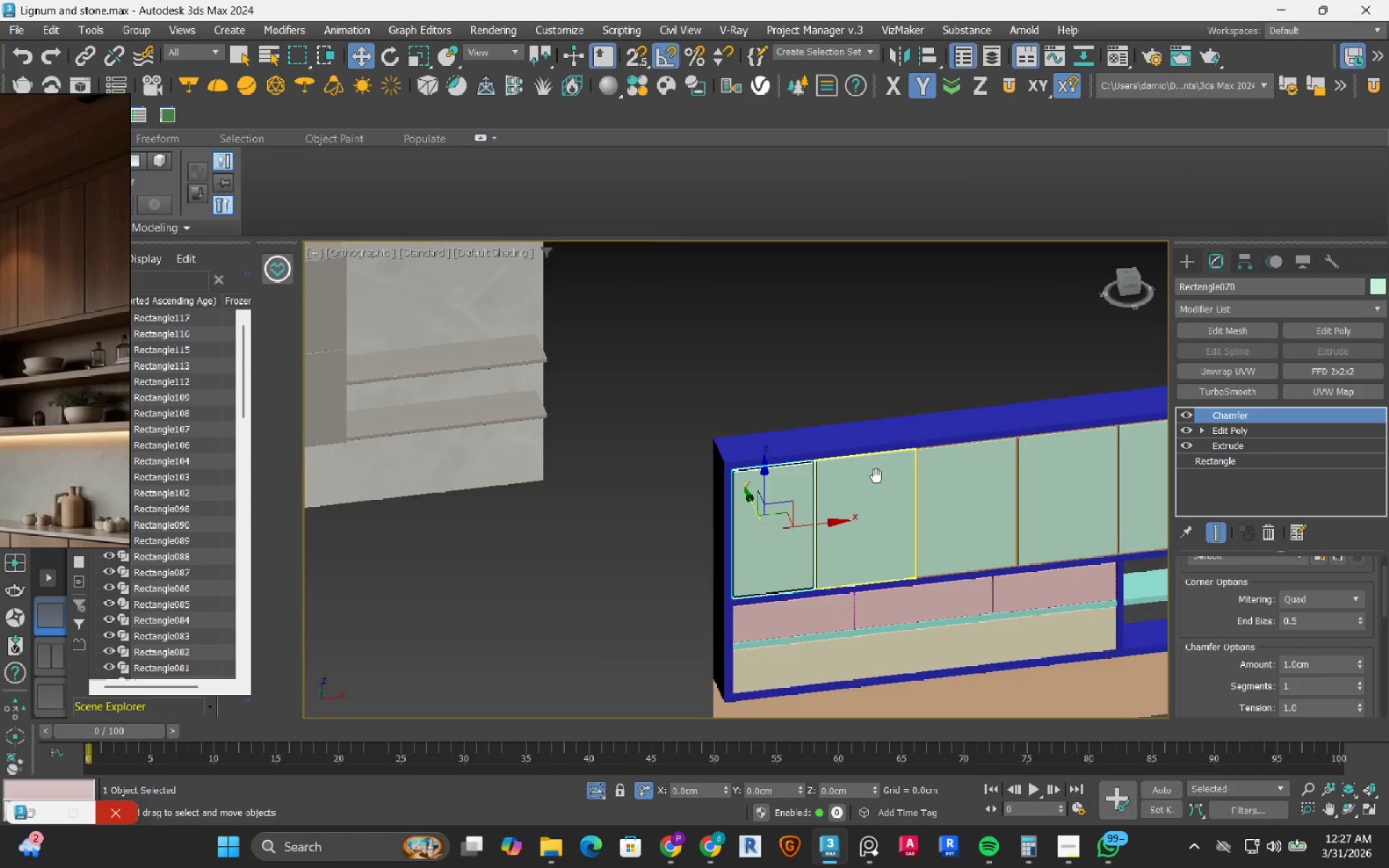 
scroll: coordinate [789, 566], scroll_direction: up, amount: 4.0
 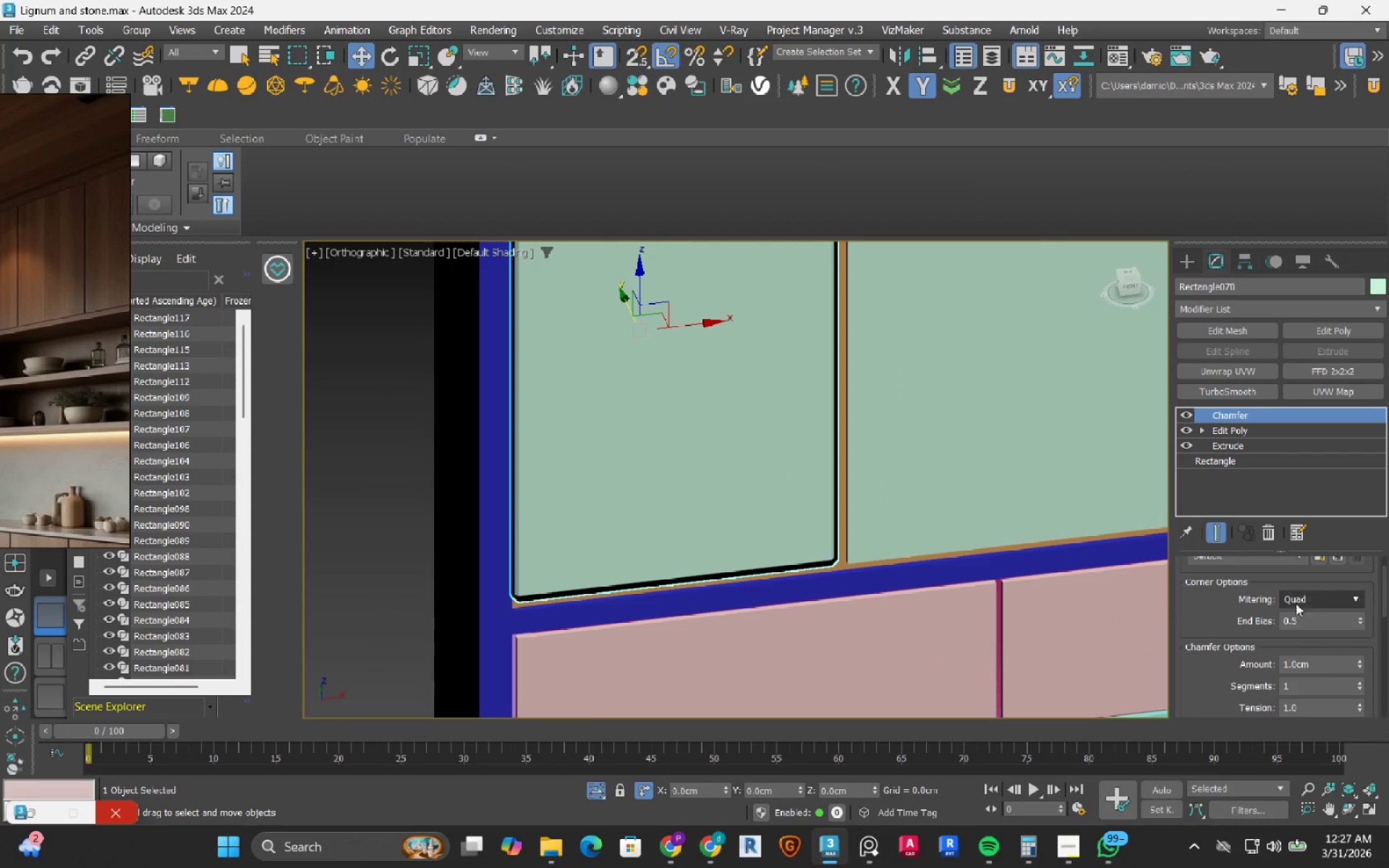 
left_click([1305, 597])
 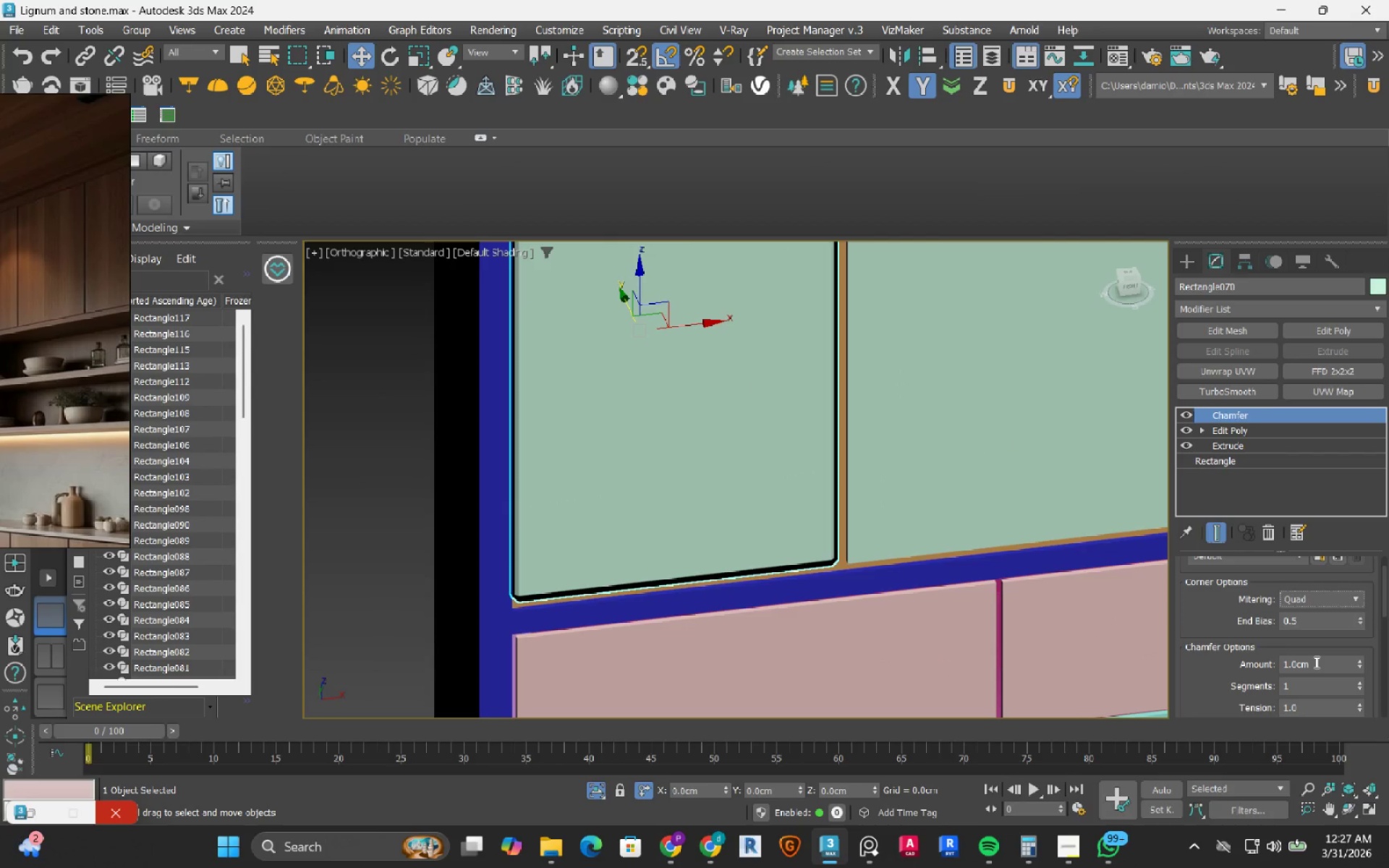 
double_click([1317, 662])
 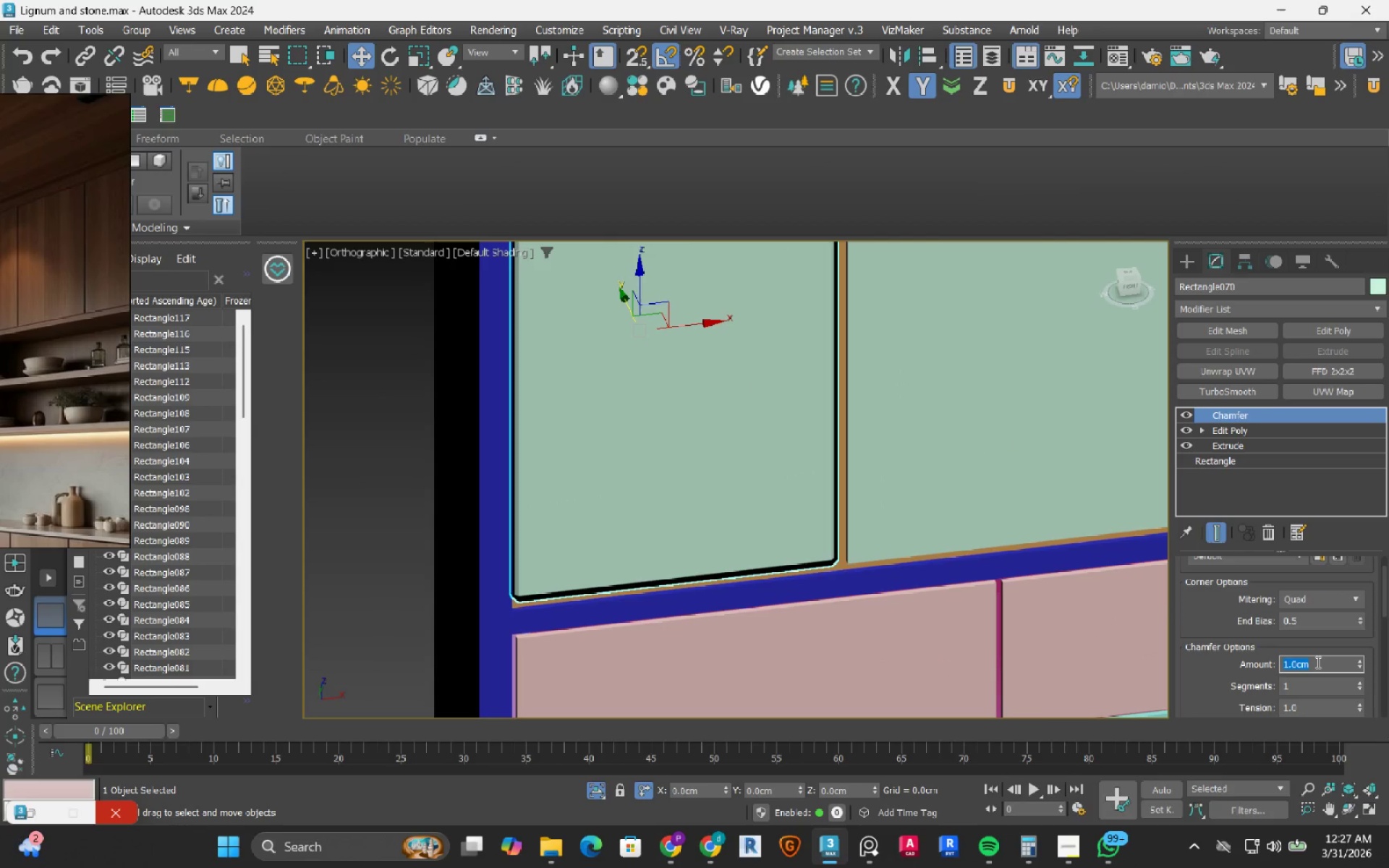 
key(NumpadDecimal)
 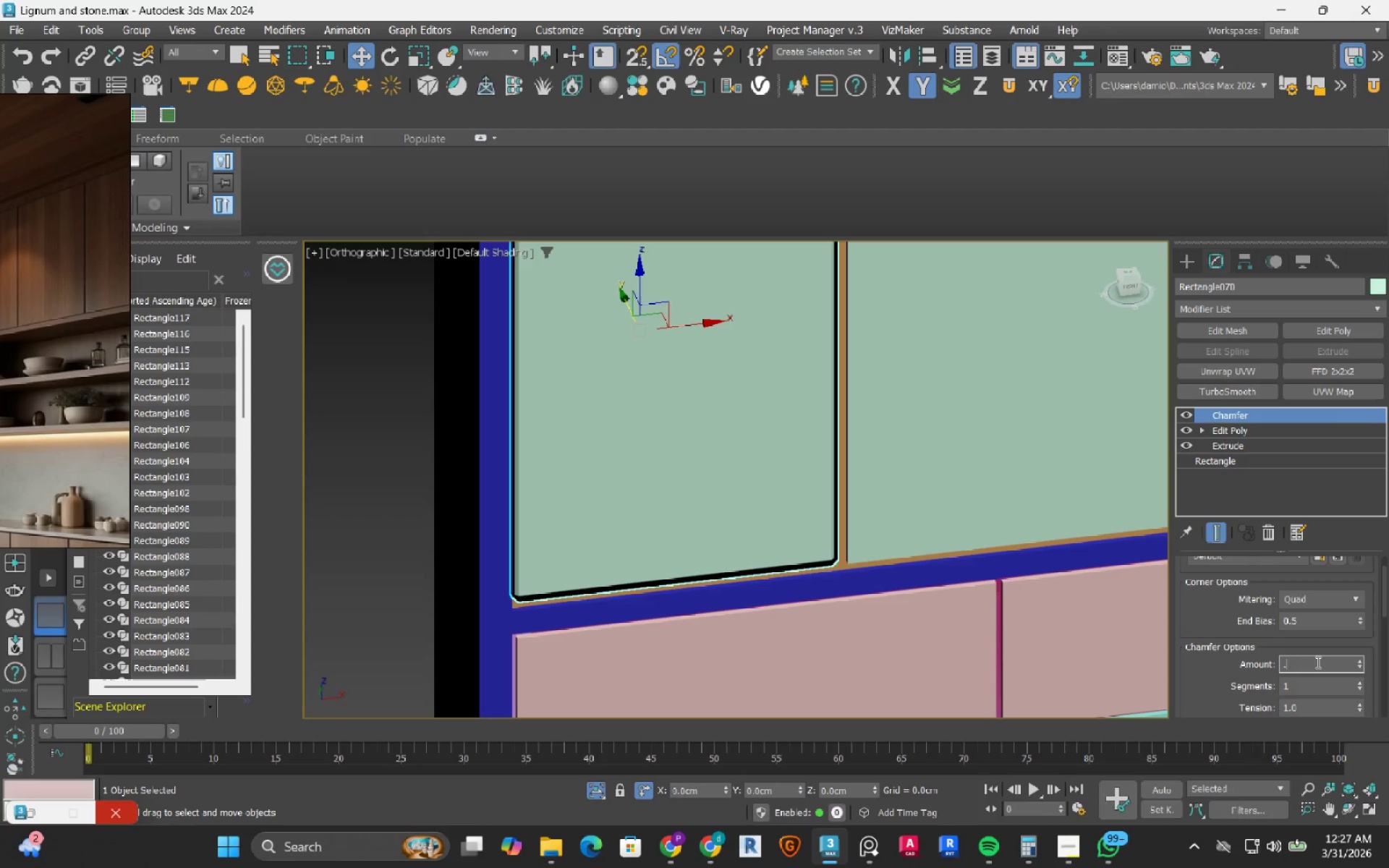 
key(Numpad2)
 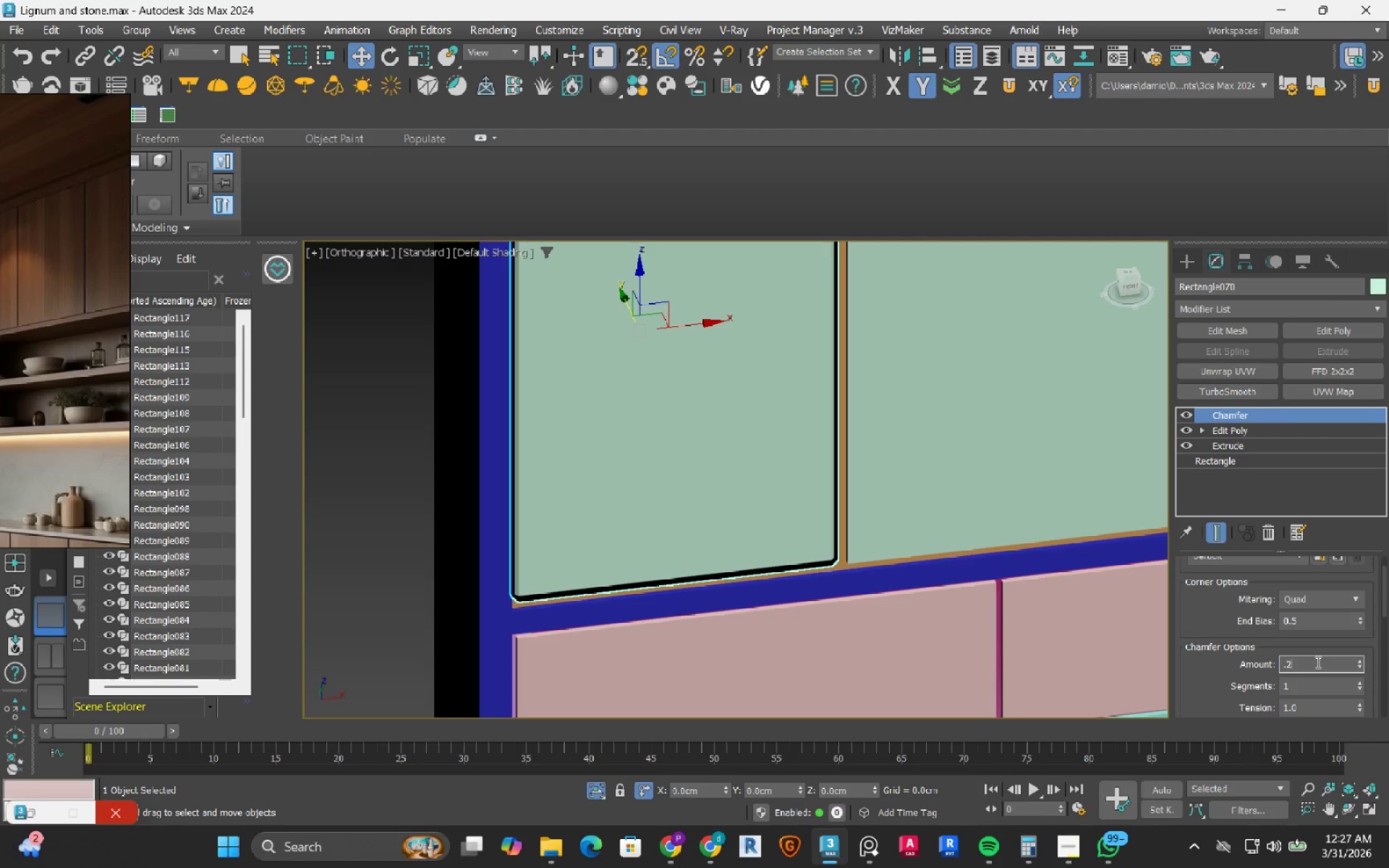 
key(NumpadEnter)
 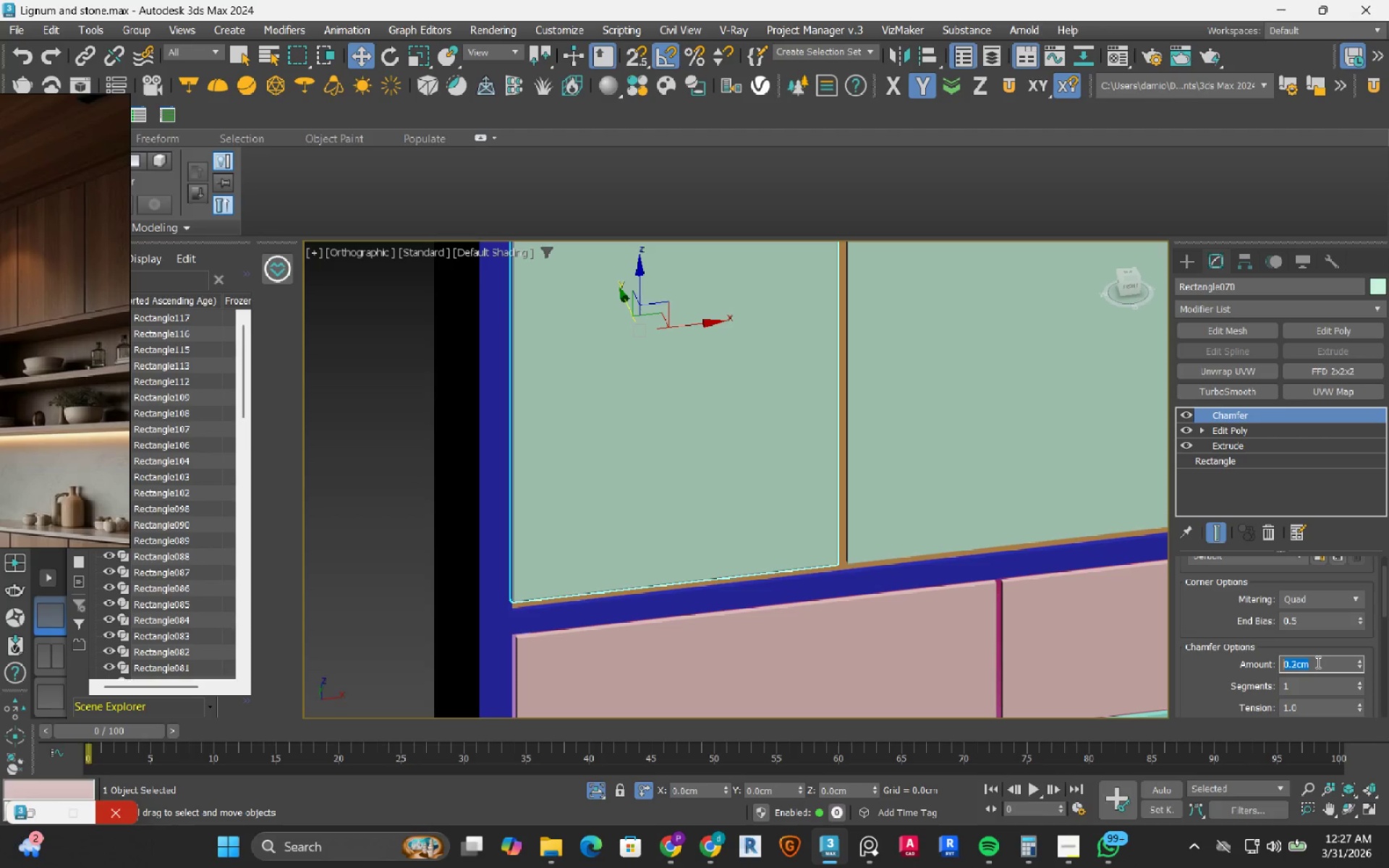 
wait(6.56)
 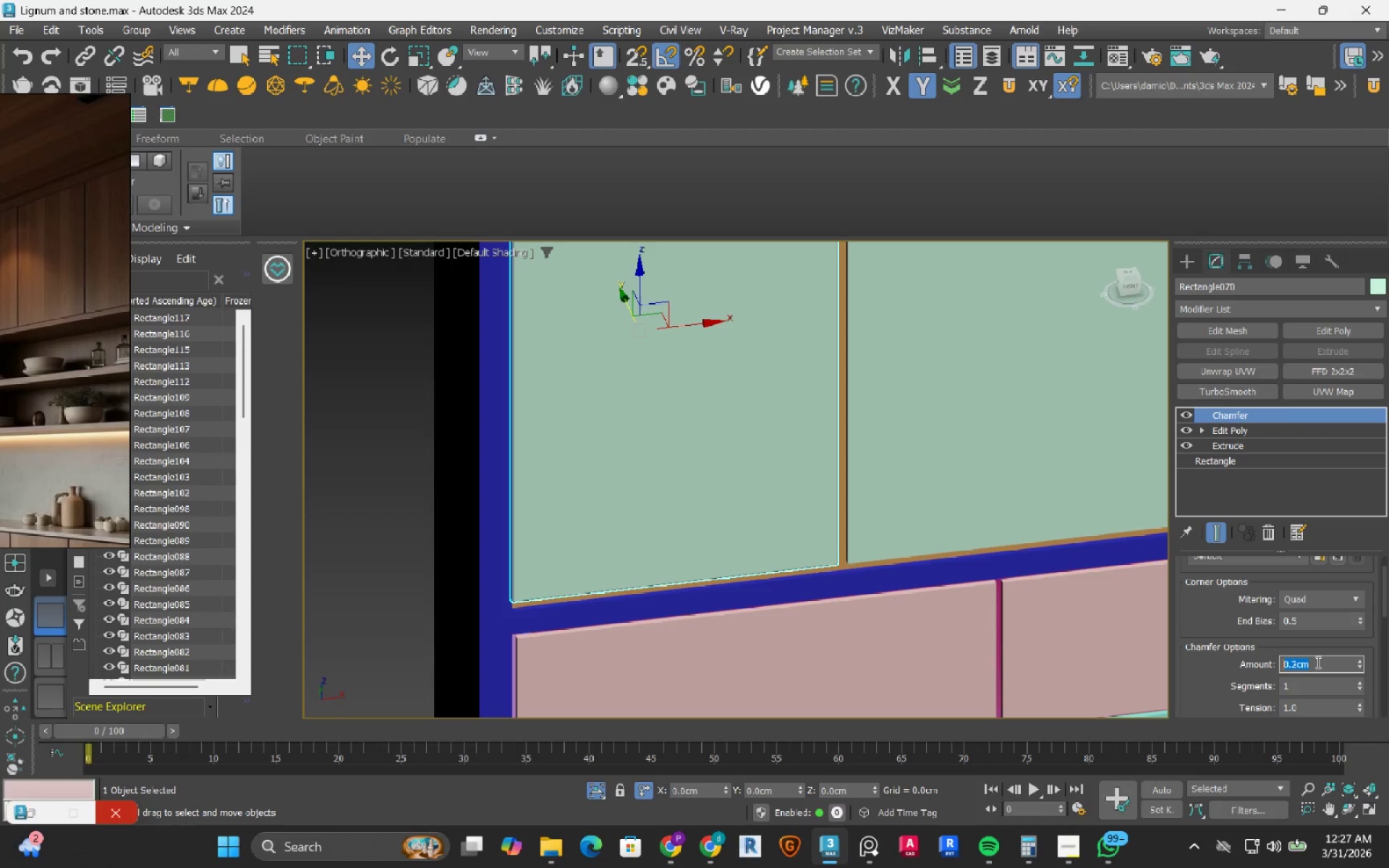 
double_click([1303, 684])
 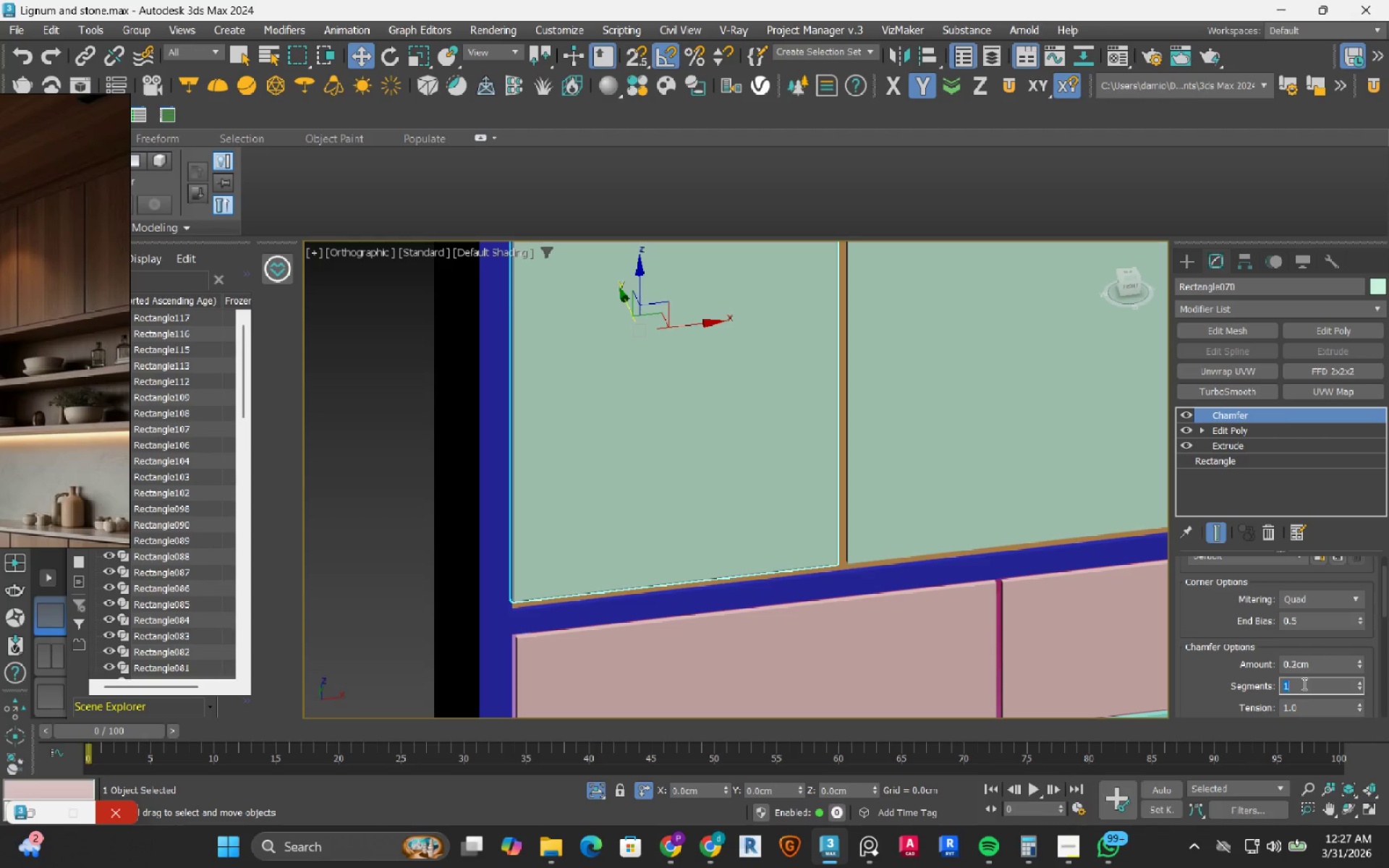 
key(Numpad2)
 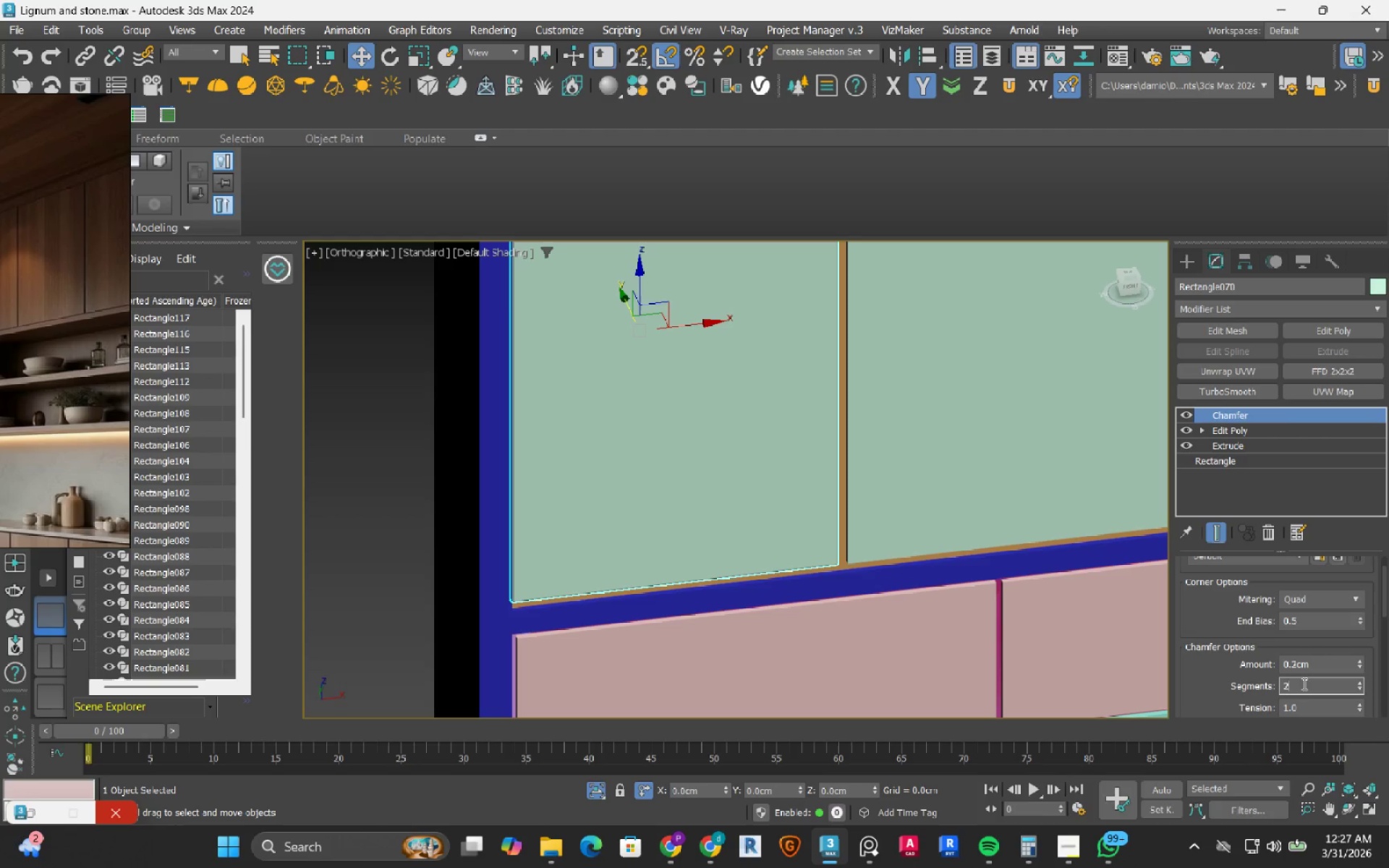 
key(NumpadEnter)
 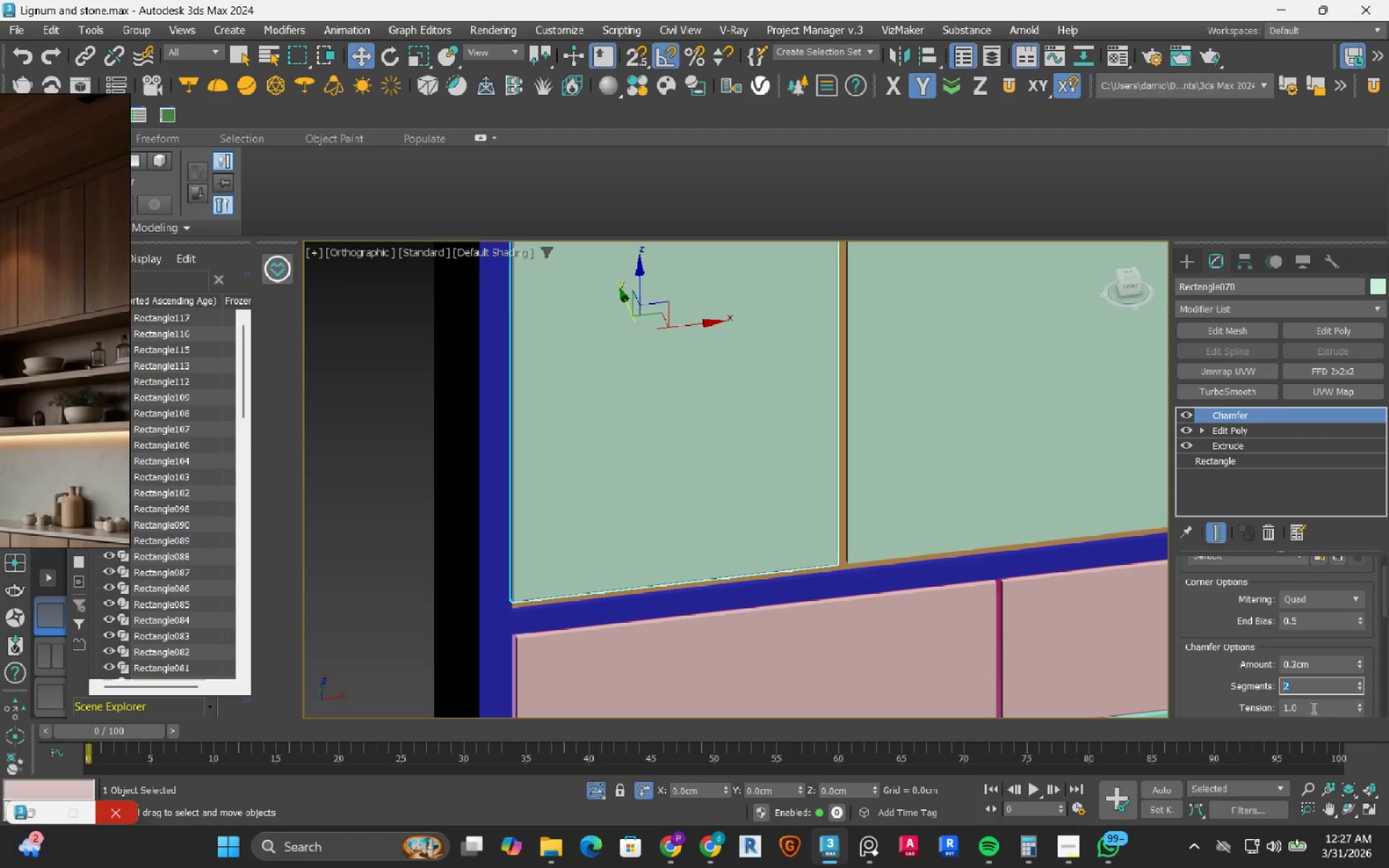 
double_click([1312, 707])
 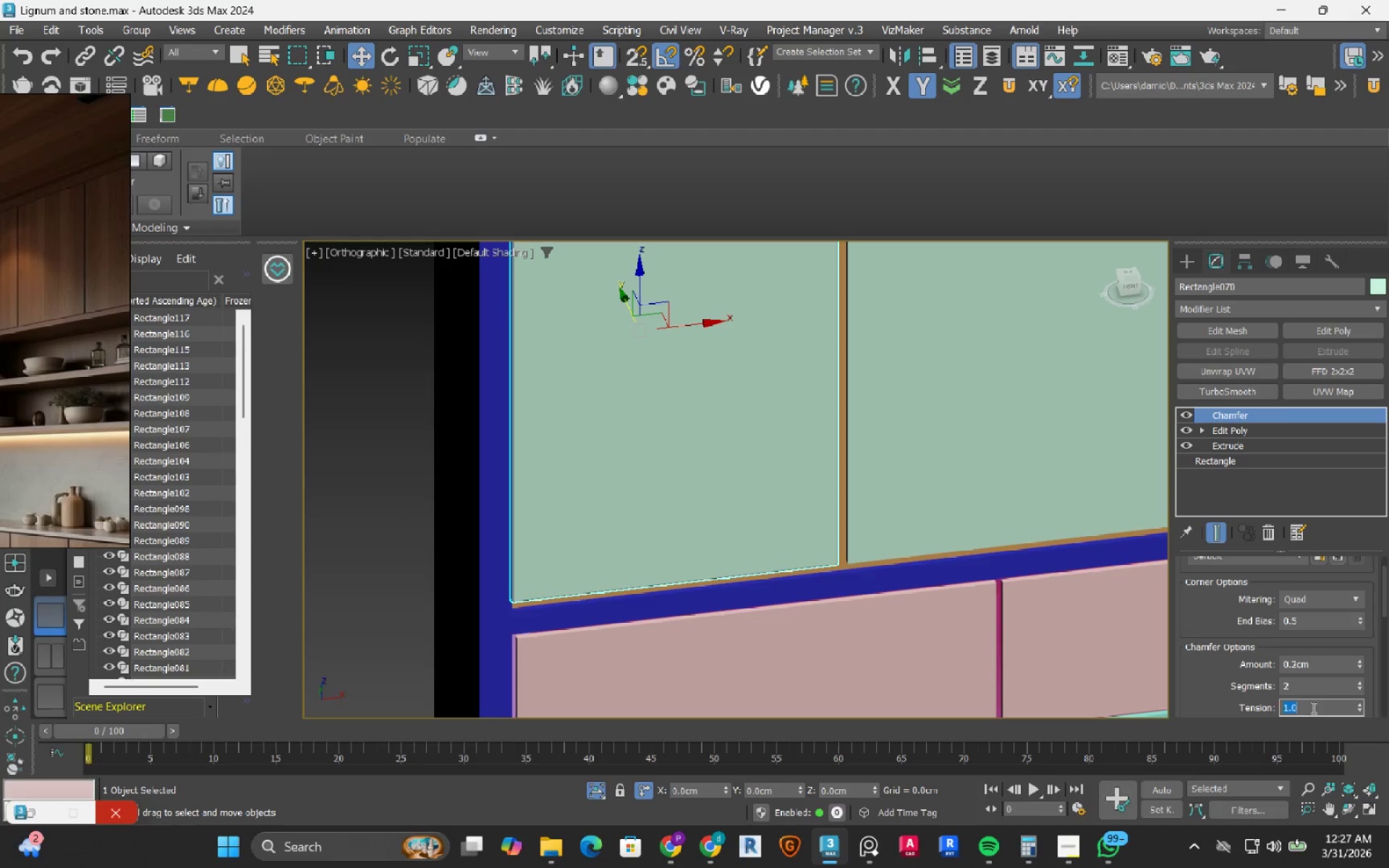 
key(NumpadDecimal)
 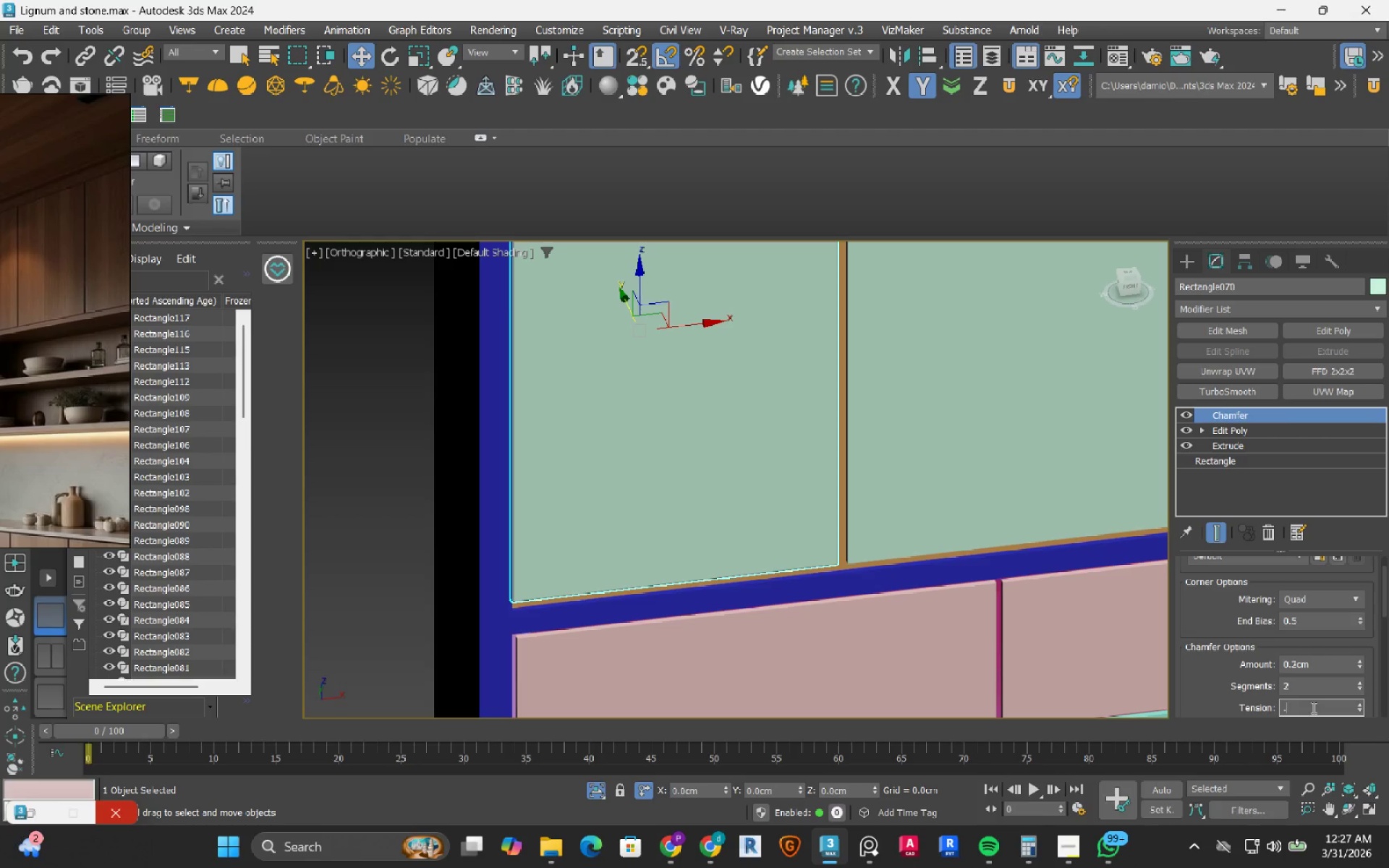 
key(Numpad5)
 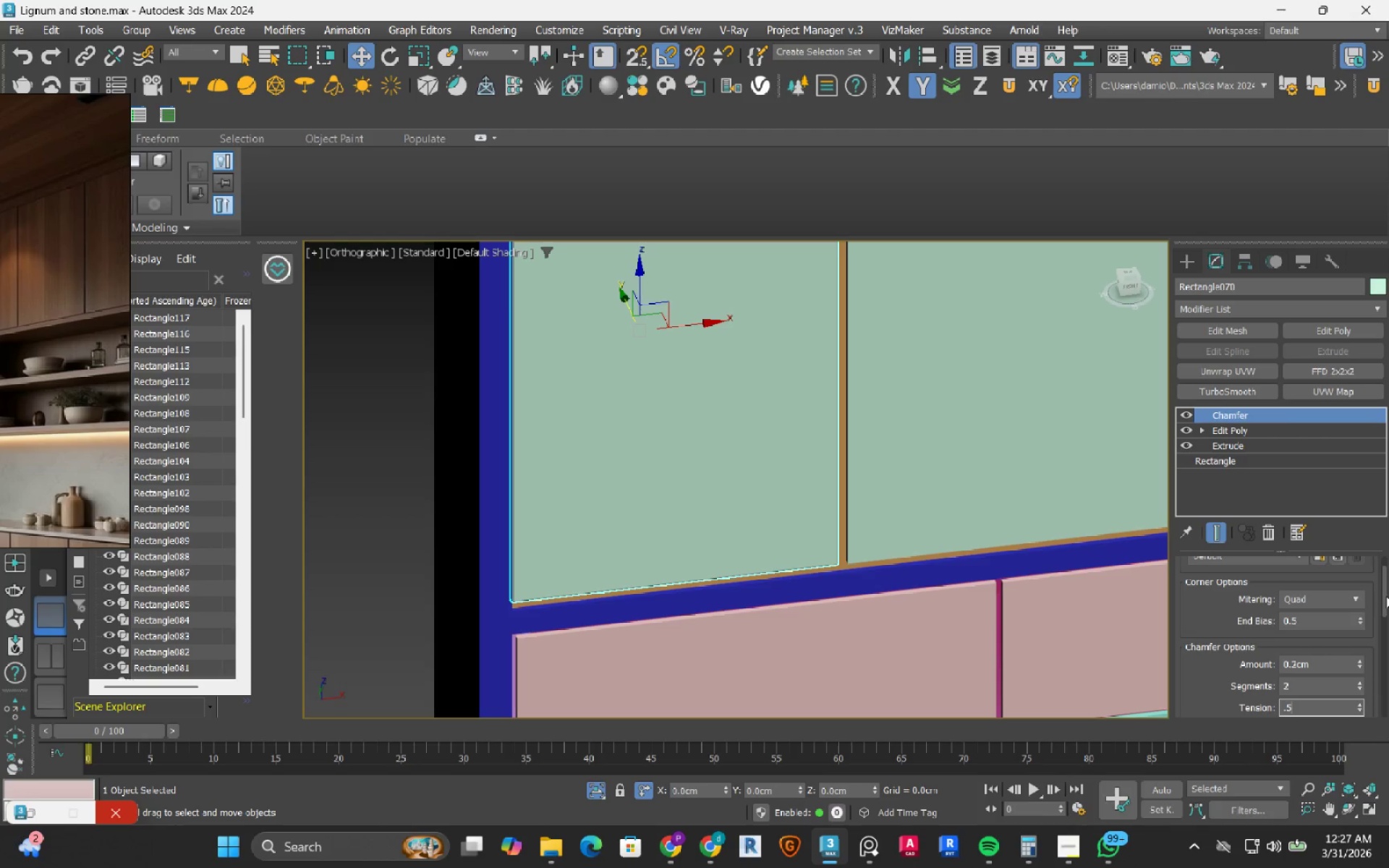 
left_click_drag(start_coordinate=[1385, 599], to_coordinate=[1388, 589])
 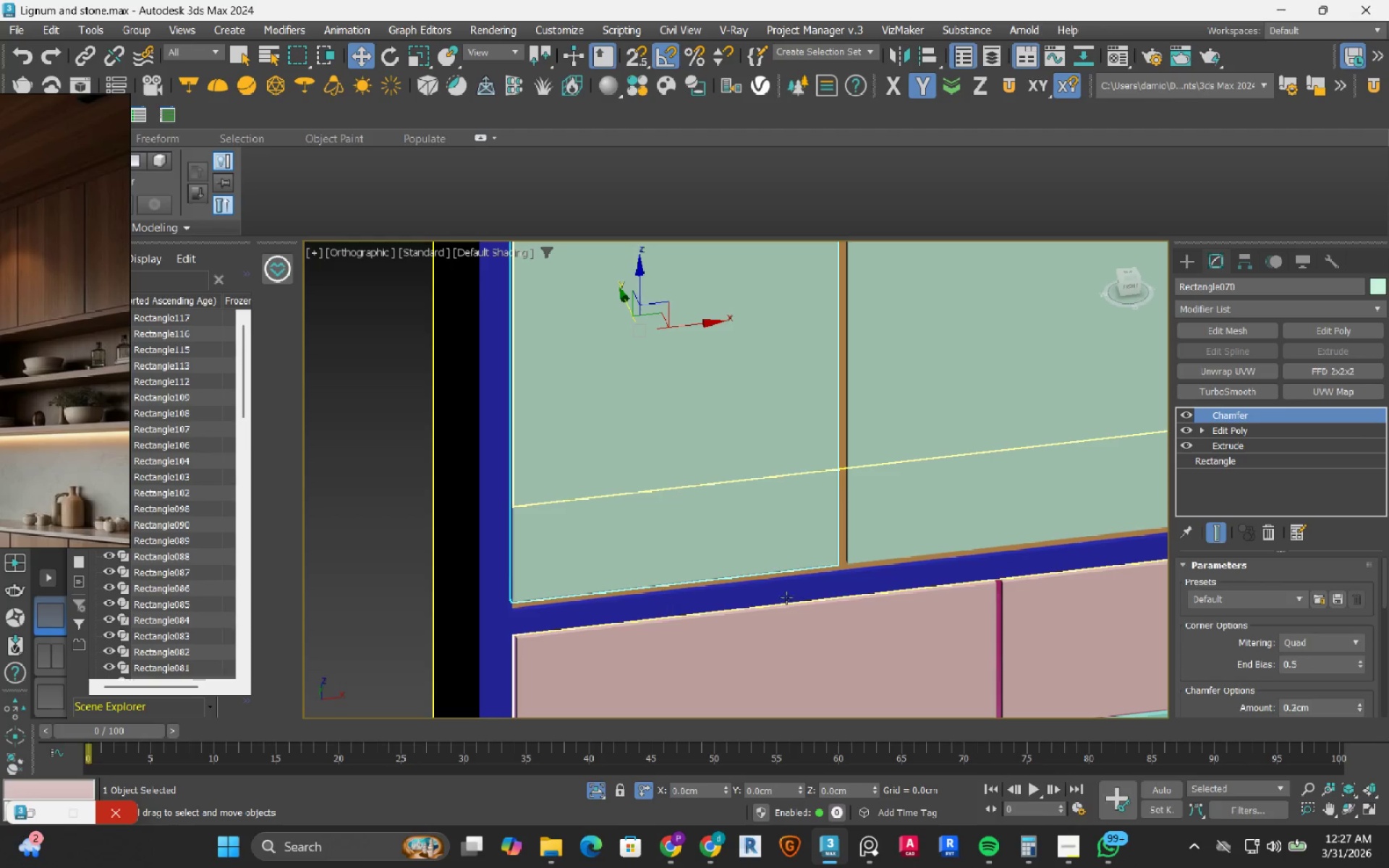 
scroll: coordinate [857, 537], scroll_direction: up, amount: 10.0
 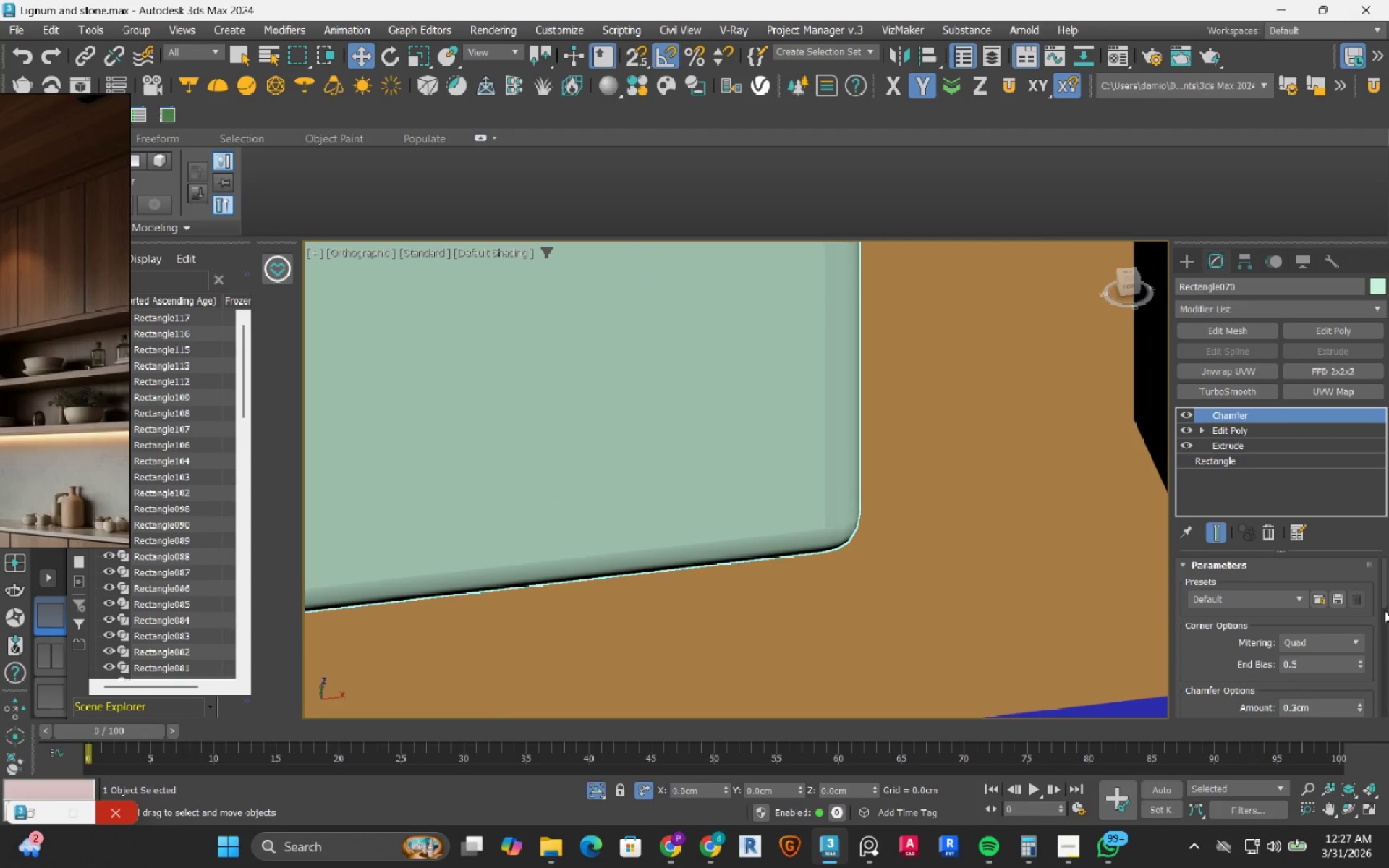 
scroll: coordinate [1221, 660], scroll_direction: down, amount: 3.0
 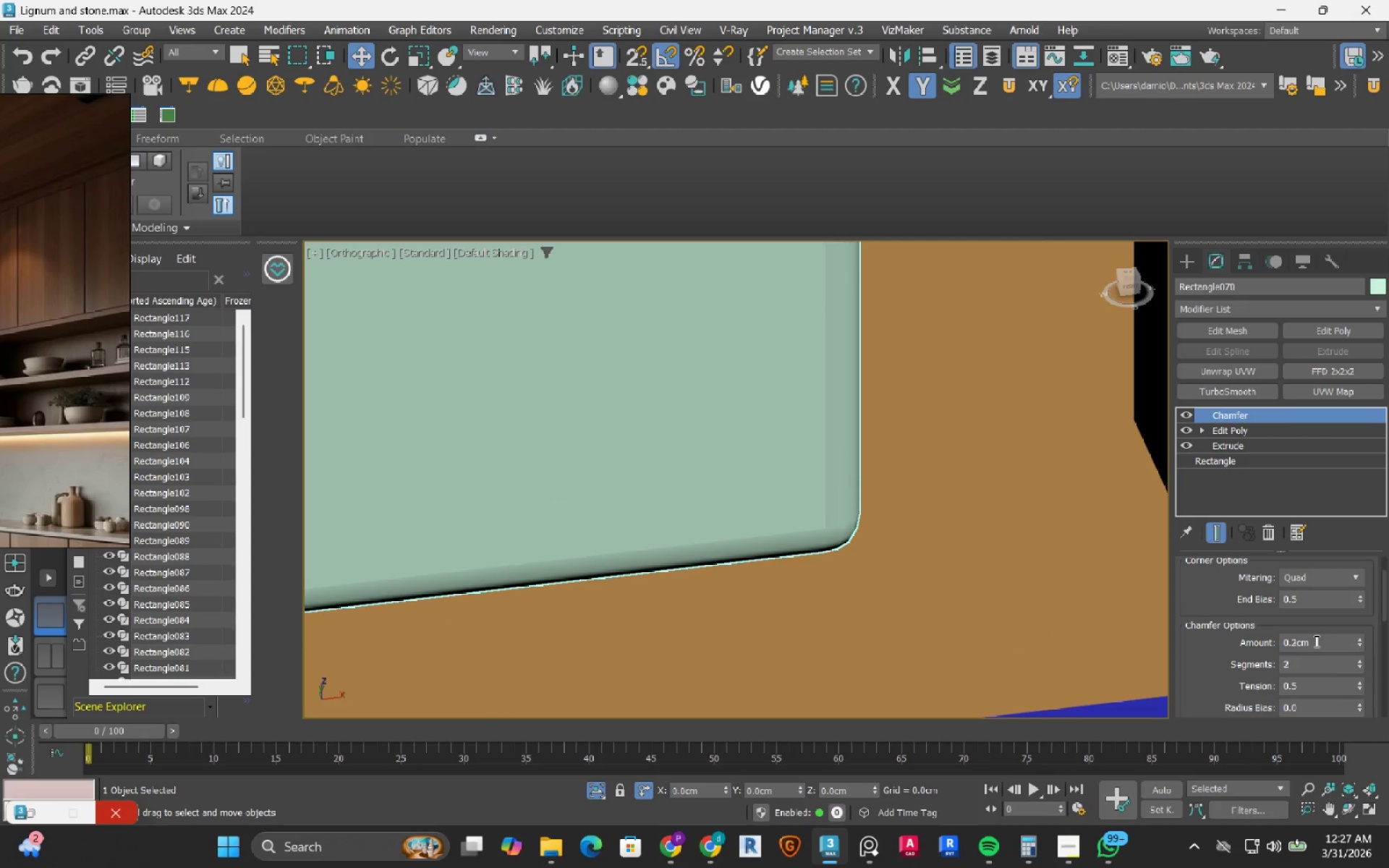 
double_click([1315, 641])
 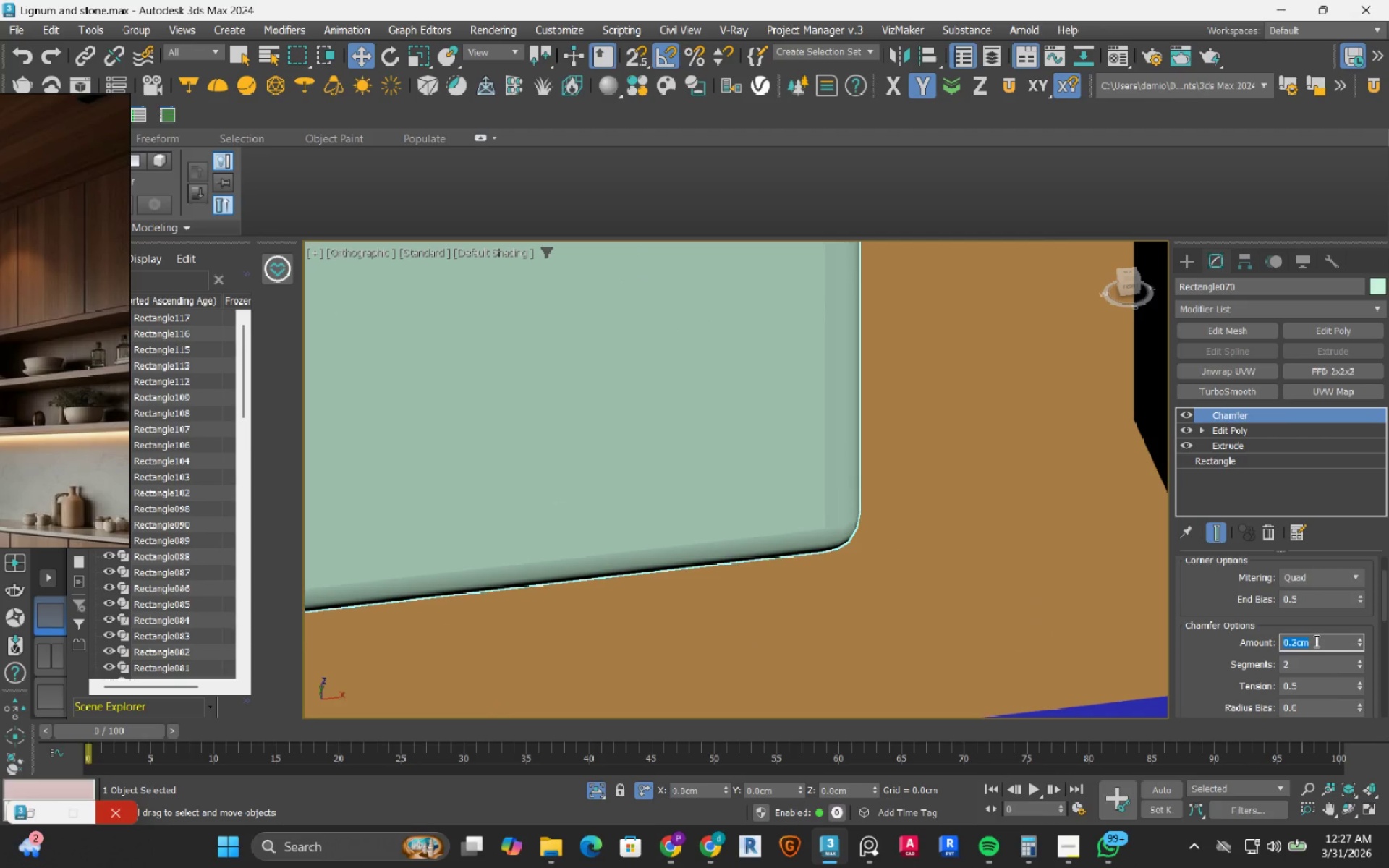 
key(NumpadDecimal)
 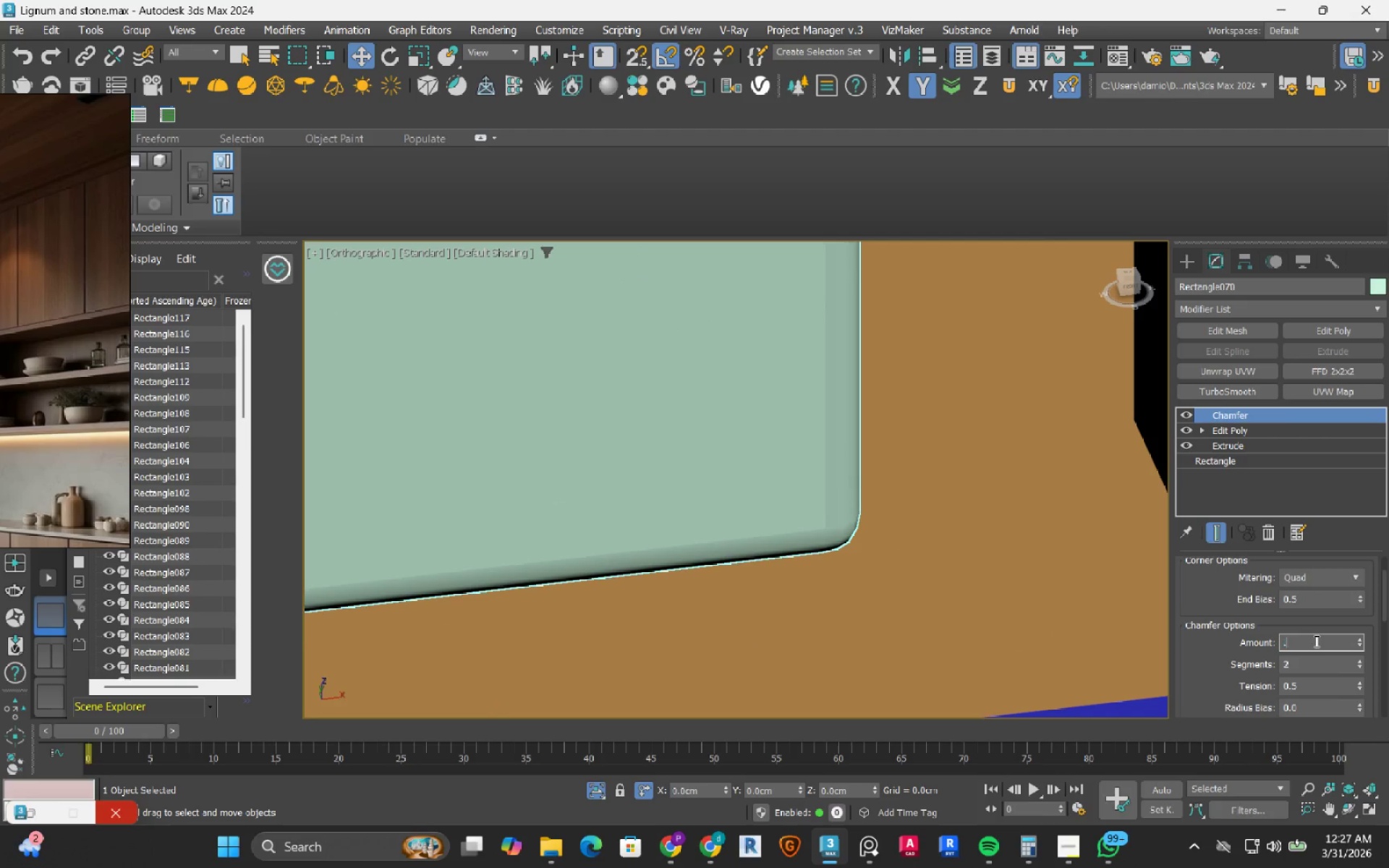 
key(Numpad1)
 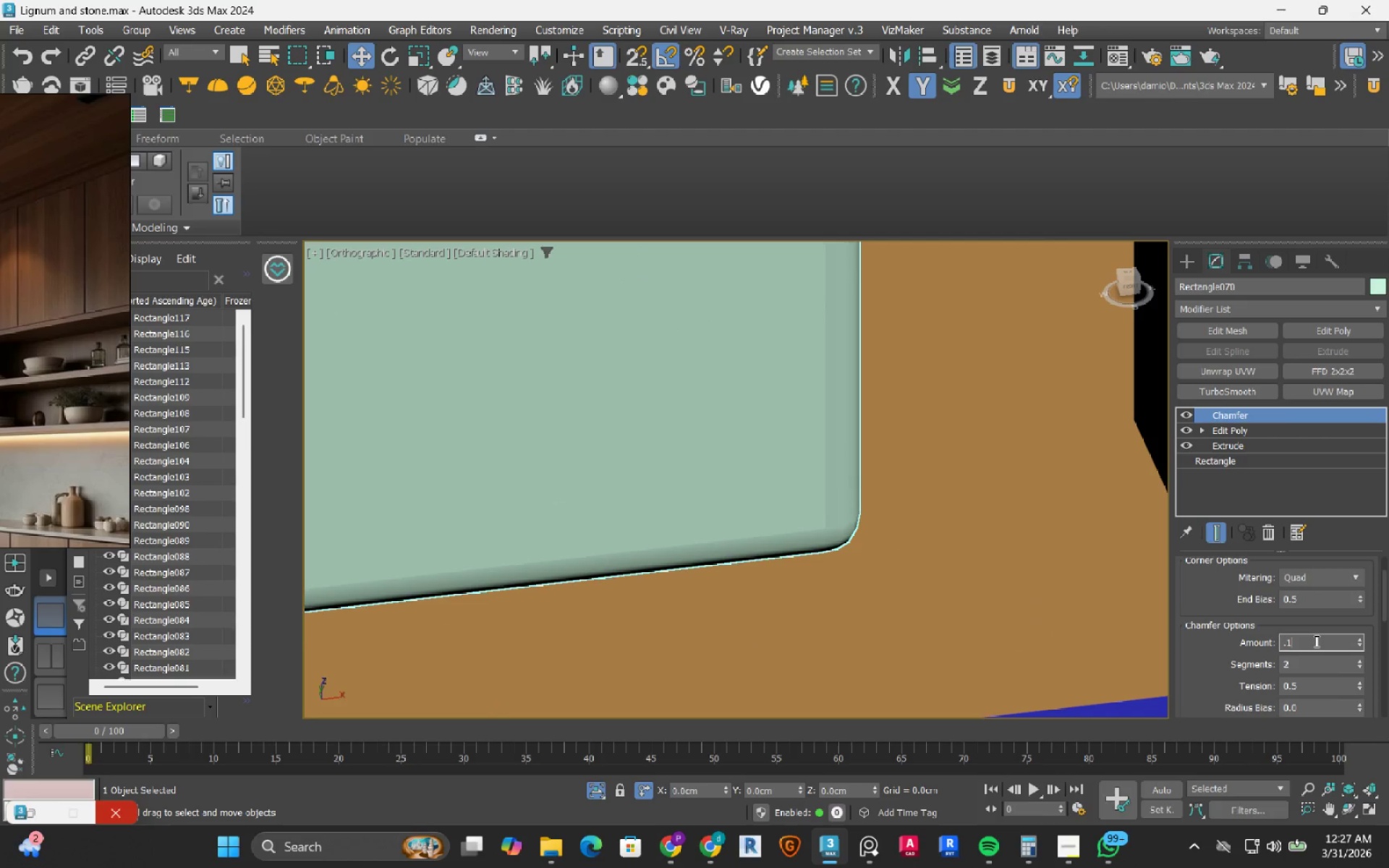 
key(NumpadEnter)
 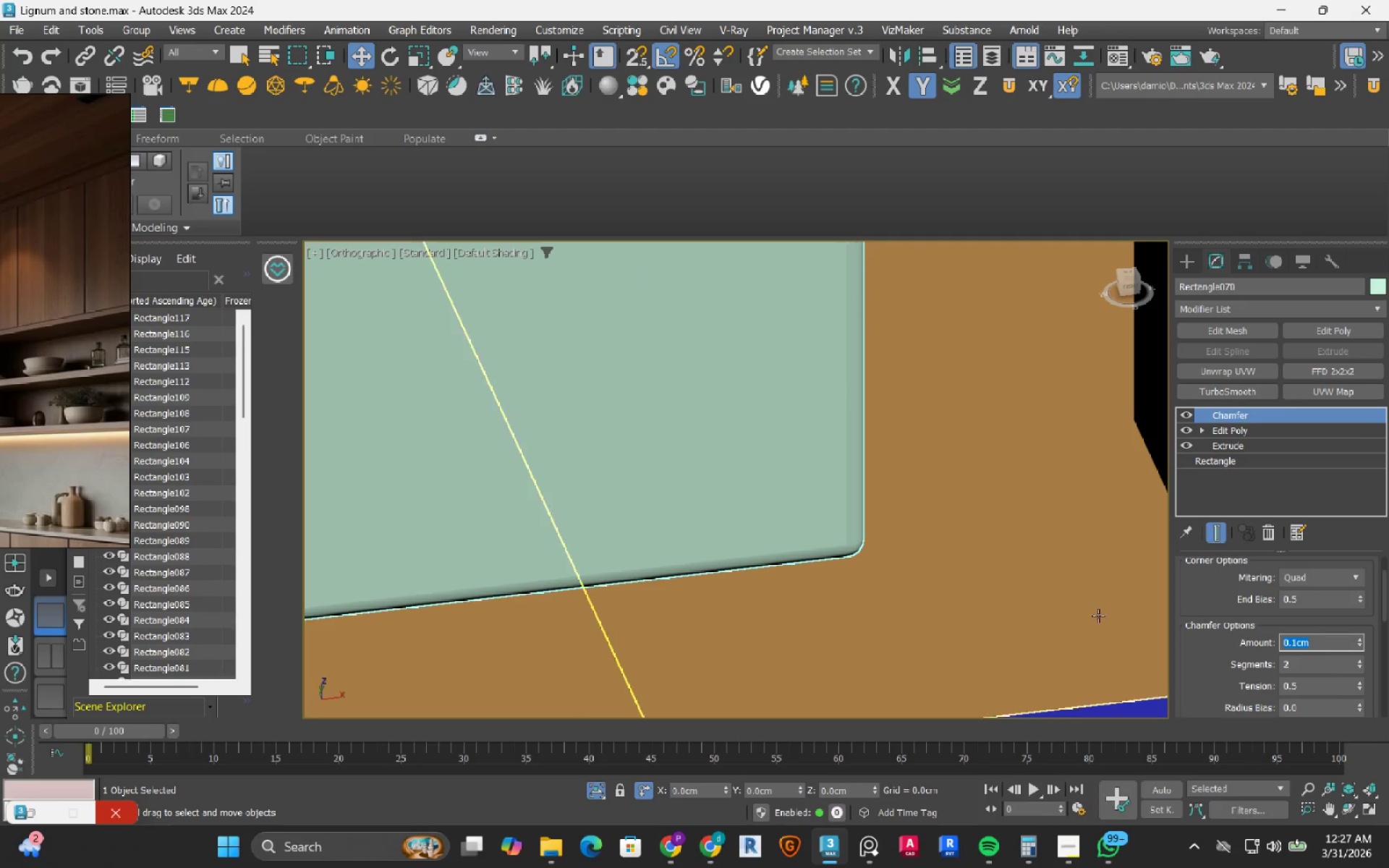 
scroll: coordinate [845, 592], scroll_direction: down, amount: 4.0
 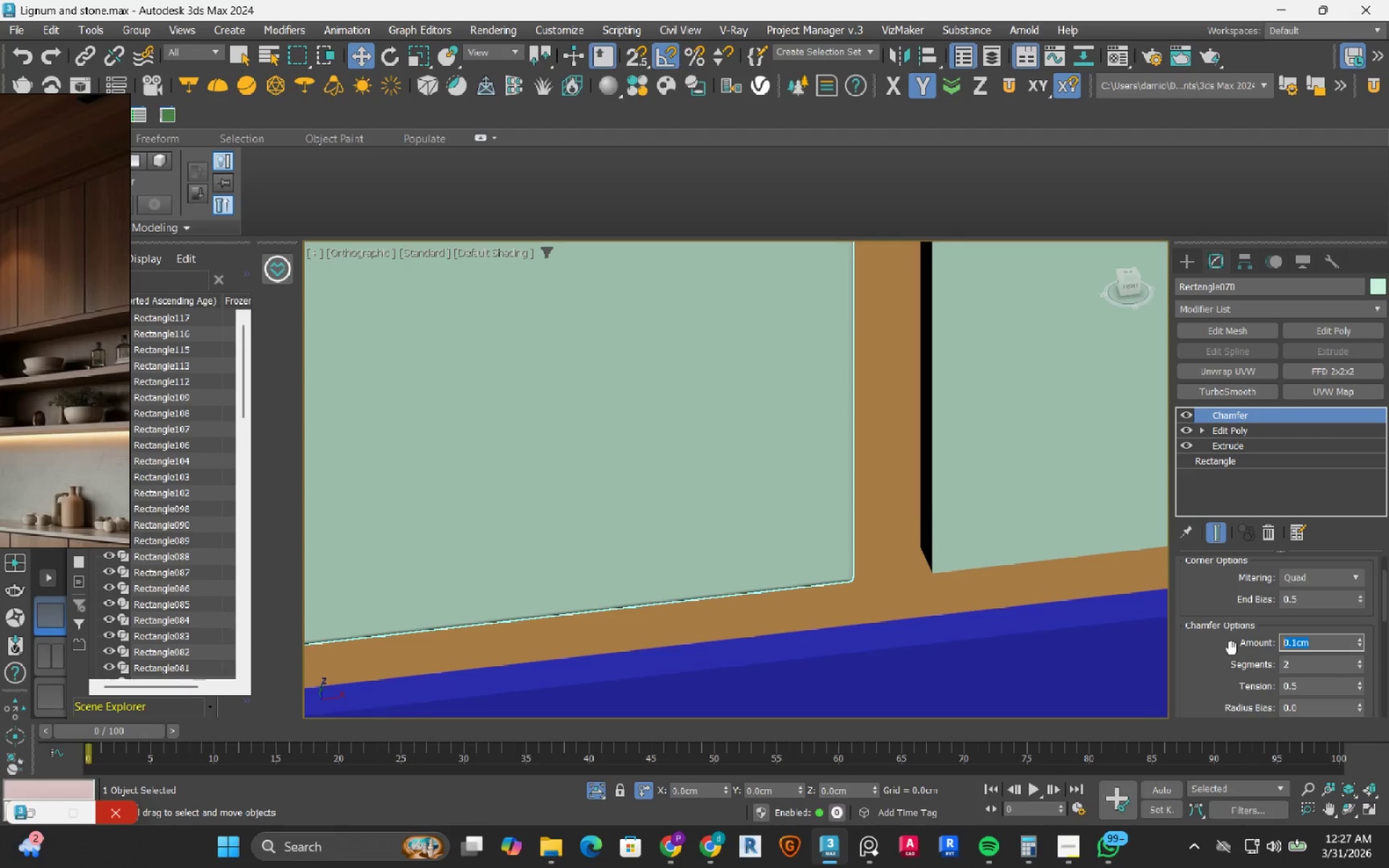 
key(NumpadDecimal)
 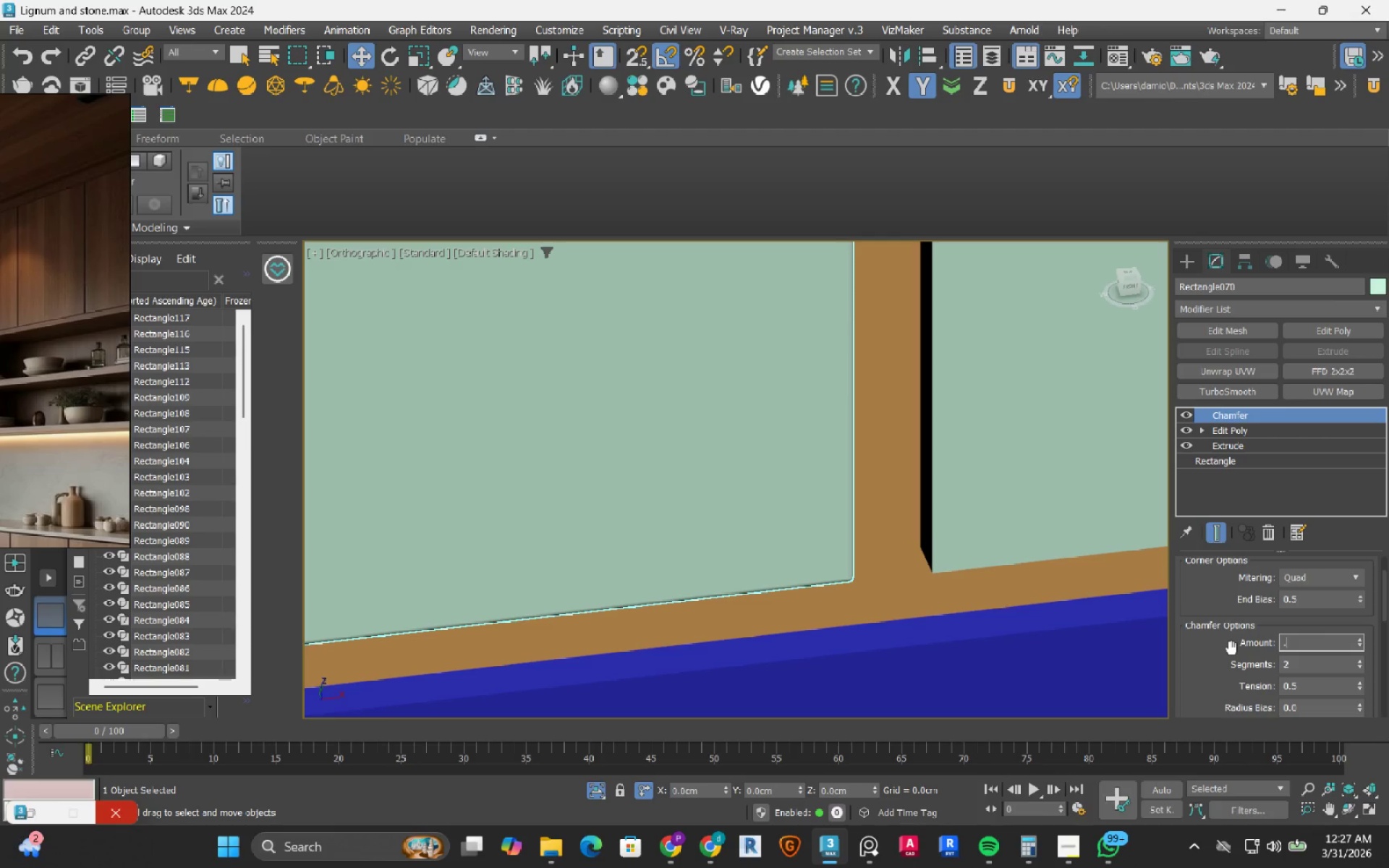 
key(Numpad1)
 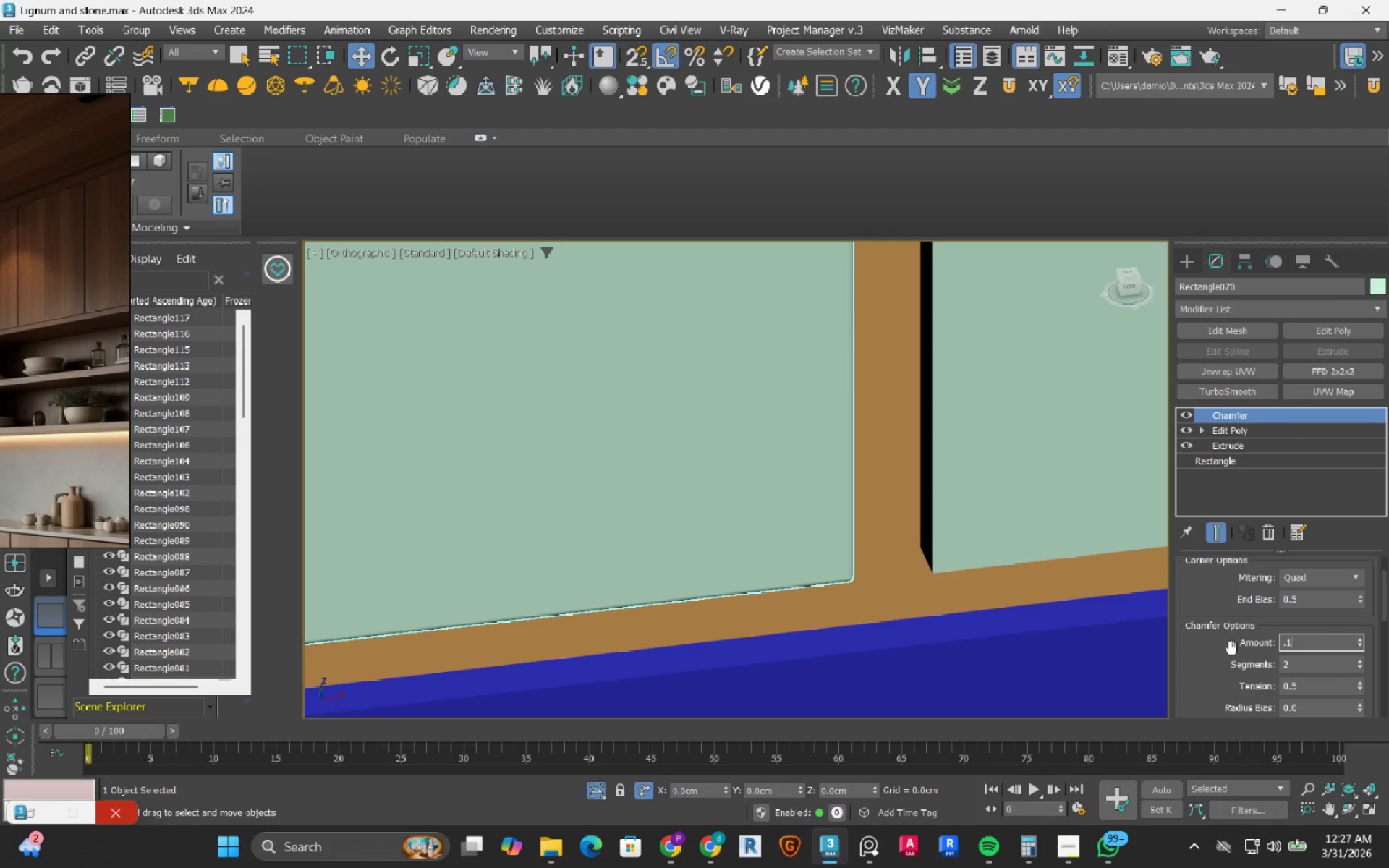 
key(Numpad5)
 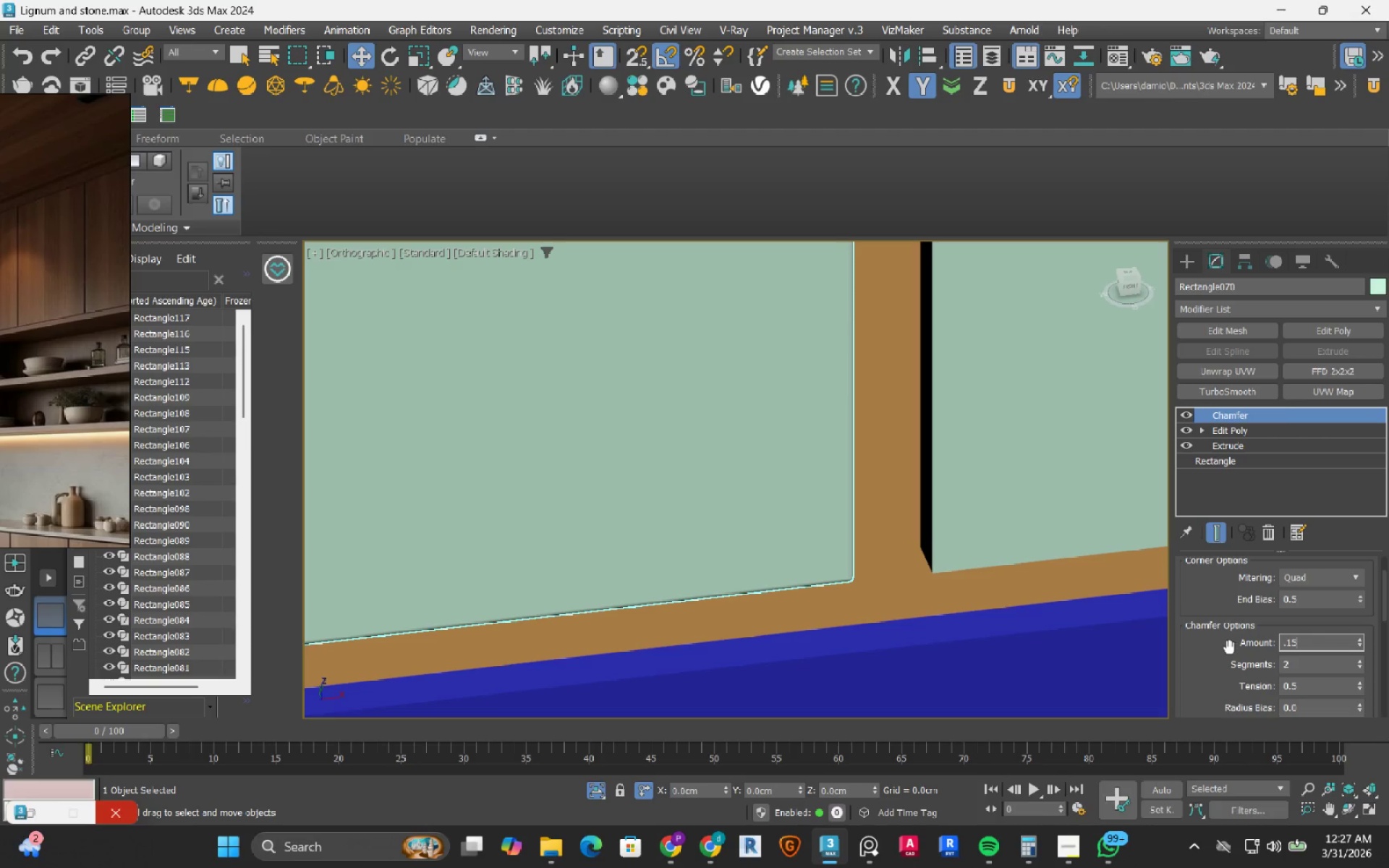 
key(NumpadEnter)
 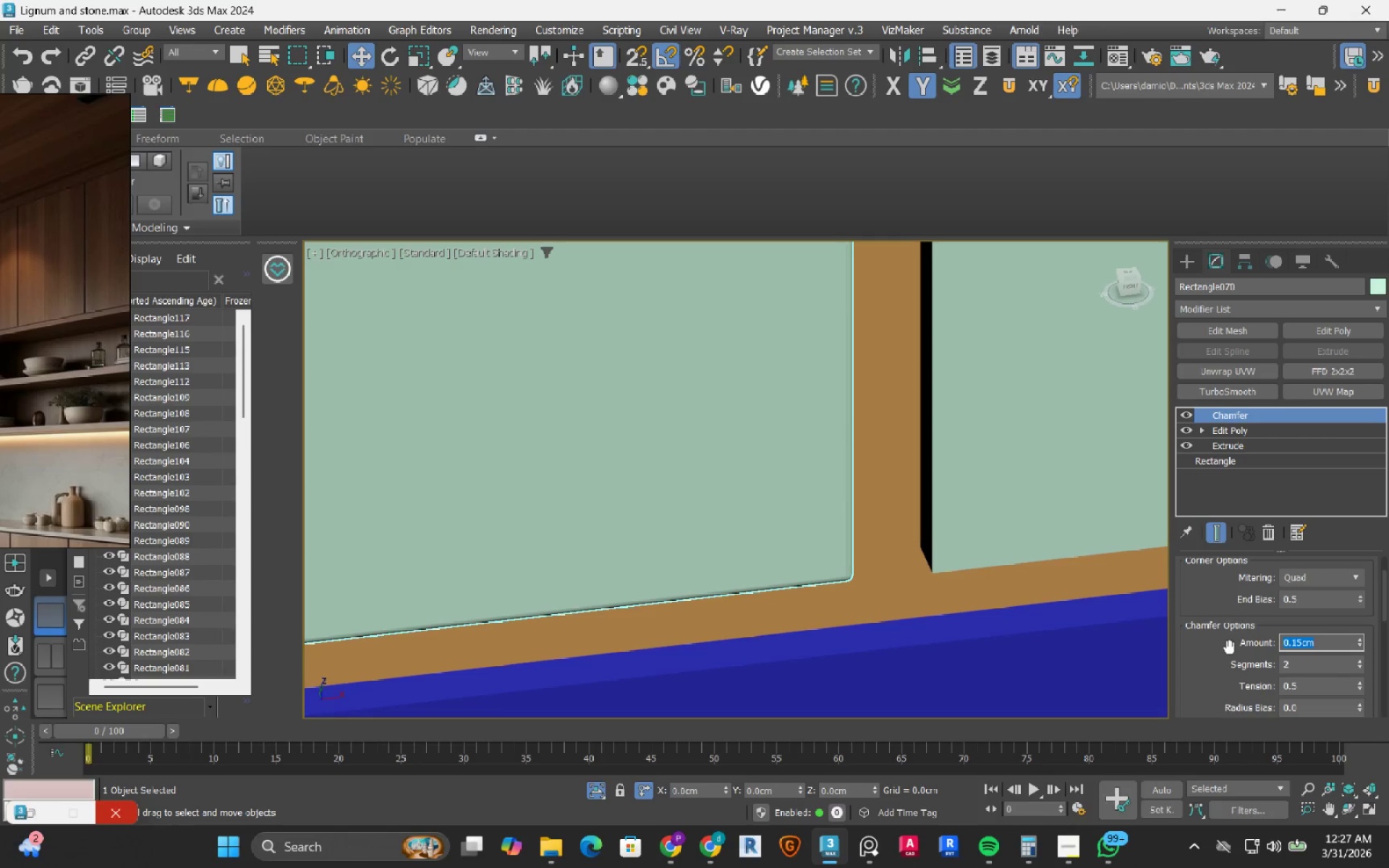 
mouse_move([1273, 650])
 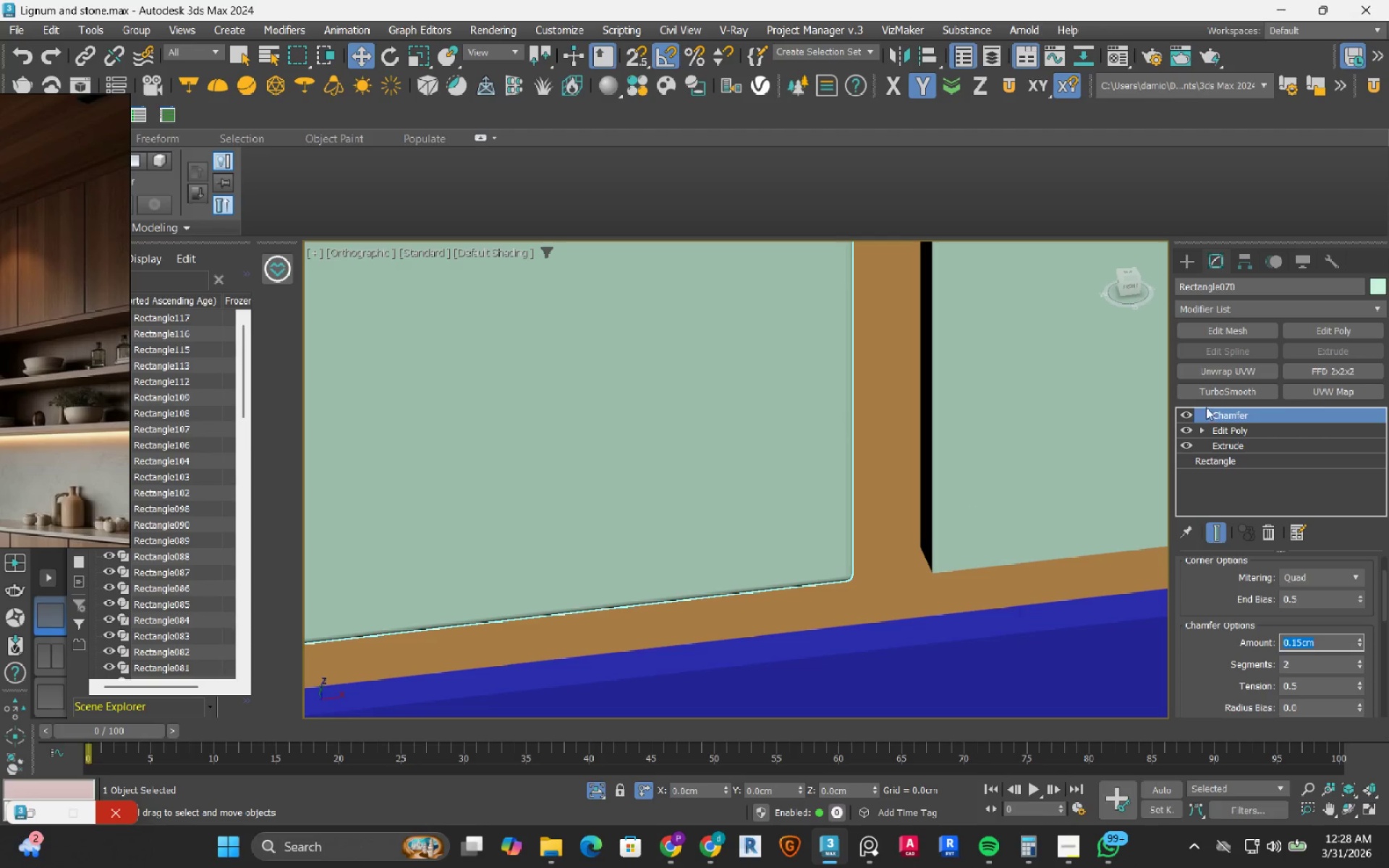 
right_click([1228, 412])
 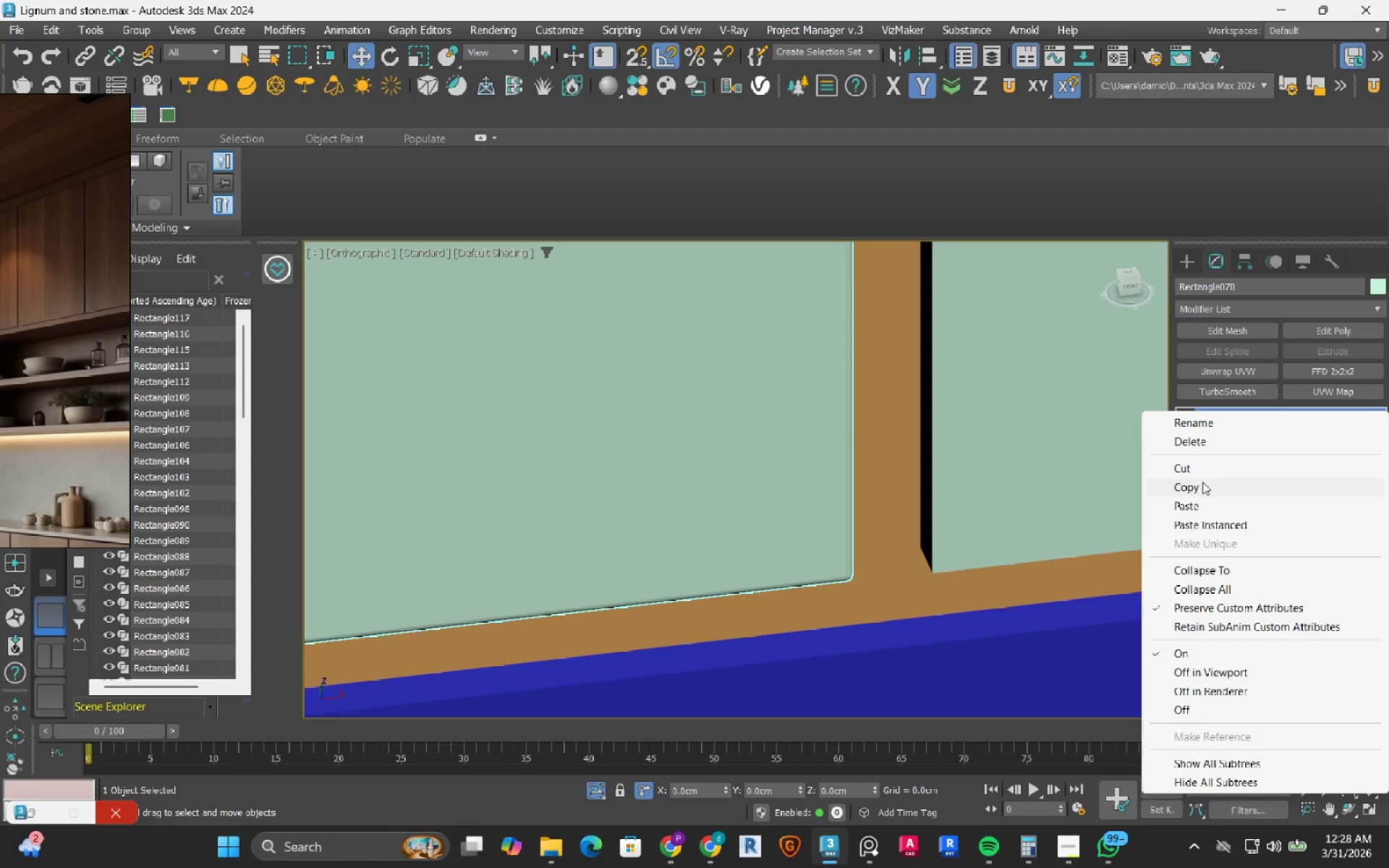 
left_click([1202, 484])
 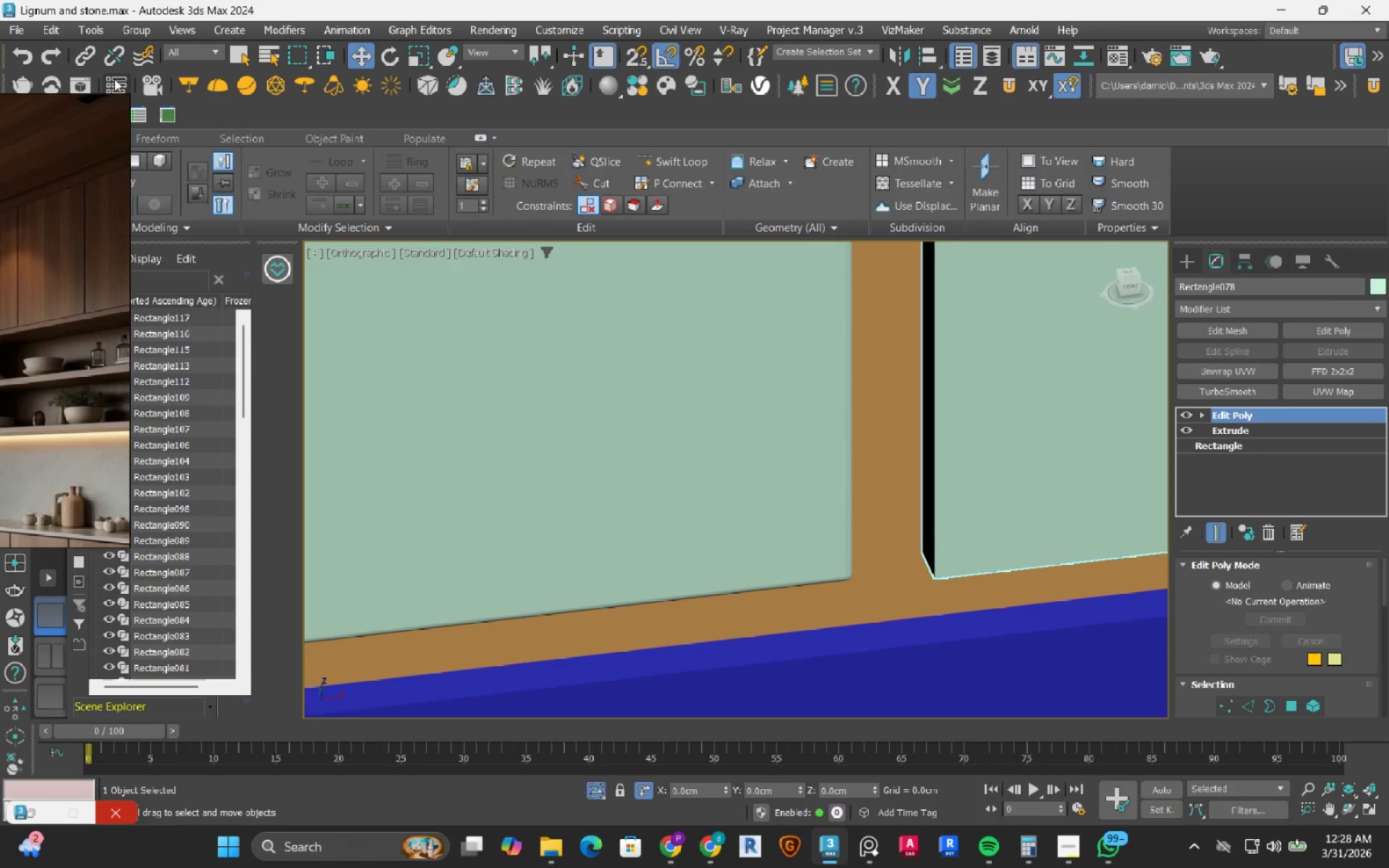 
left_click([33, 58])
 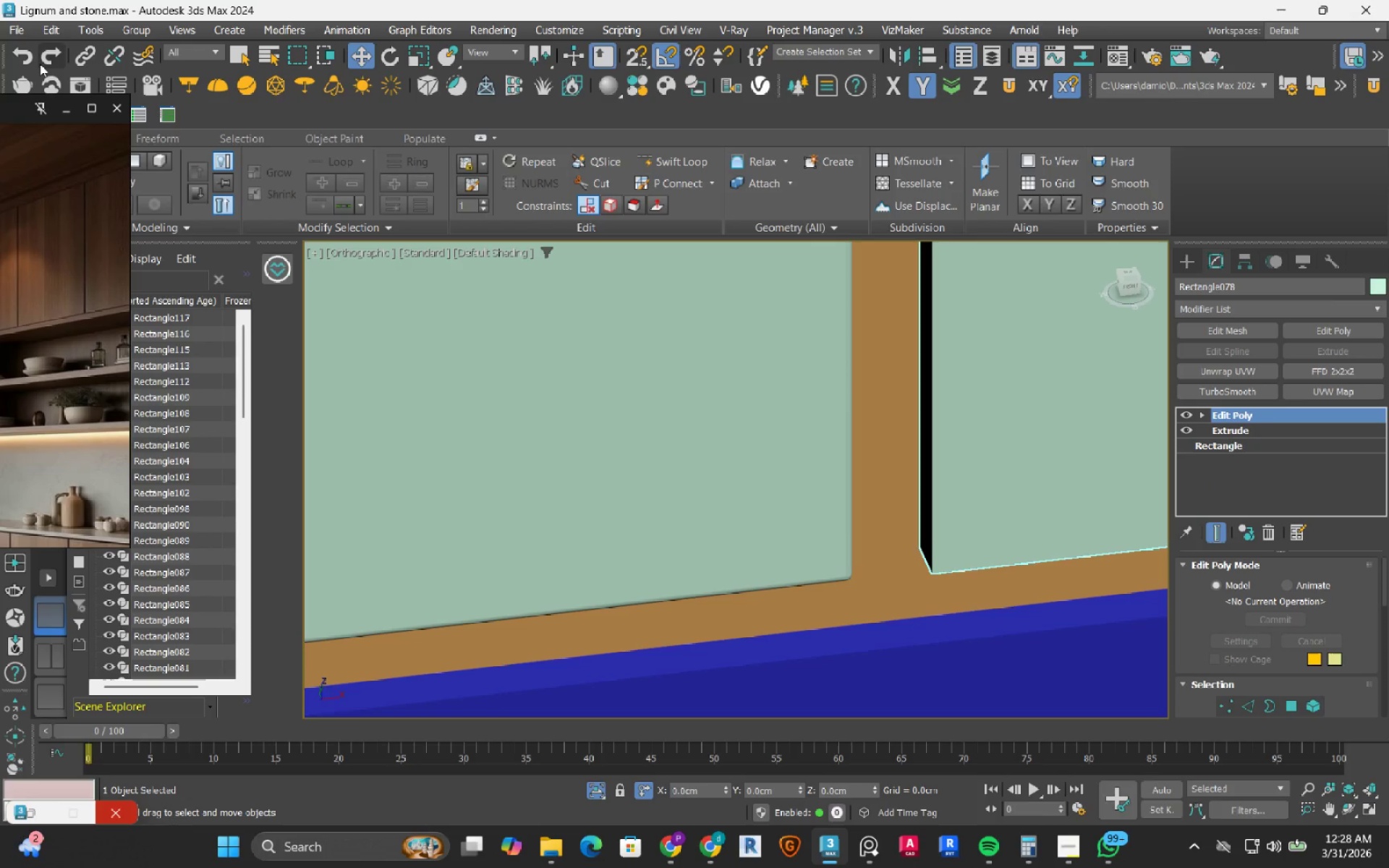 
left_click([33, 60])
 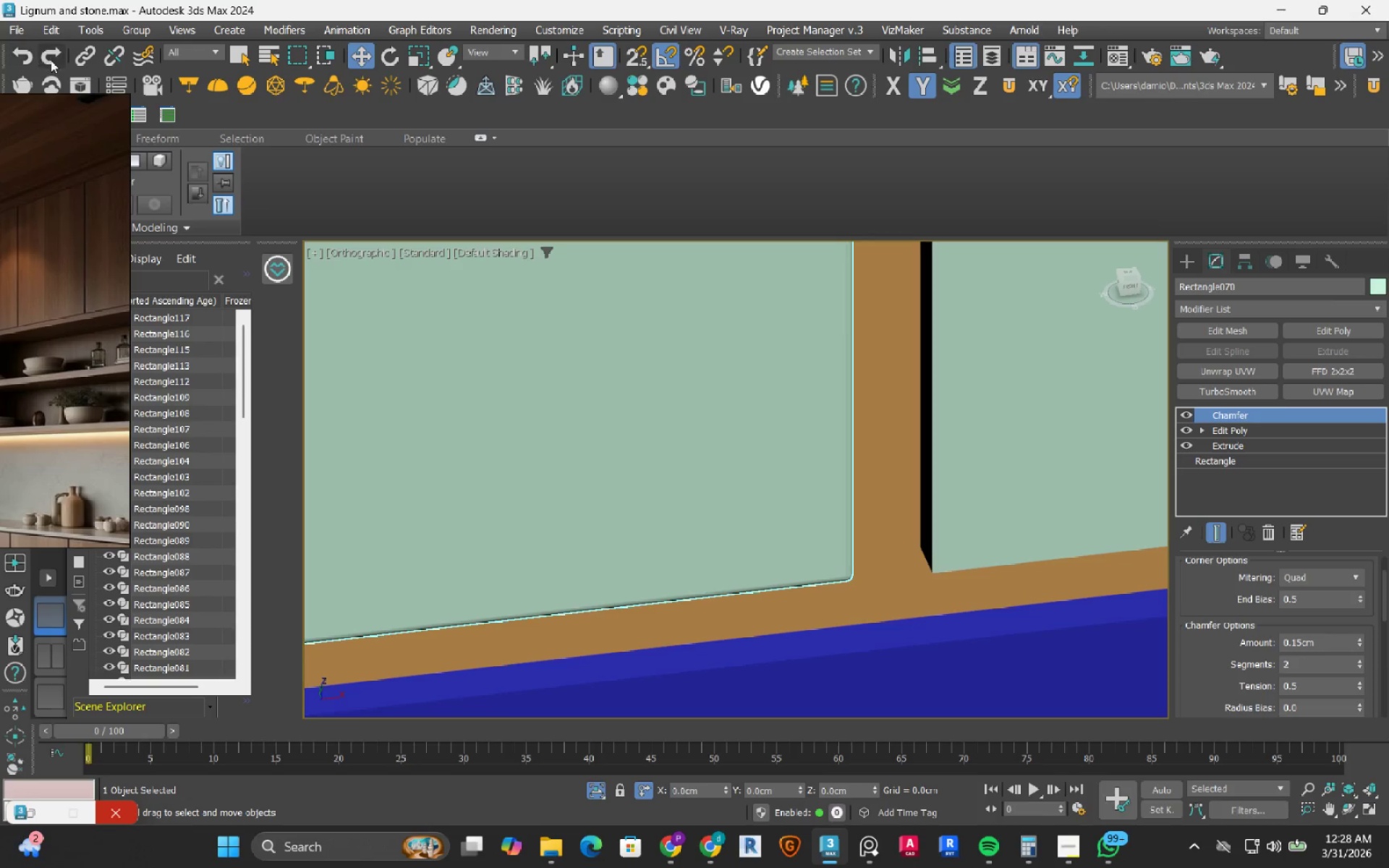 
left_click([57, 59])
 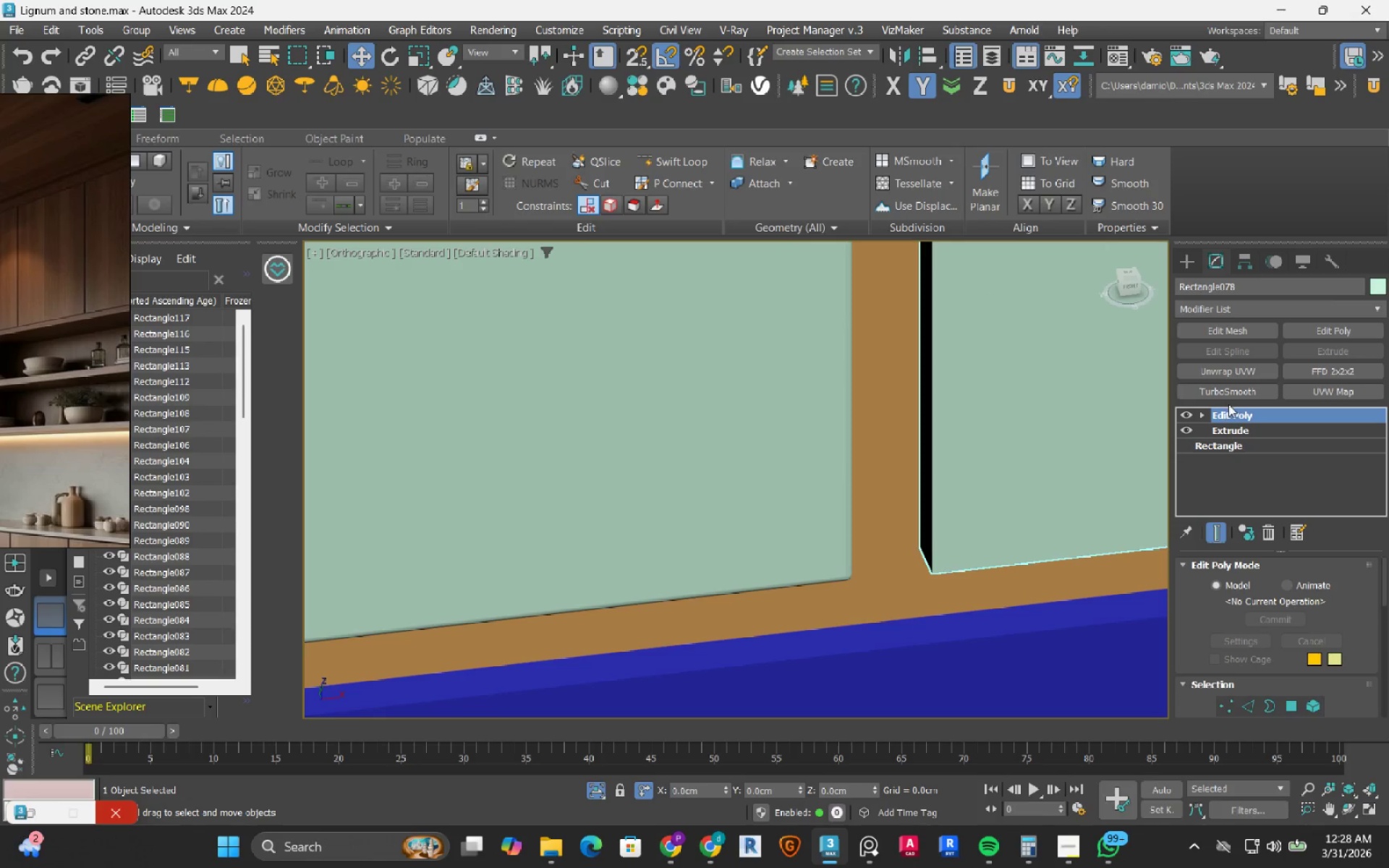 
right_click([1229, 409])
 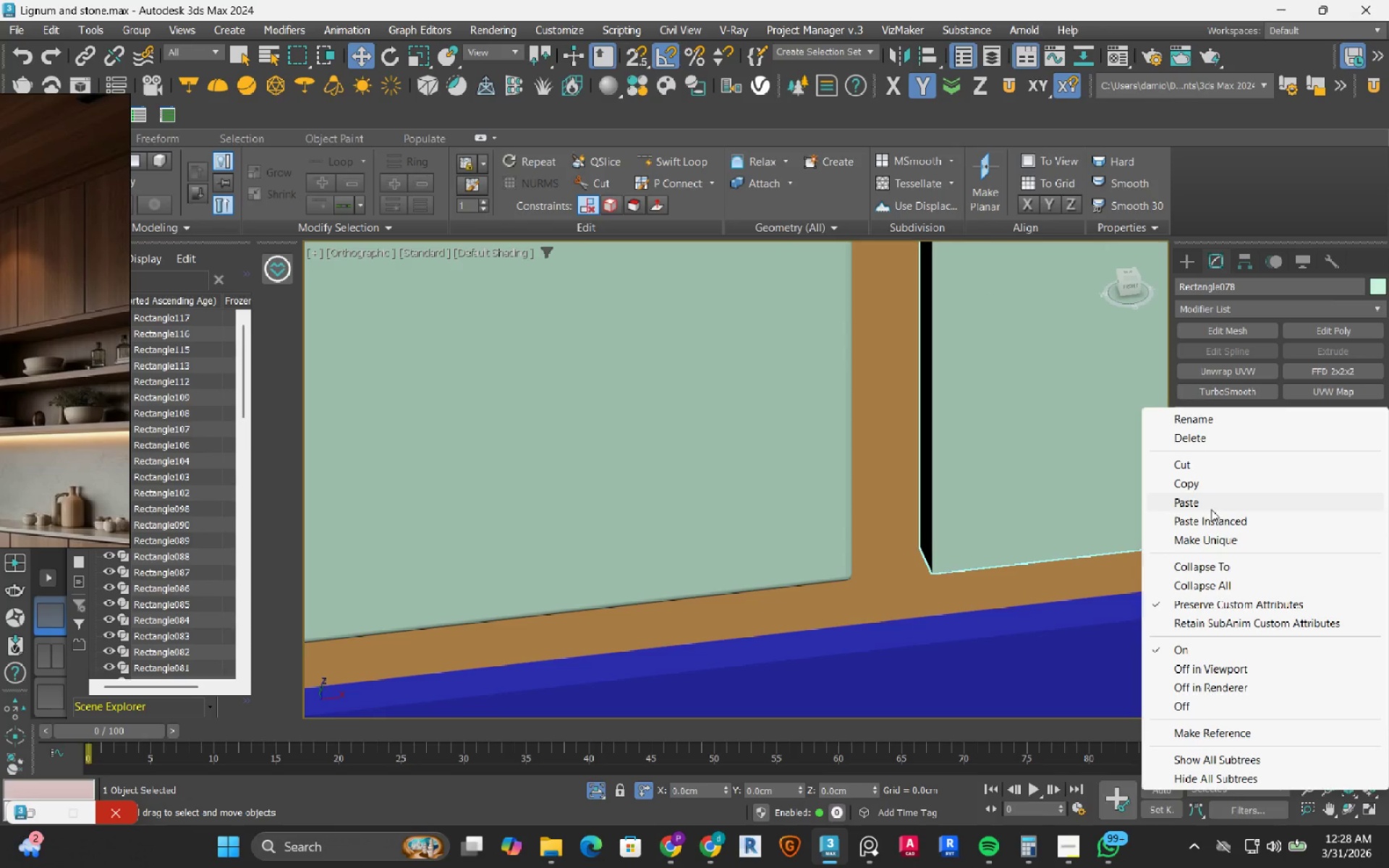 
left_click([1210, 522])
 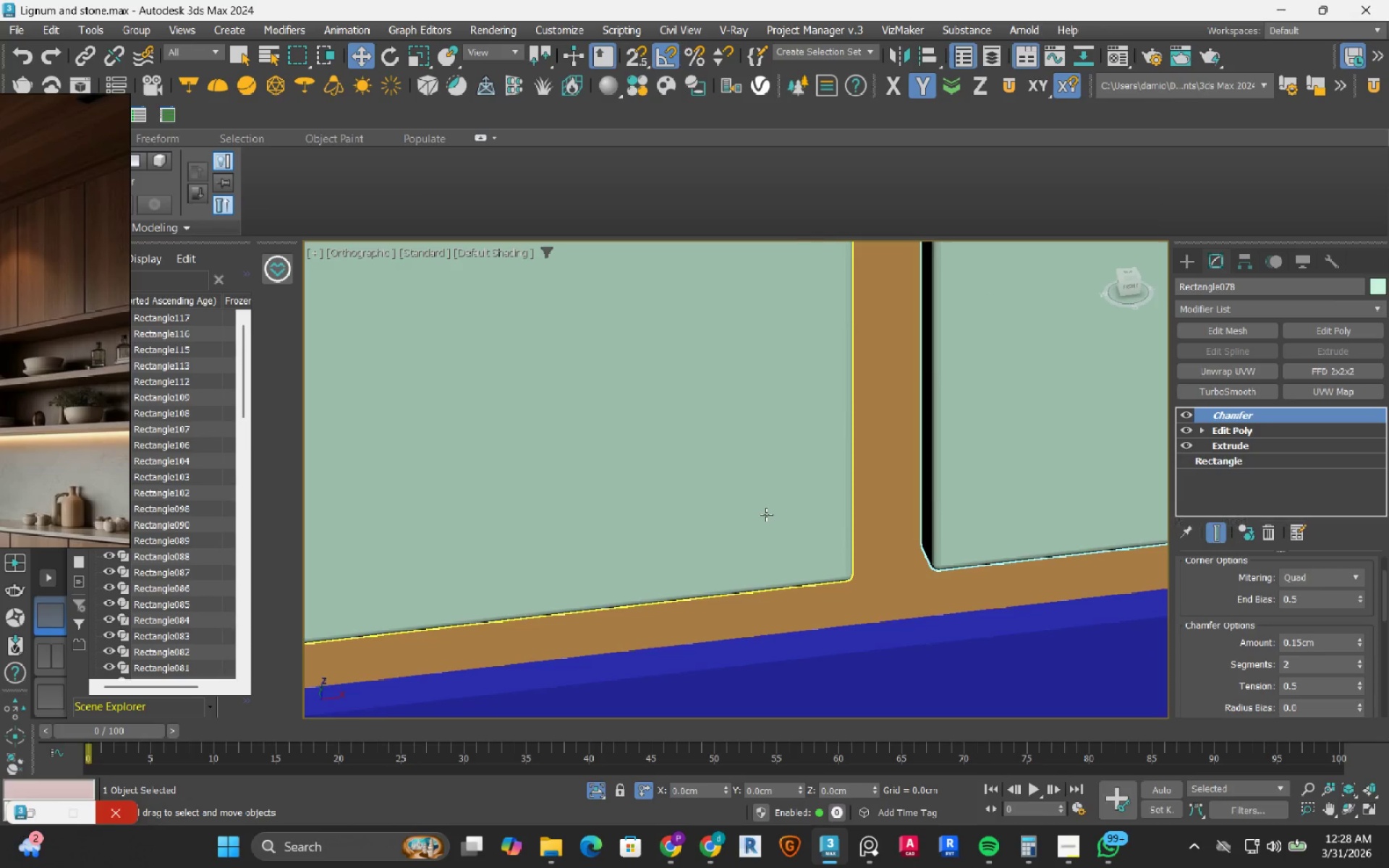 
scroll: coordinate [744, 532], scroll_direction: down, amount: 11.0
 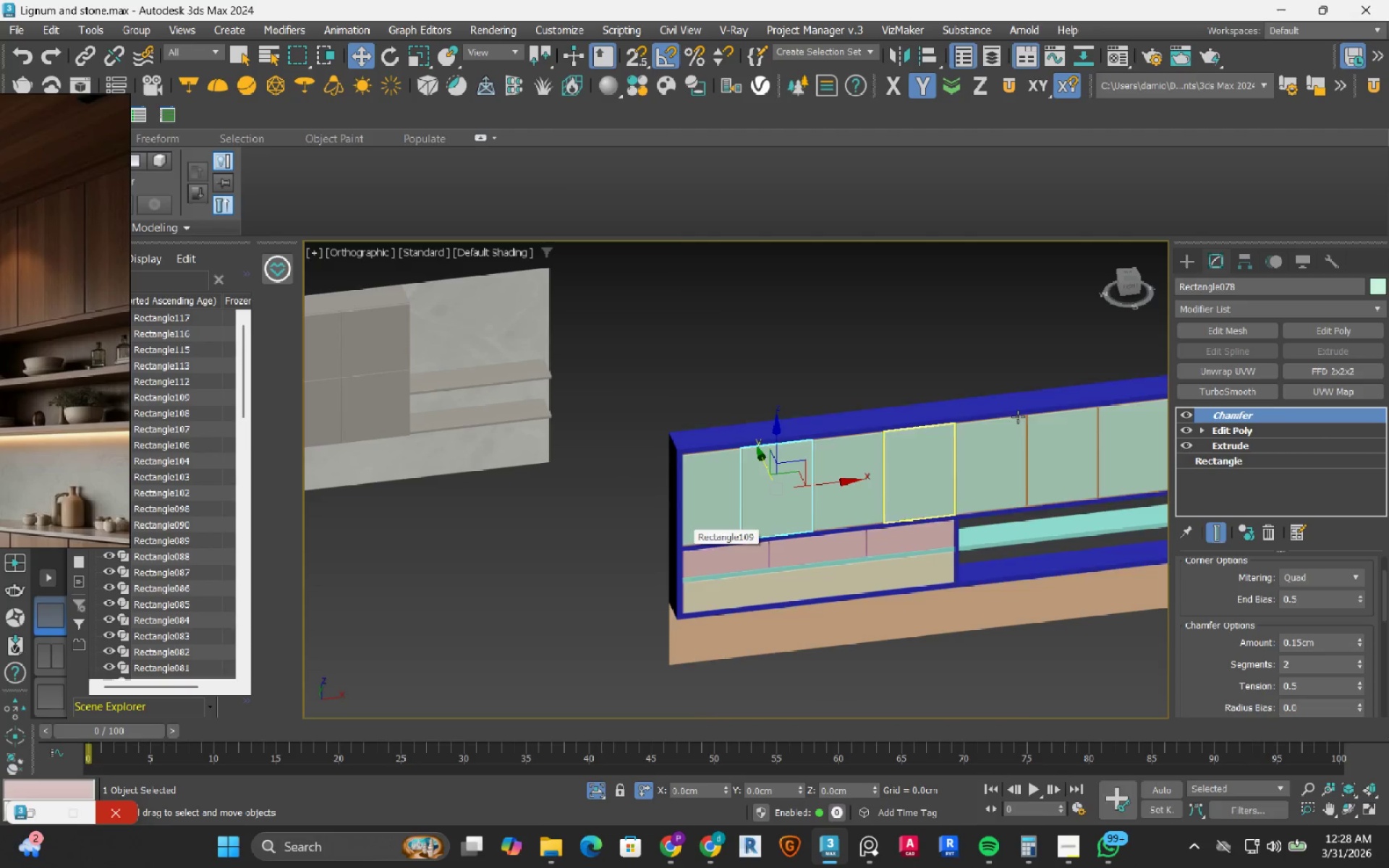 
scroll: coordinate [974, 476], scroll_direction: up, amount: 3.0
 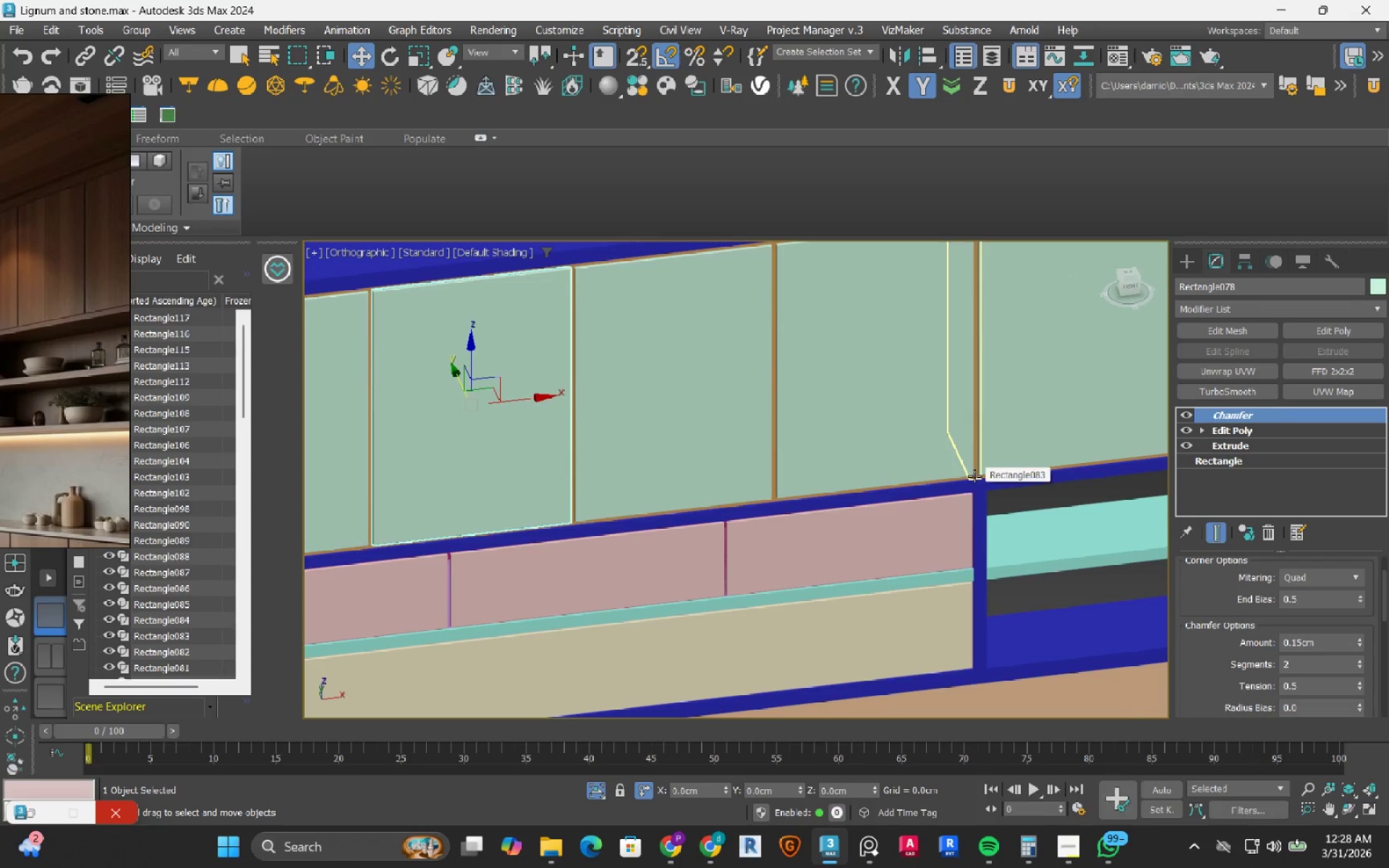 
scroll: coordinate [1038, 480], scroll_direction: down, amount: 5.0
 